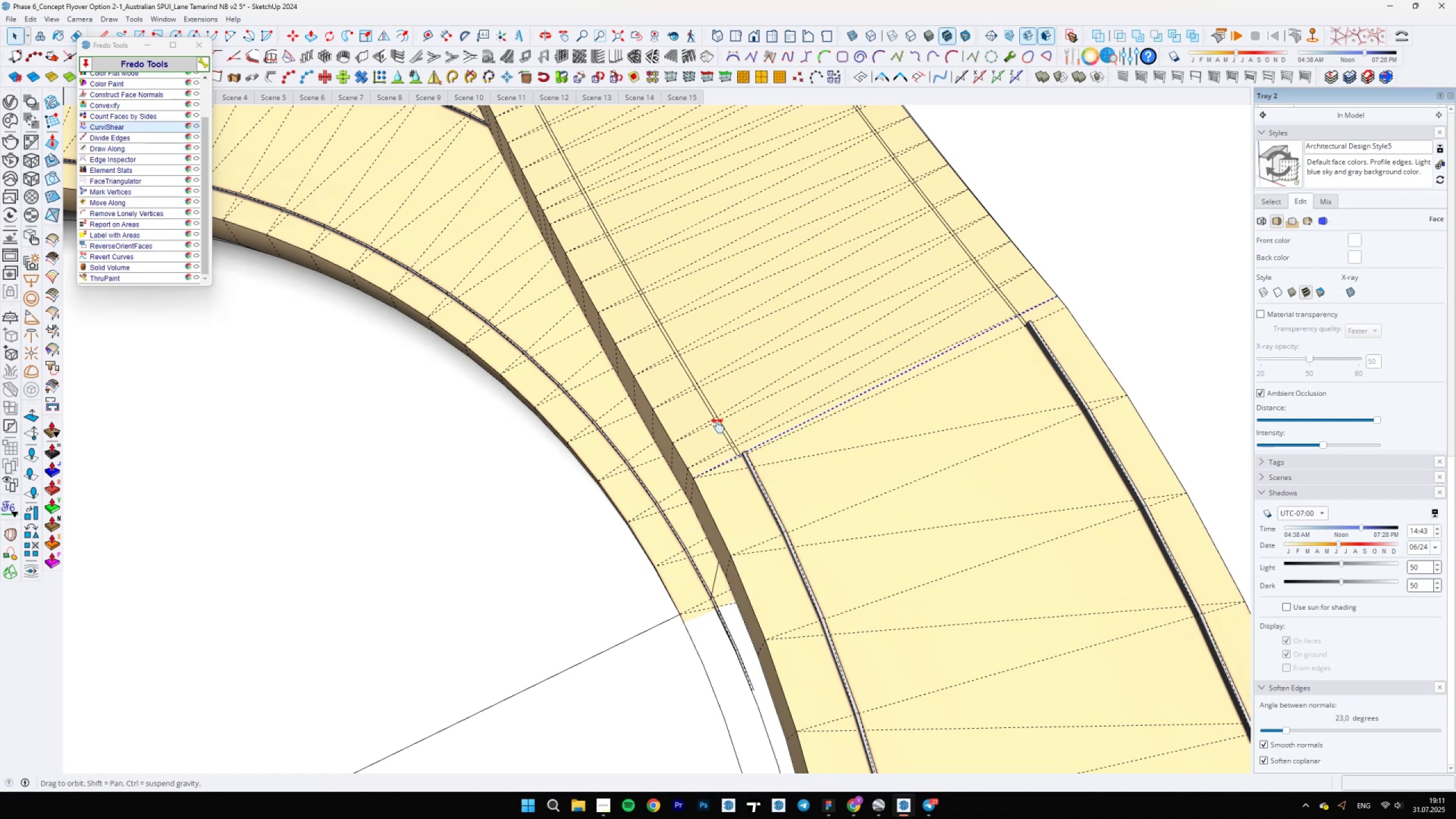 
scroll: coordinate [761, 366], scroll_direction: down, amount: 29.0
 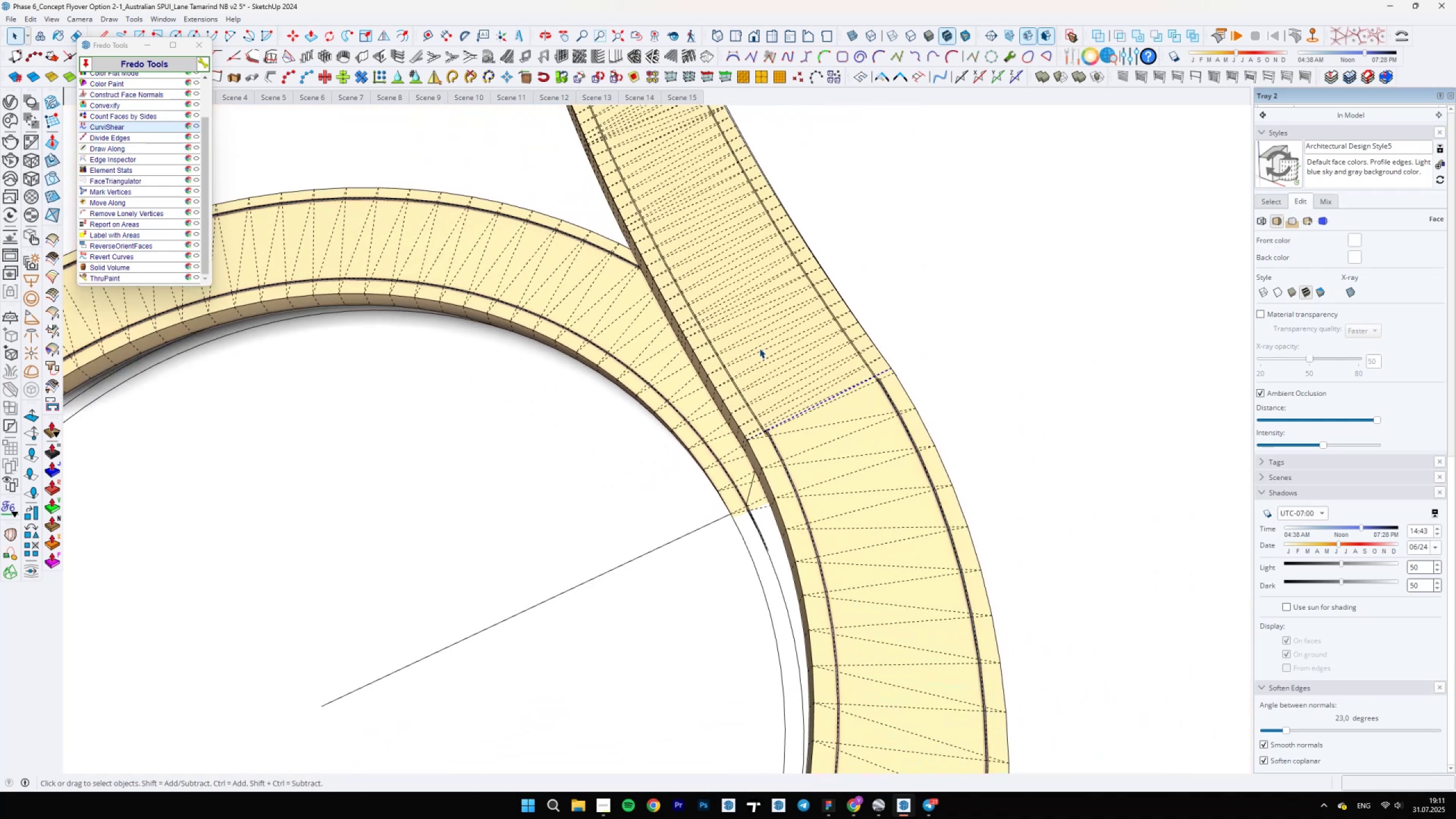 
key(Space)
 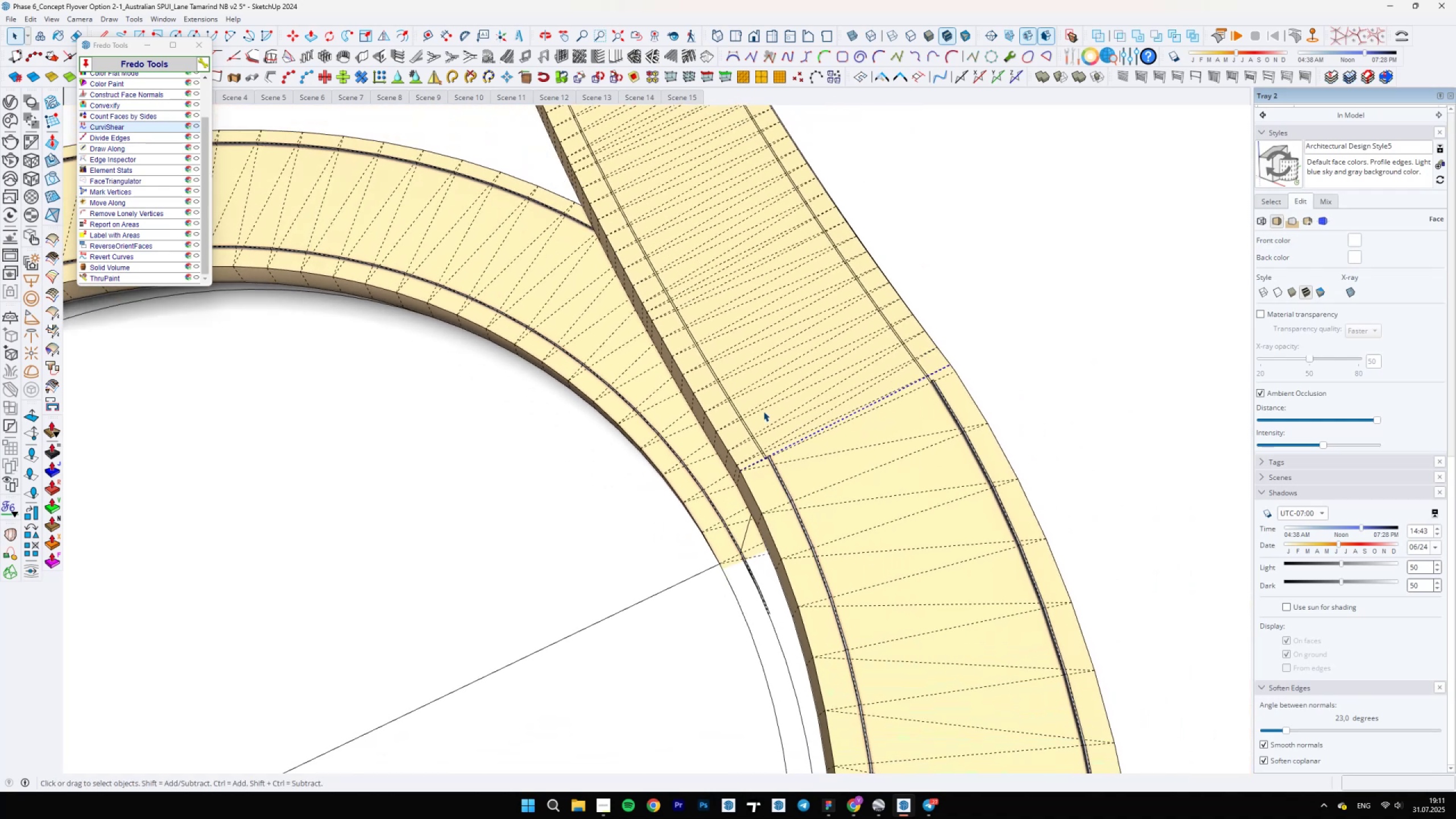 
key(Control+Z)
 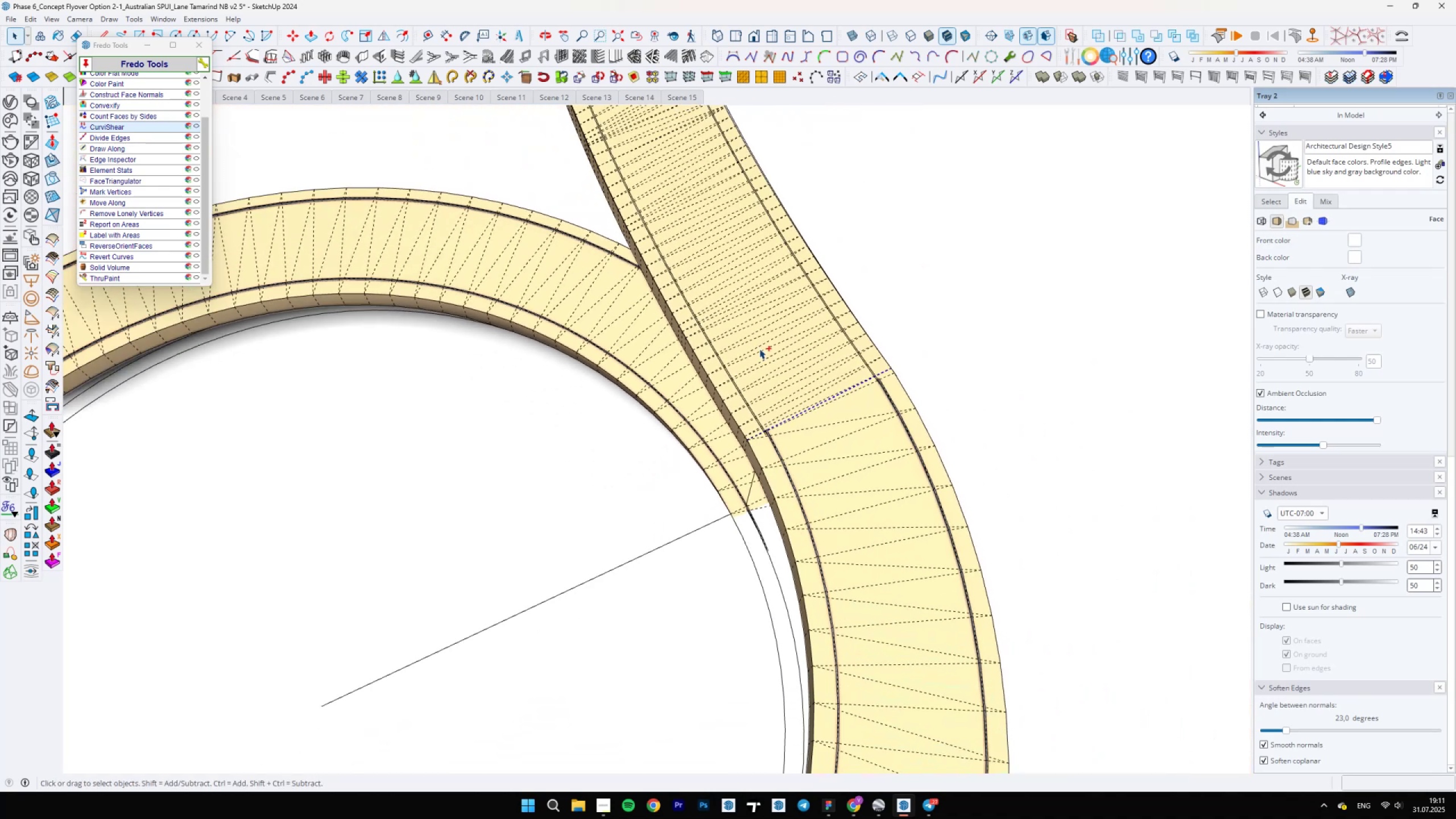 
scroll: coordinate [745, 365], scroll_direction: down, amount: 27.0
 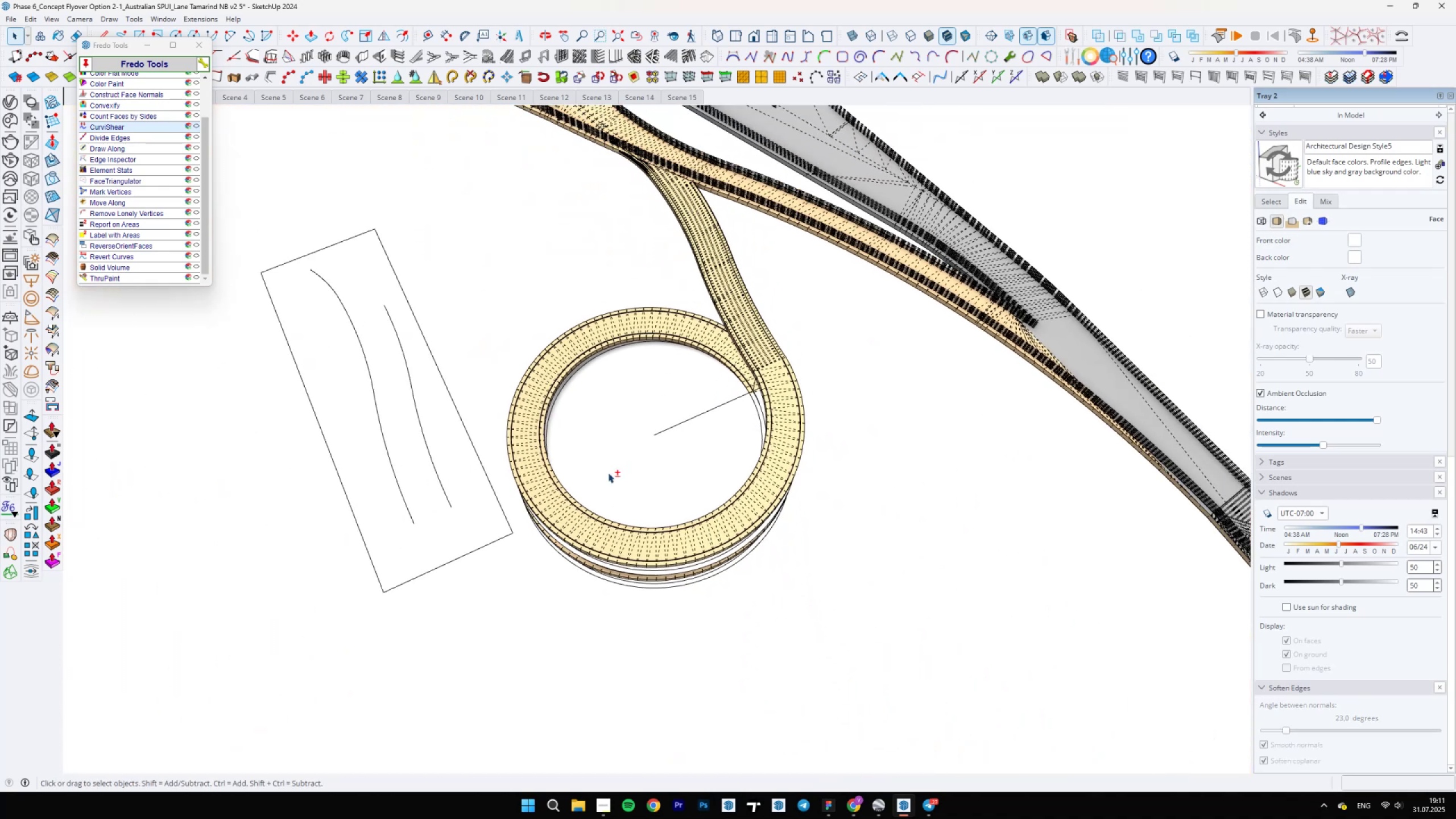 
key(Control+Z)
 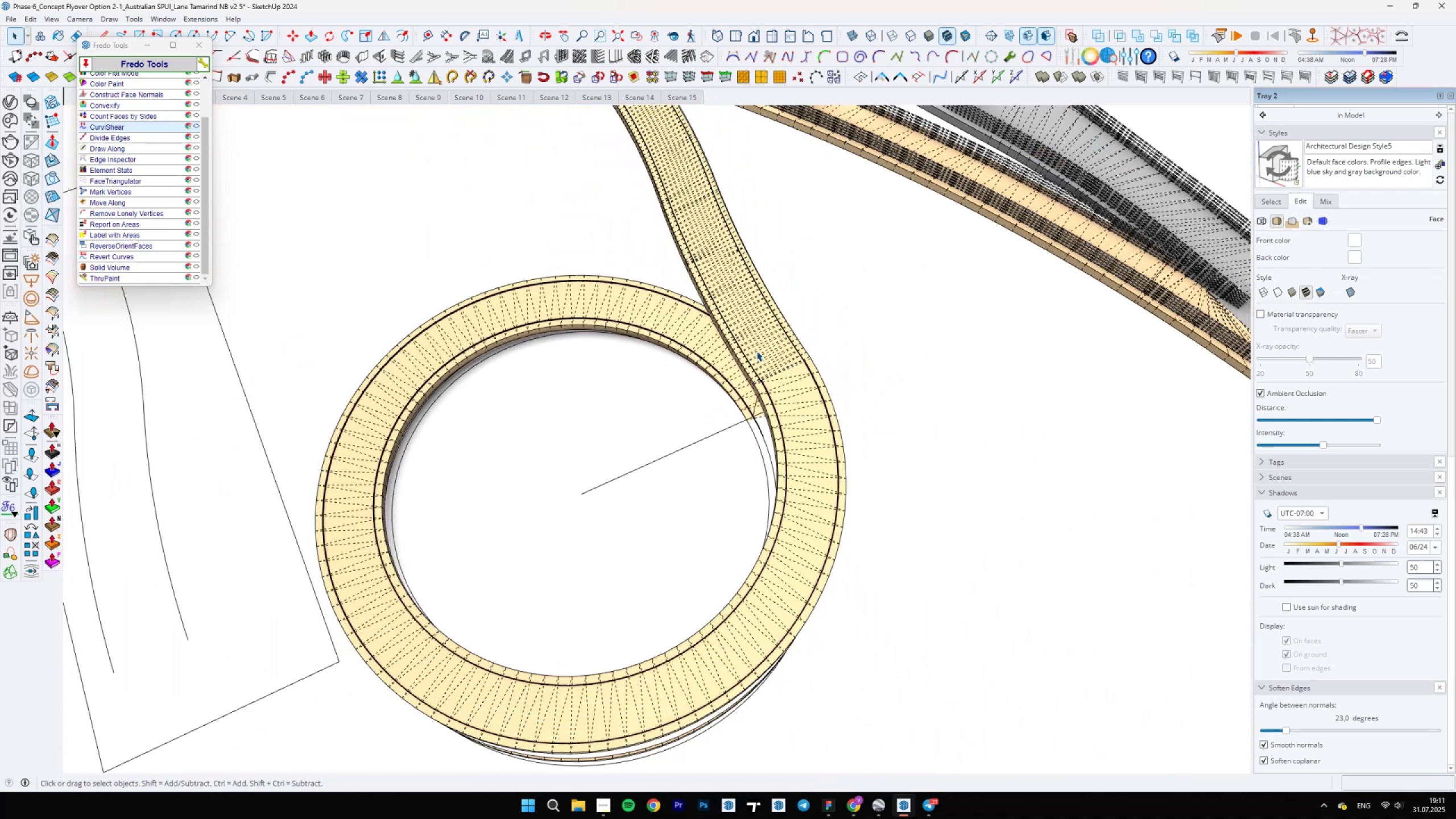 
hold_key(key=ShiftLeft, duration=0.51)
 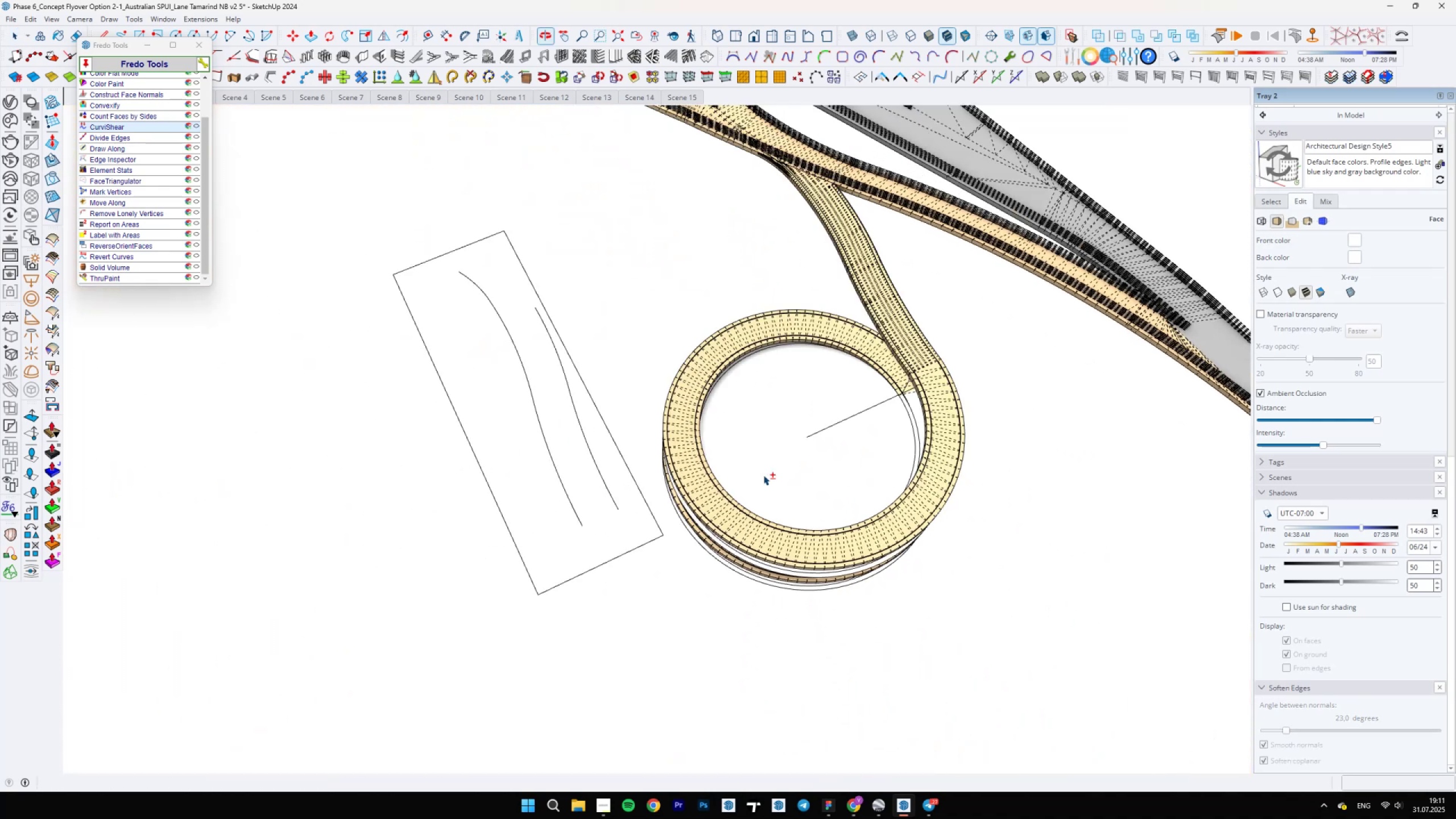 
key(Control+Z)
 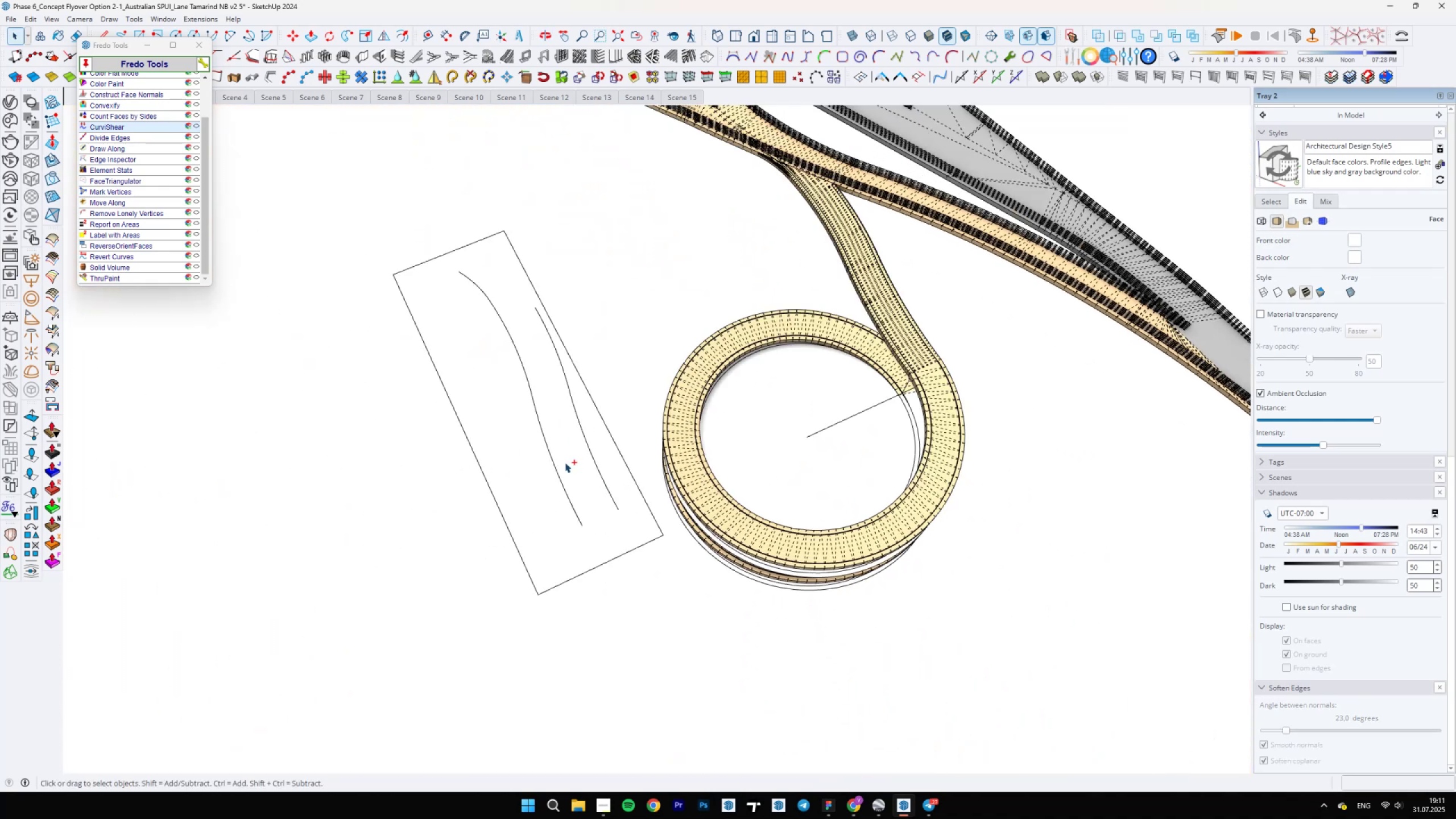 
scroll: coordinate [602, 550], scroll_direction: up, amount: 12.0
 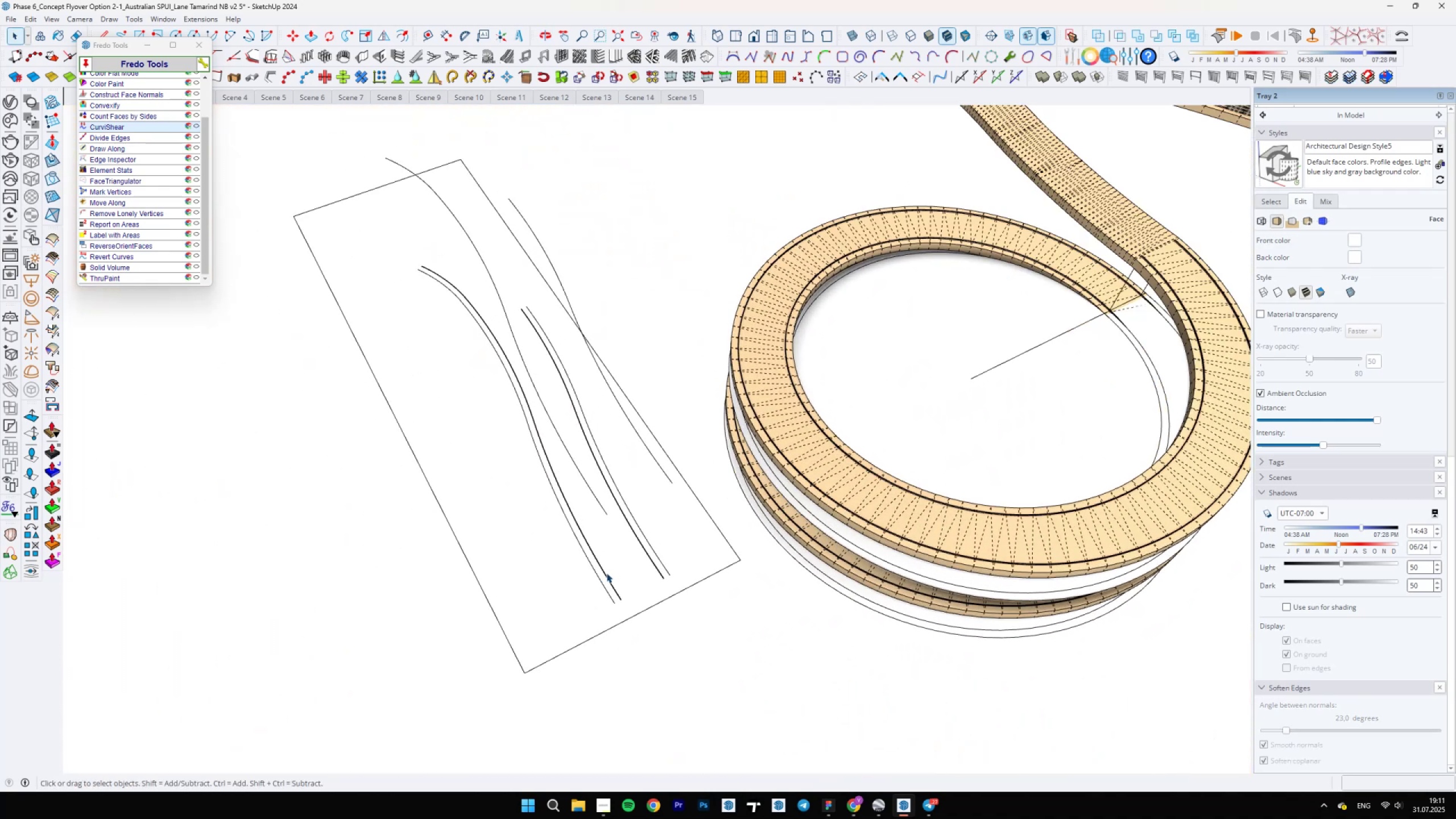 
key(Control+Z)
 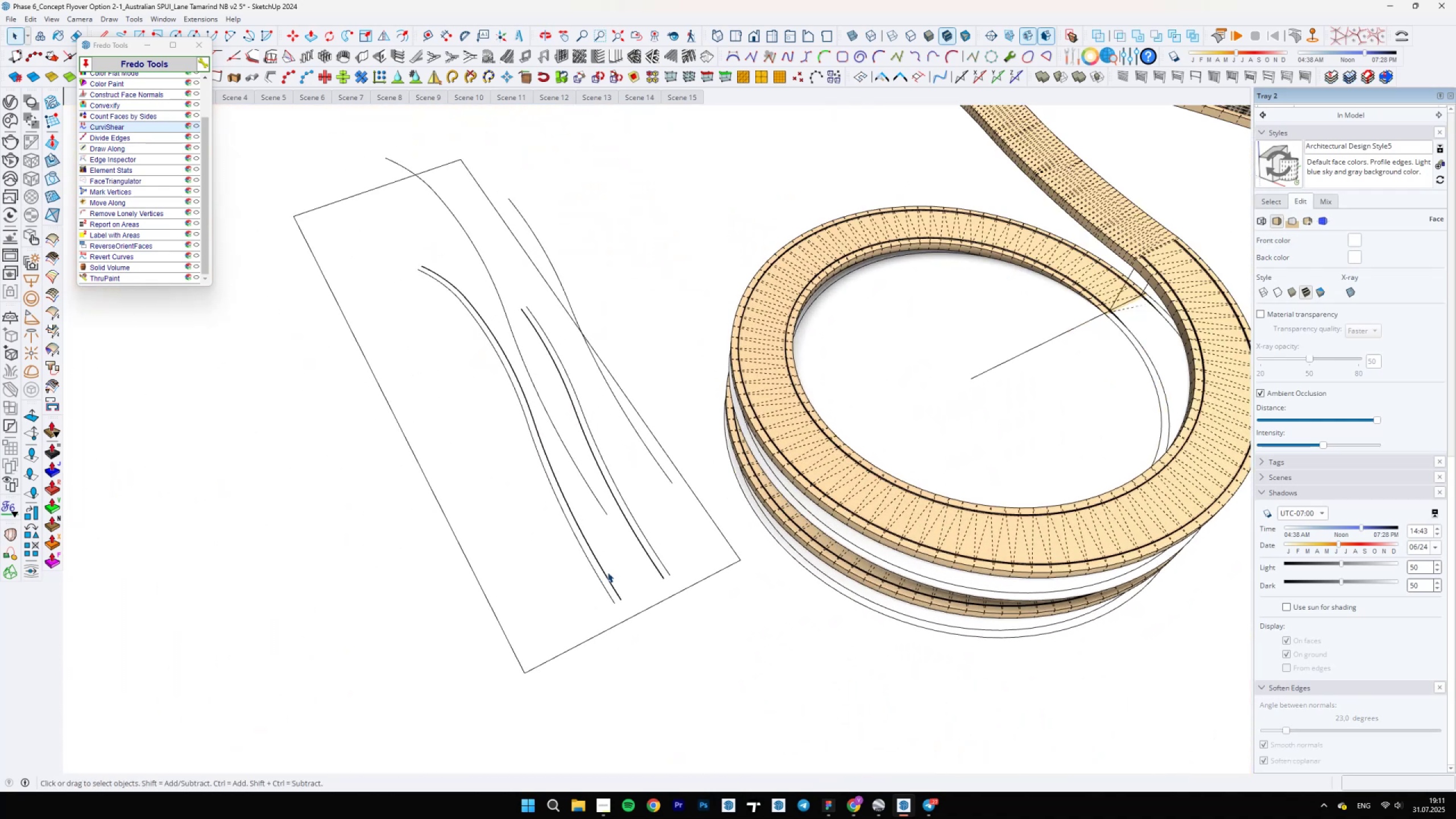 
left_click([605, 574])
 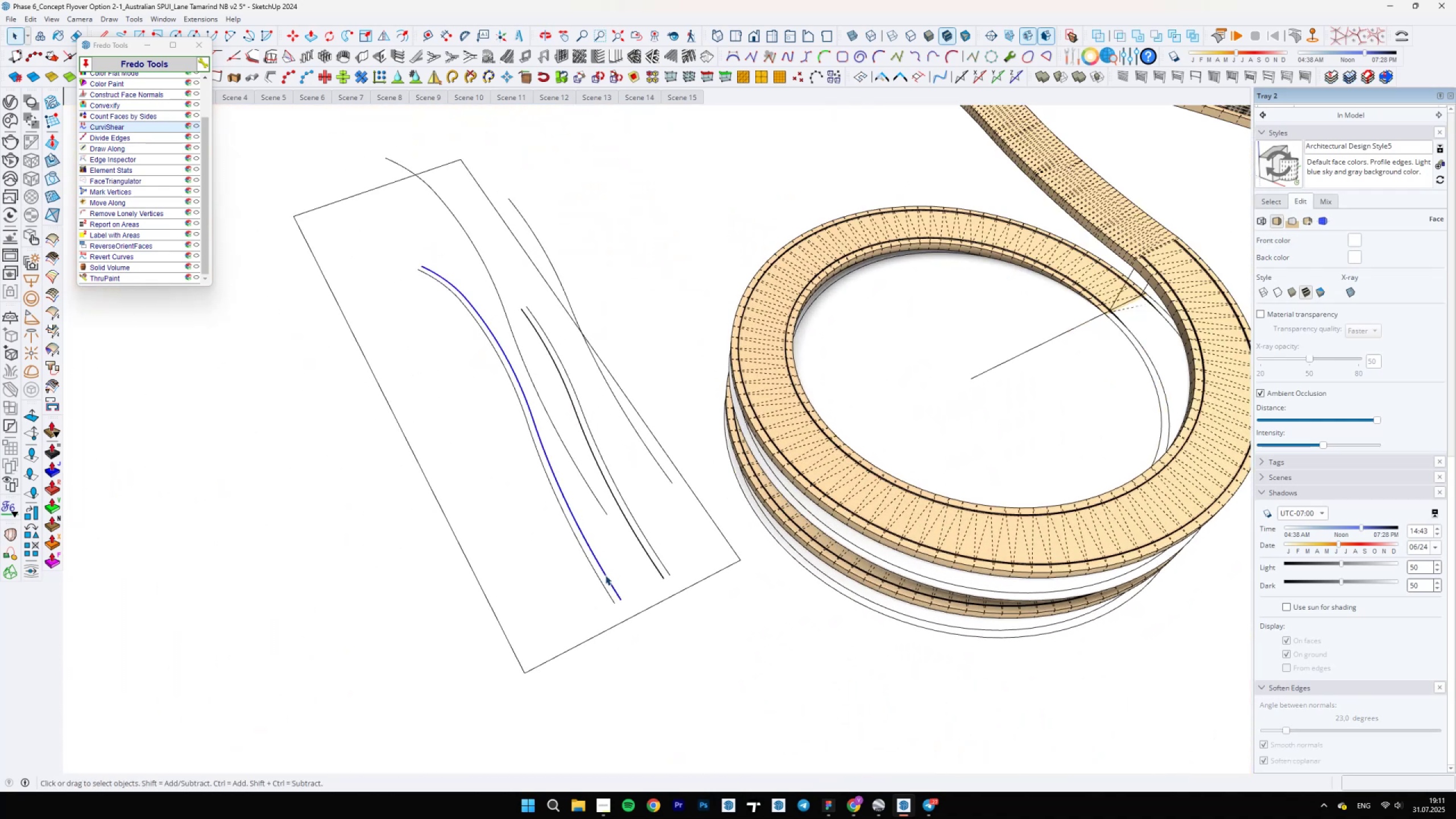 
scroll: coordinate [632, 609], scroll_direction: up, amount: 23.0
 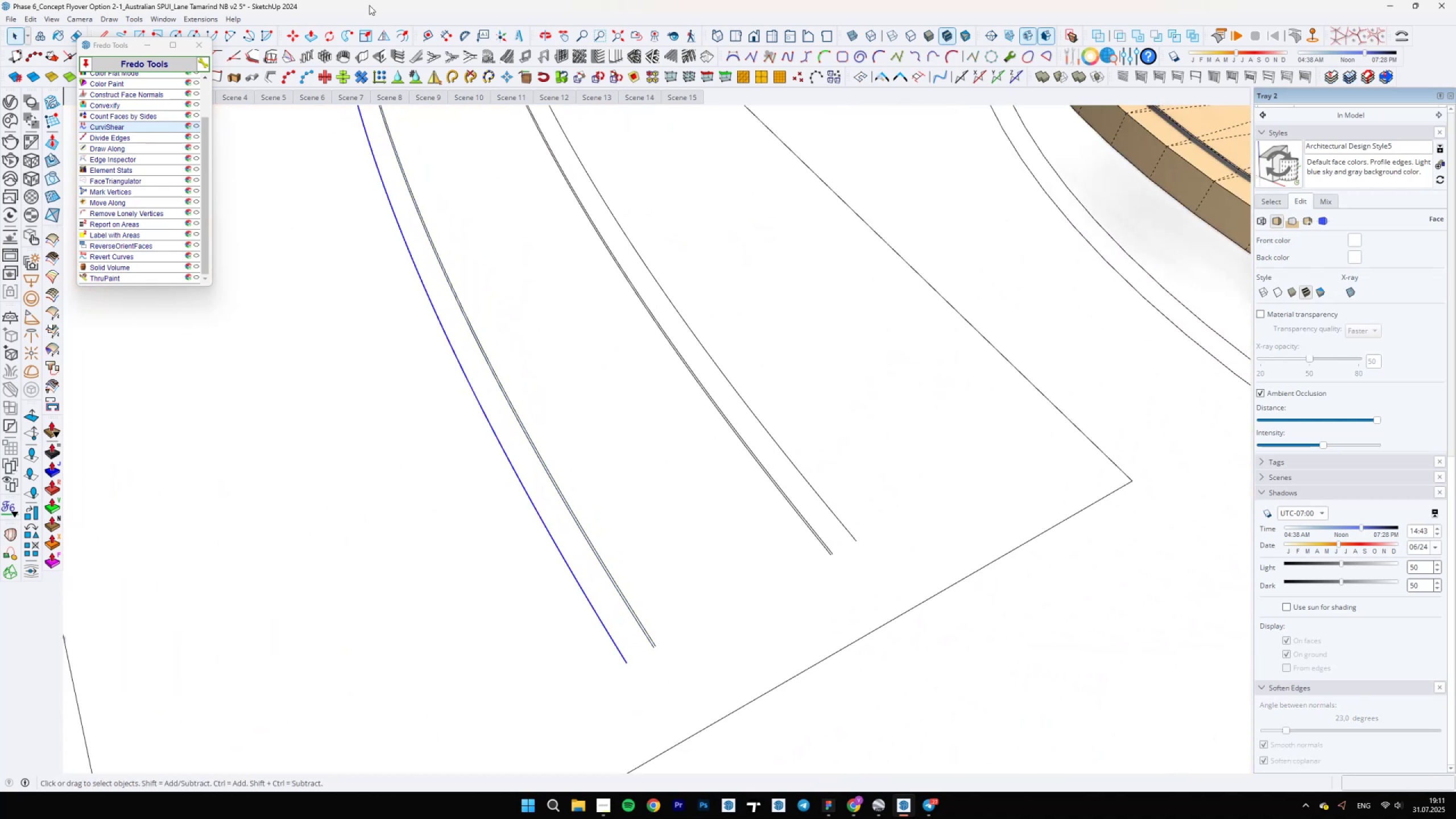 
left_click([399, 35])
 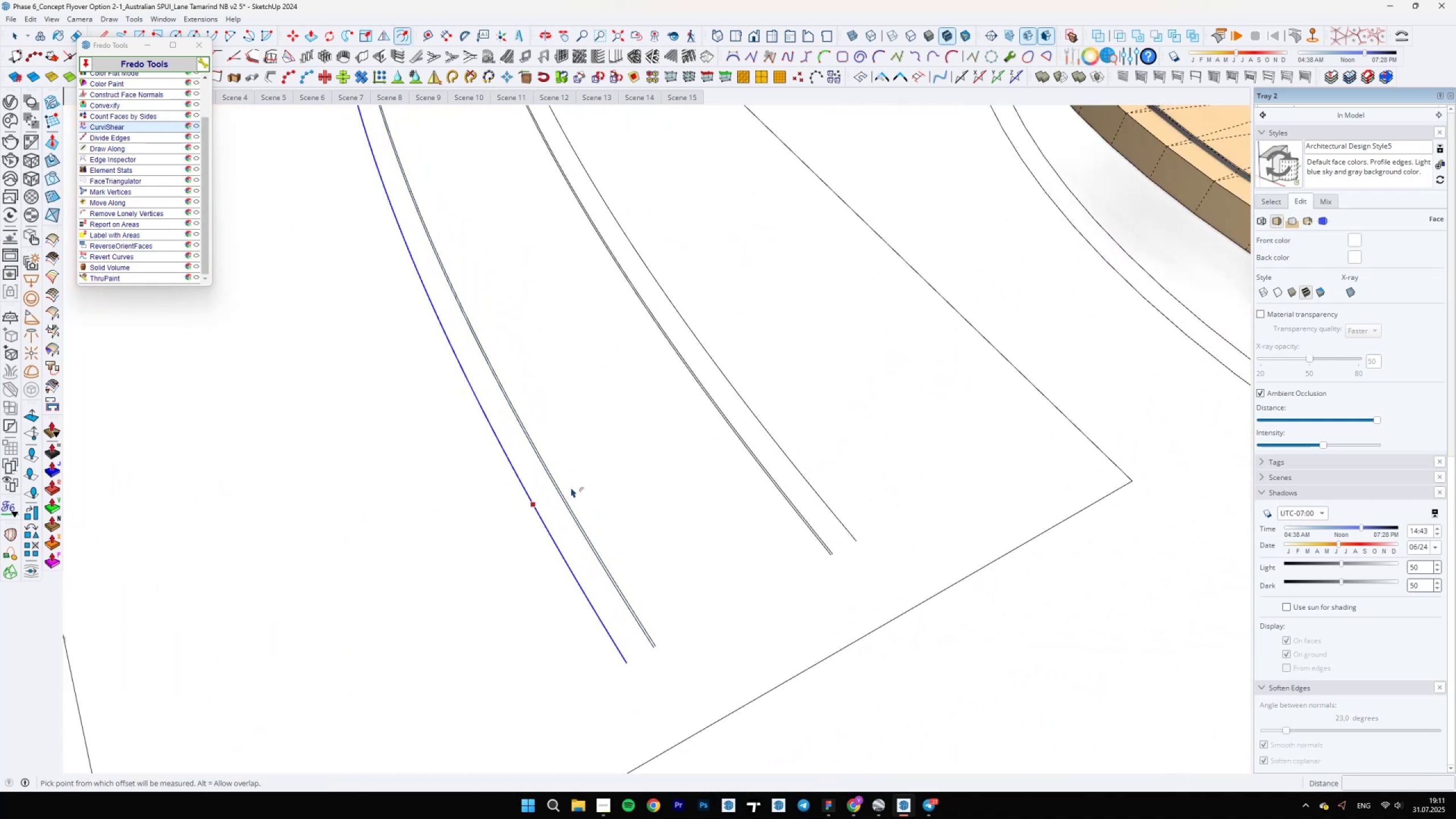 
left_click([523, 464])
 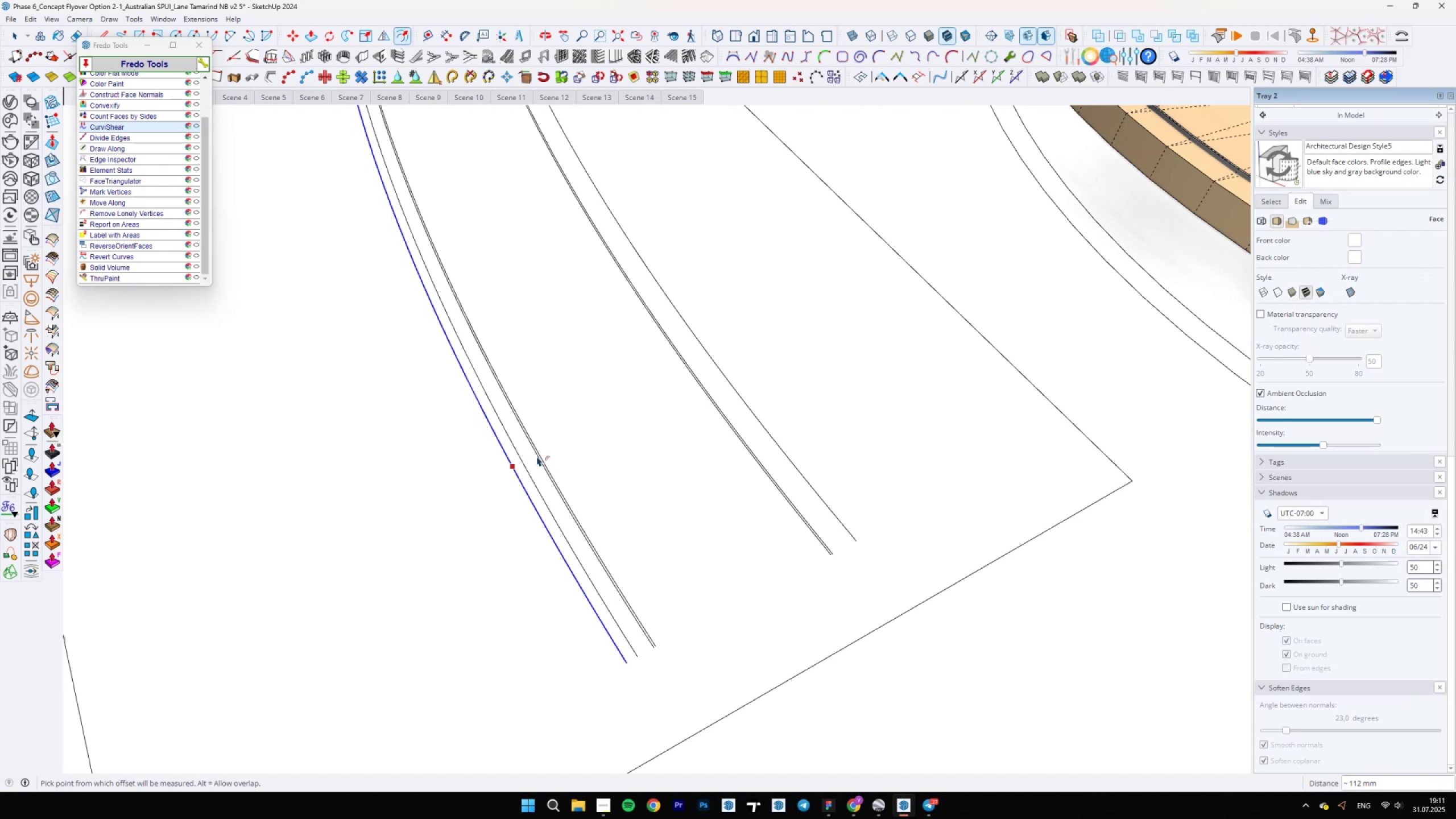 
key(Control+ControlLeft)
 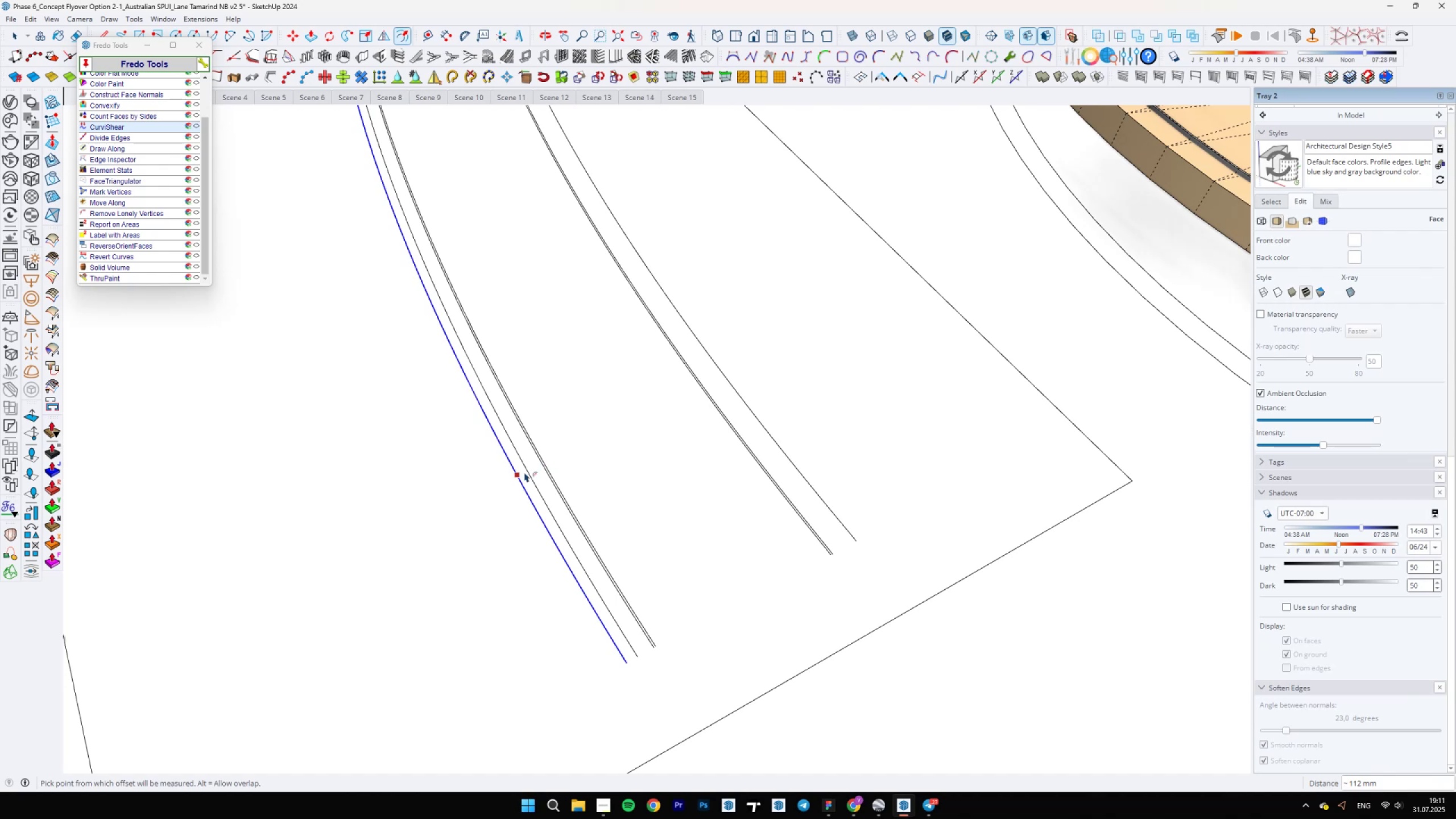 
key(Control+ControlLeft)
 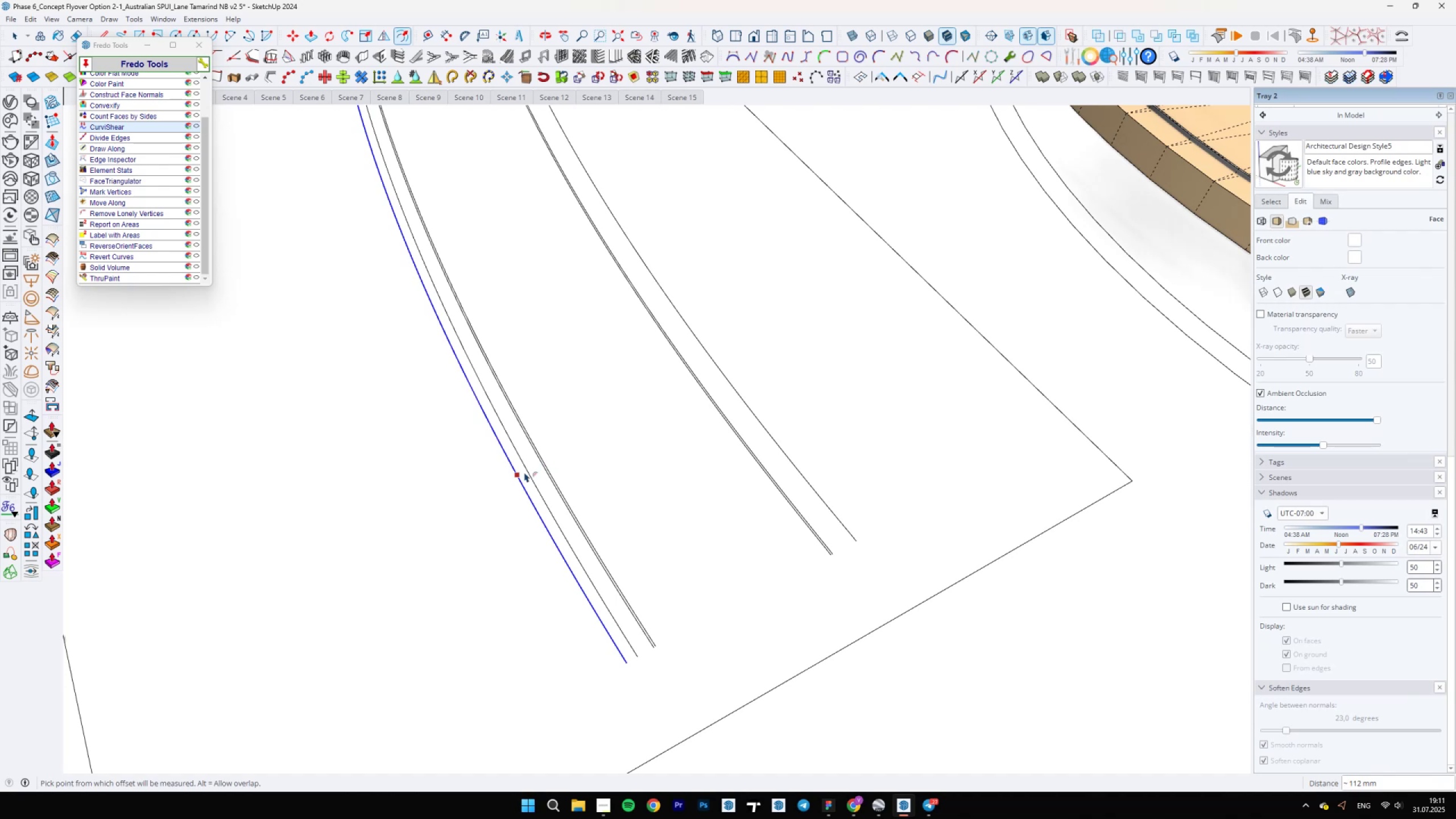 
key(Control+ControlLeft)
 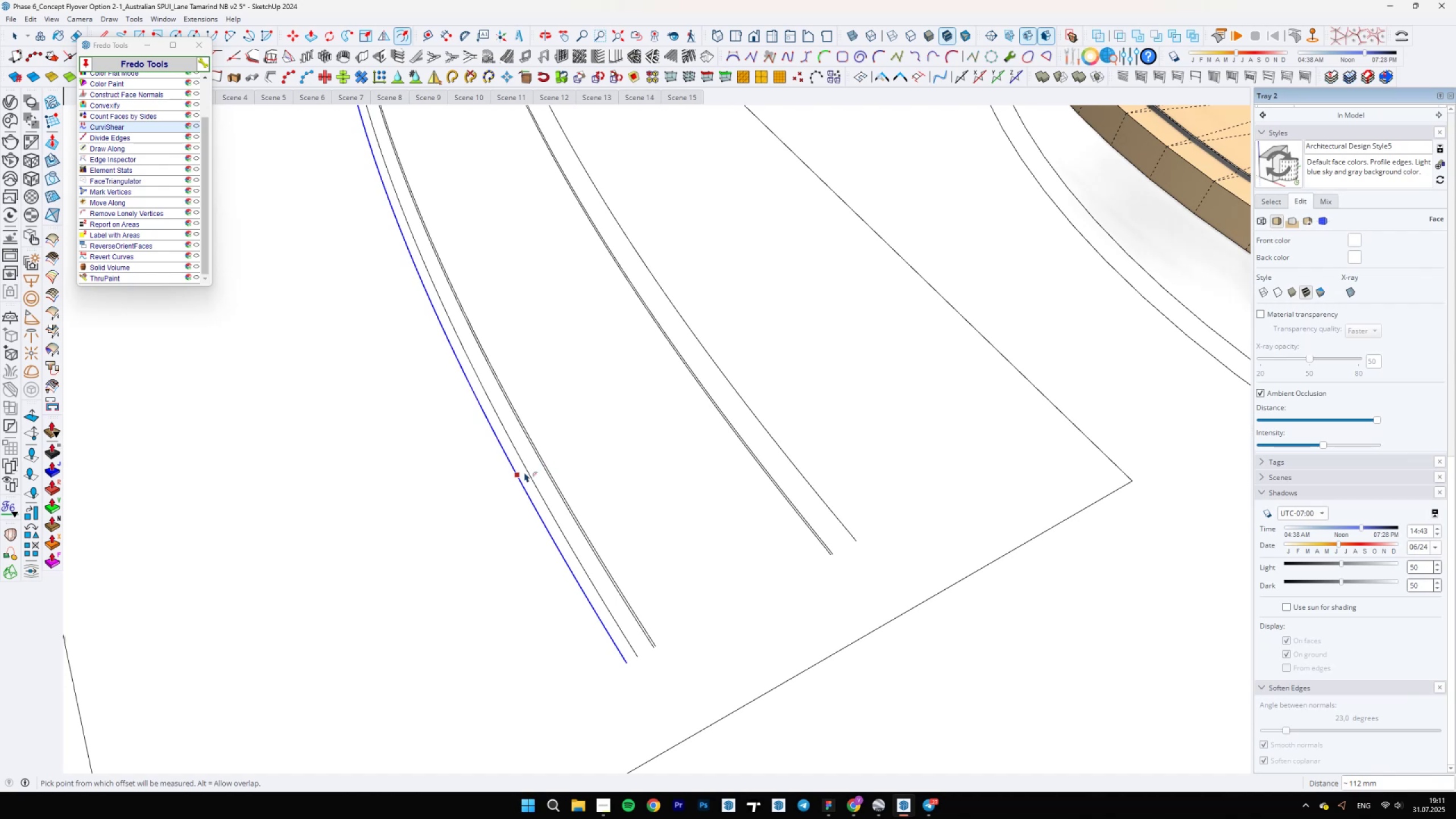 
key(Control+Z)
 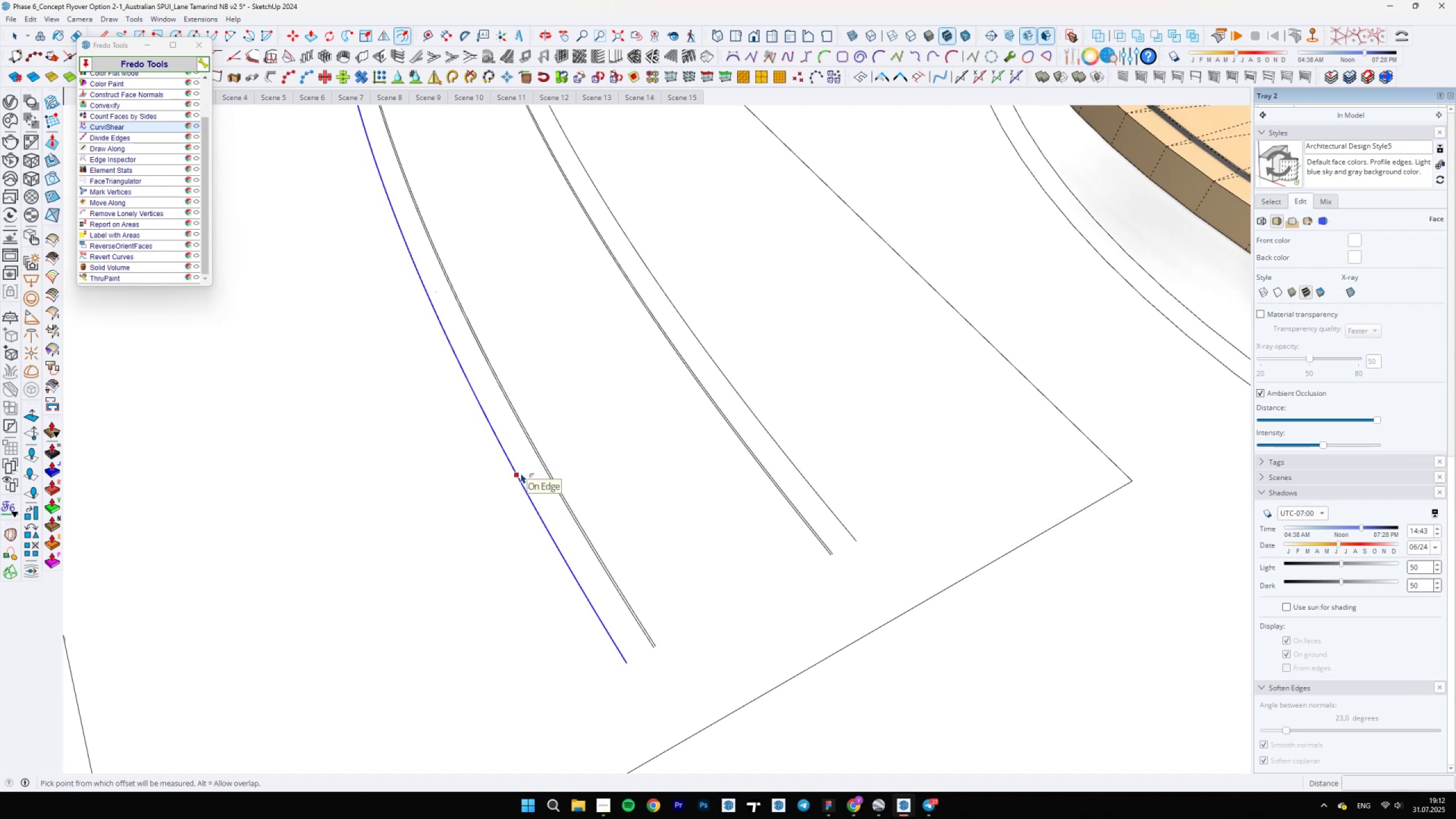 
left_click([521, 473])
 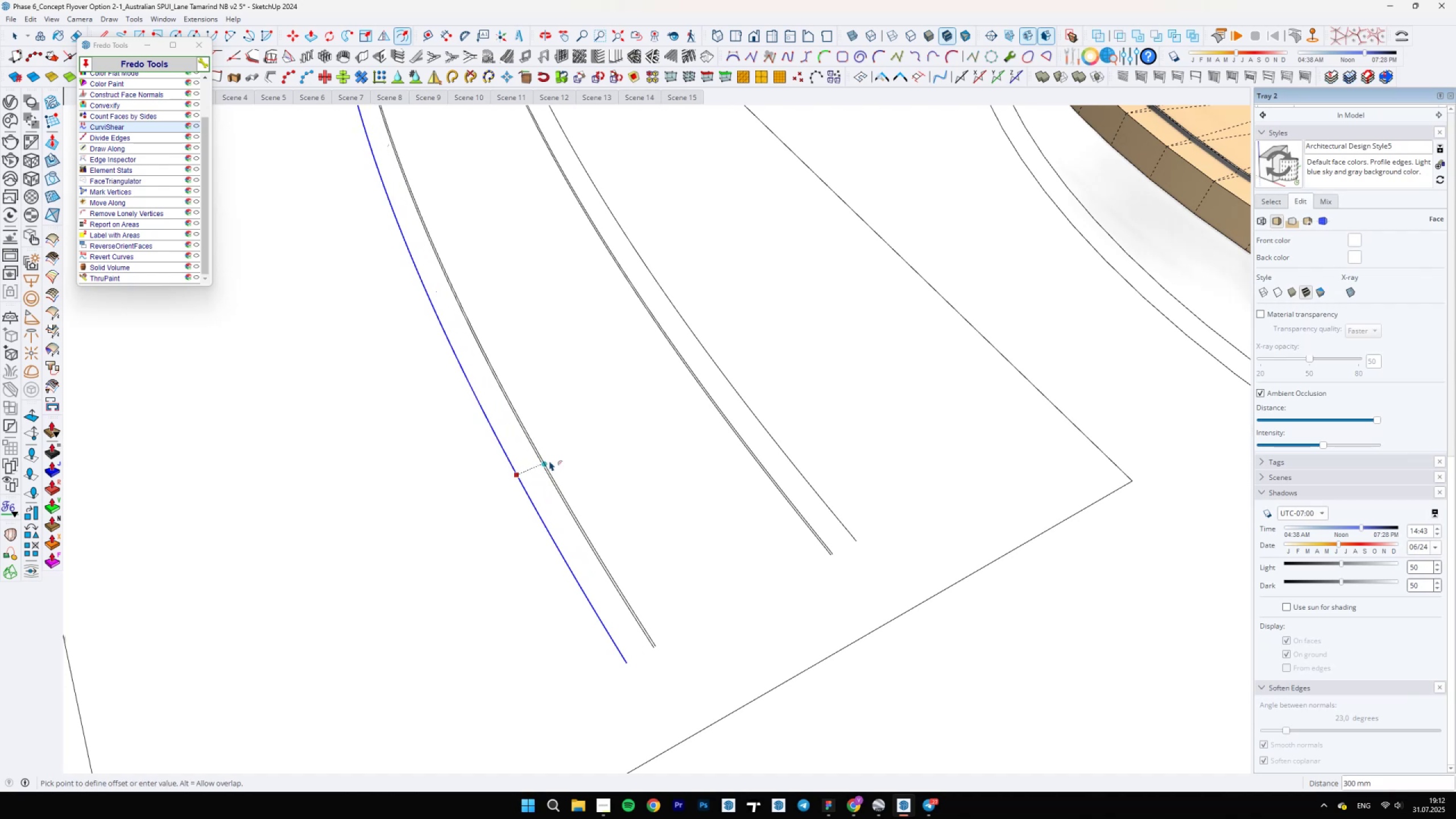 
type(320)
 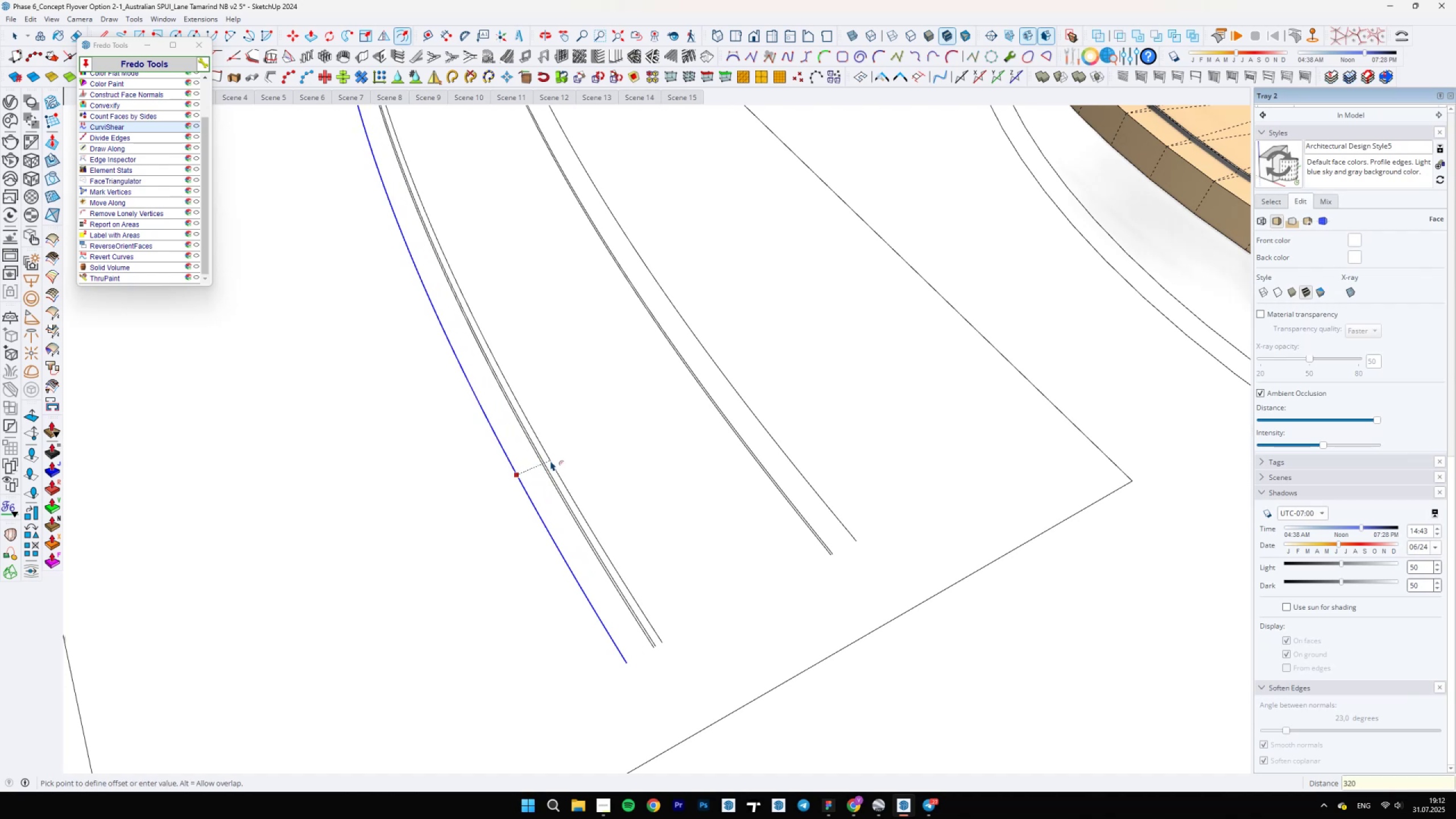 
key(Enter)
 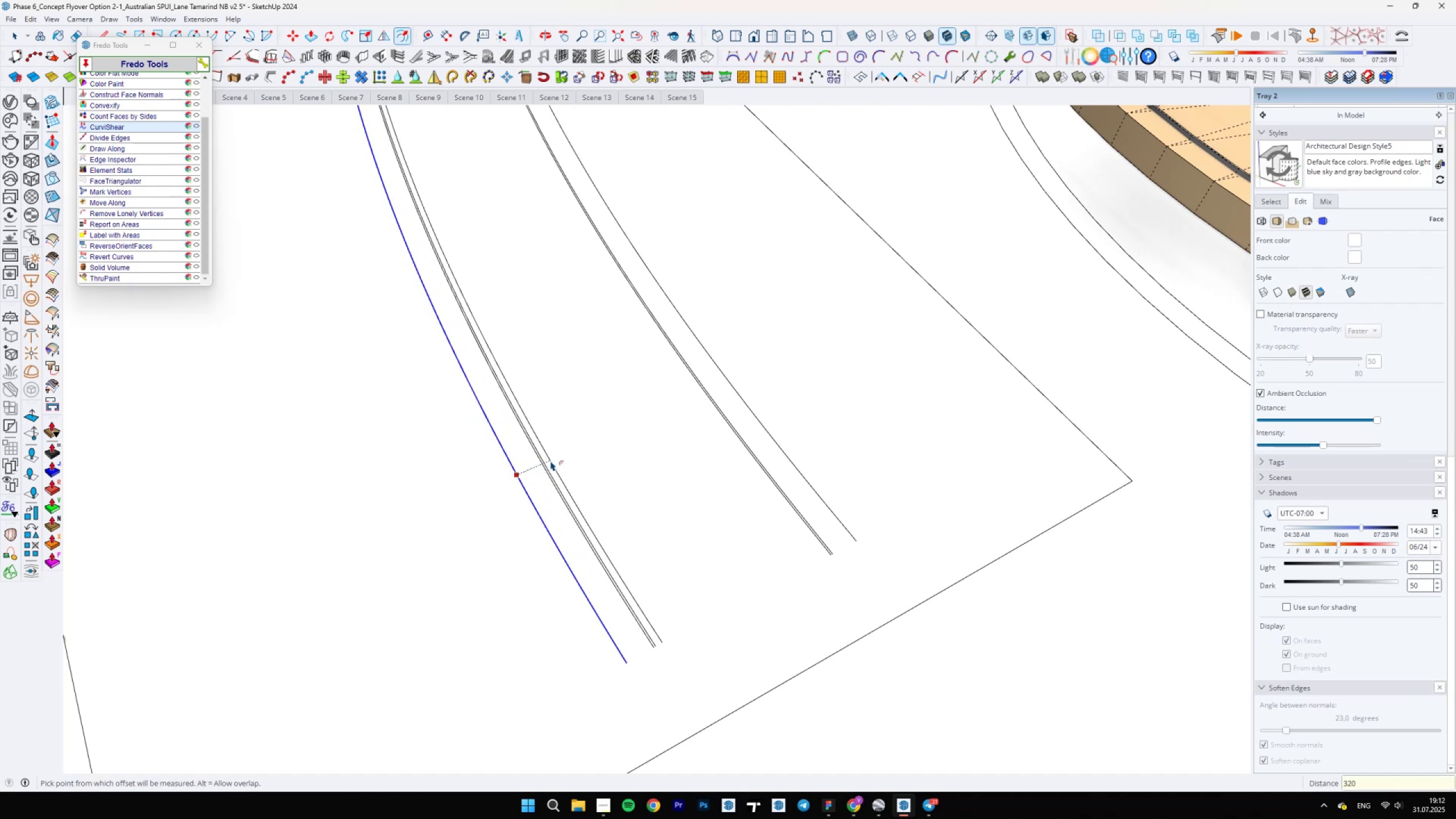 
scroll: coordinate [575, 514], scroll_direction: up, amount: 8.0
 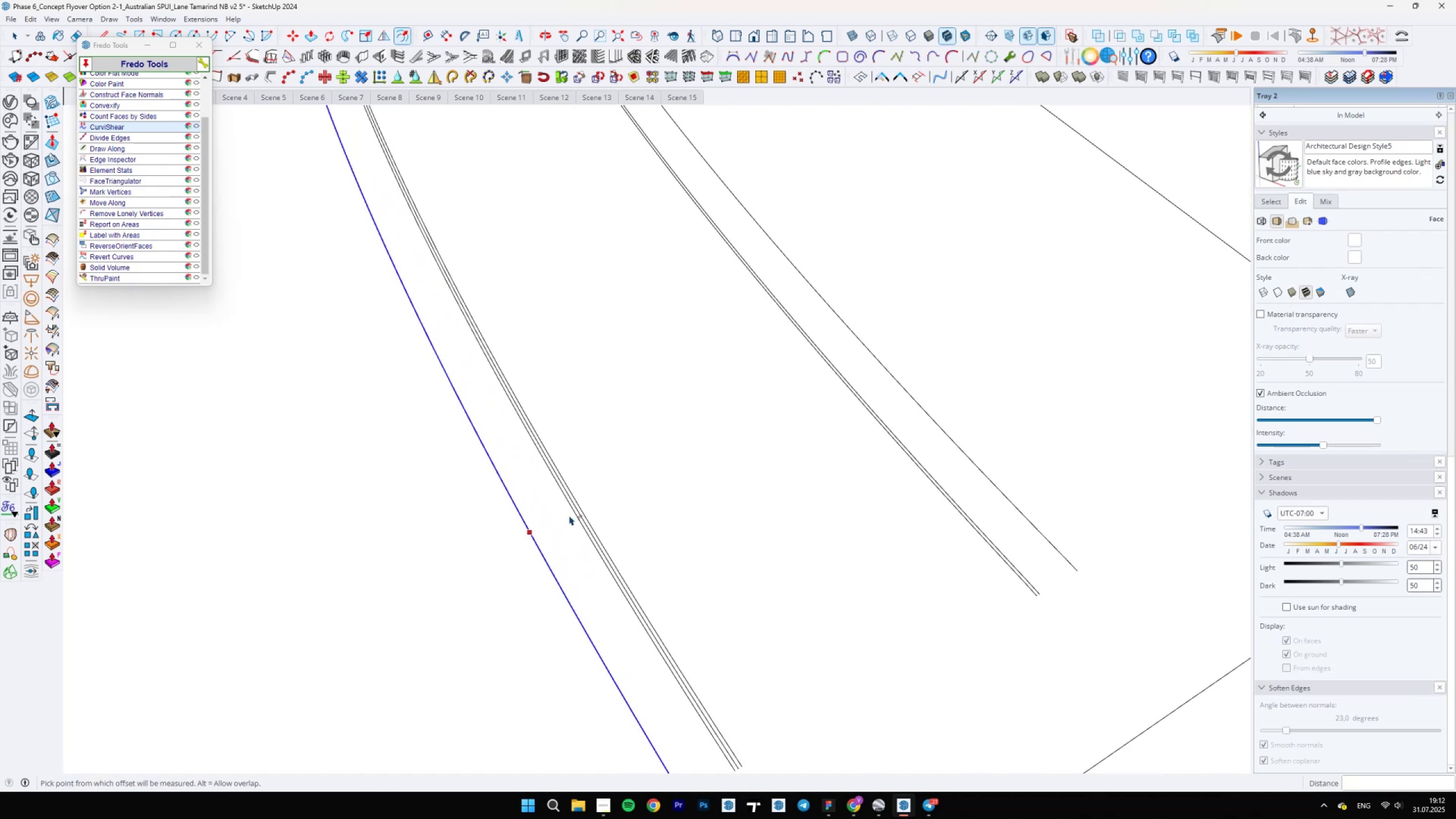 
key(E)
 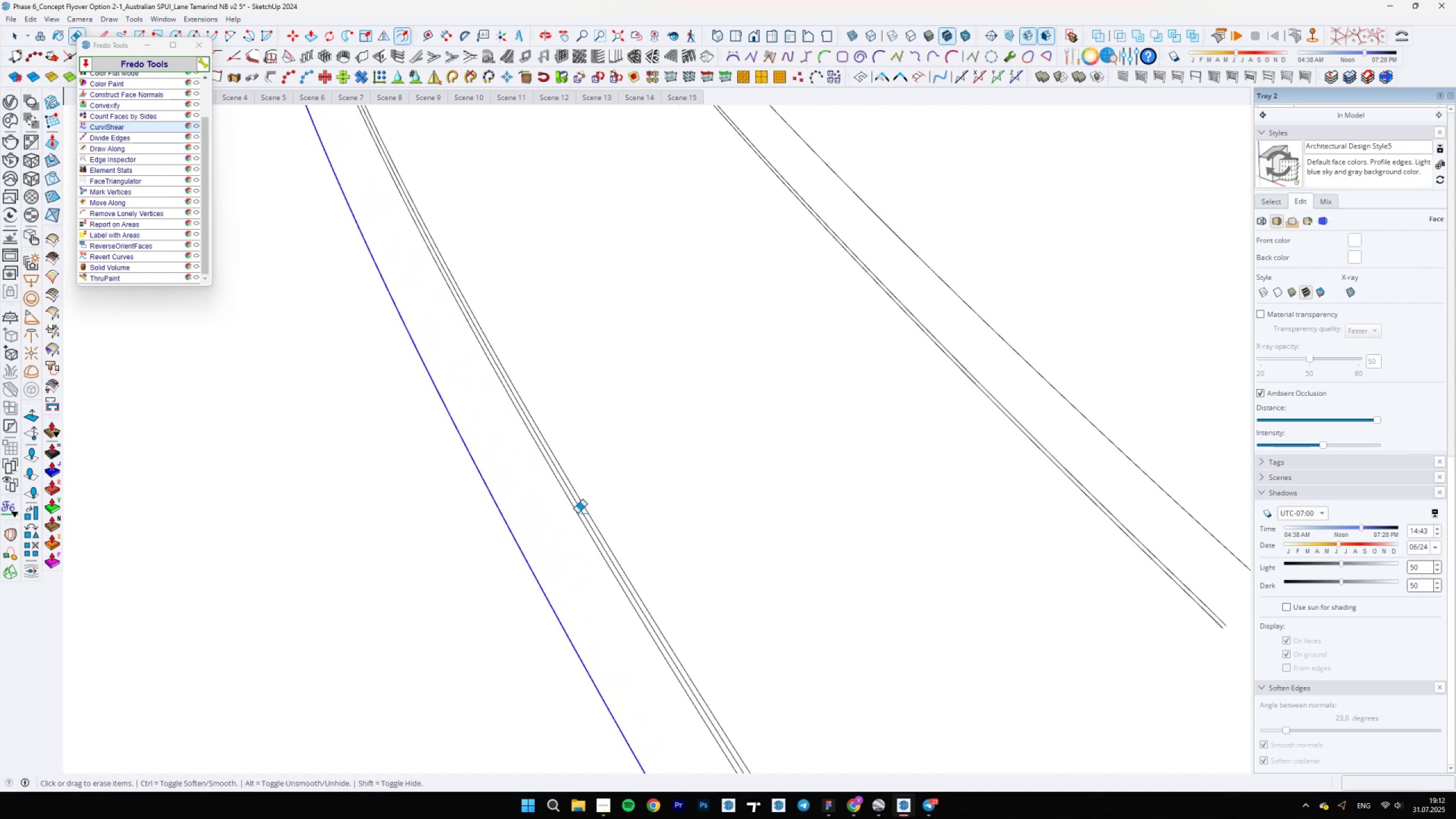 
left_click([577, 513])
 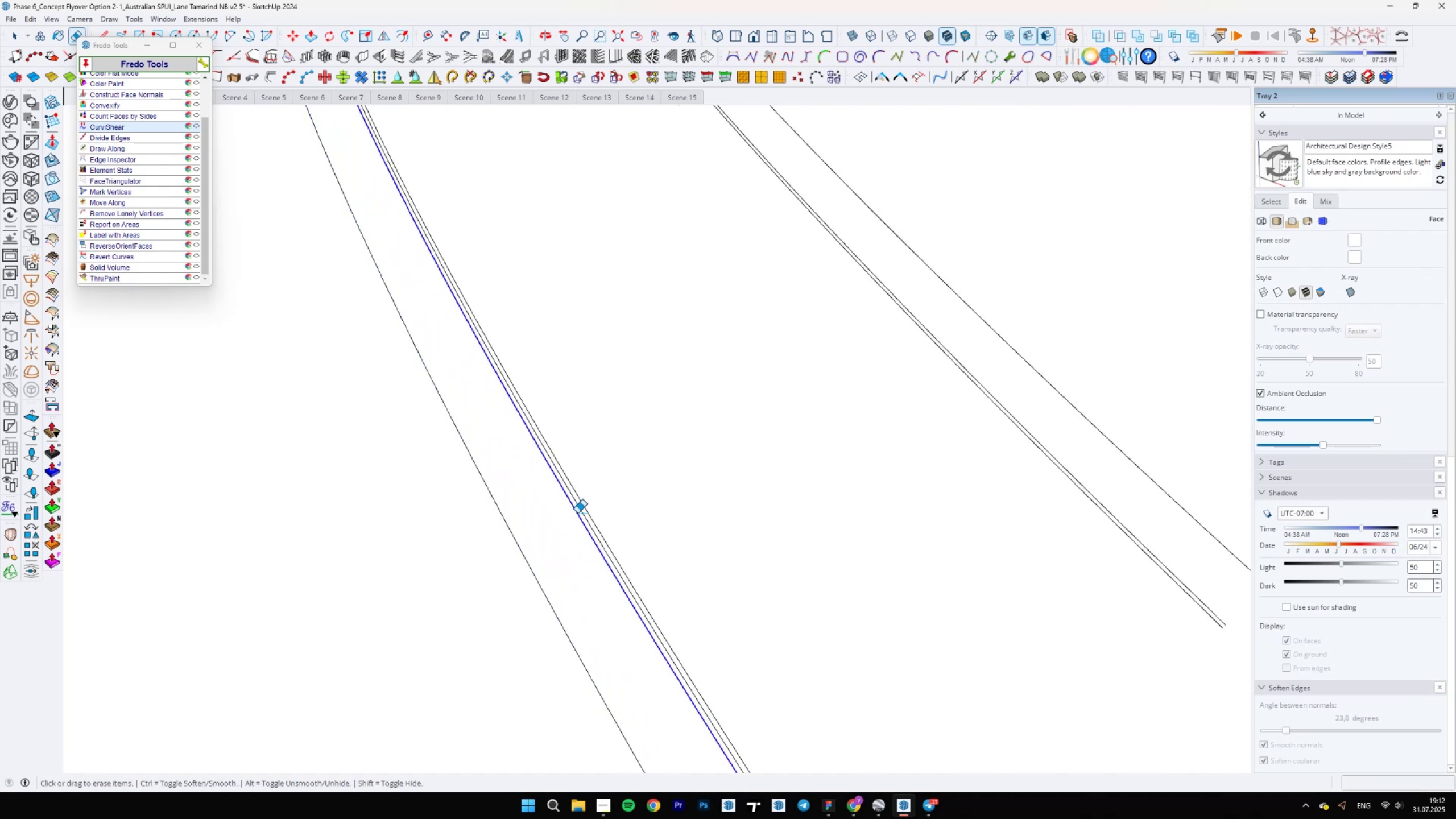 
key(Space)
 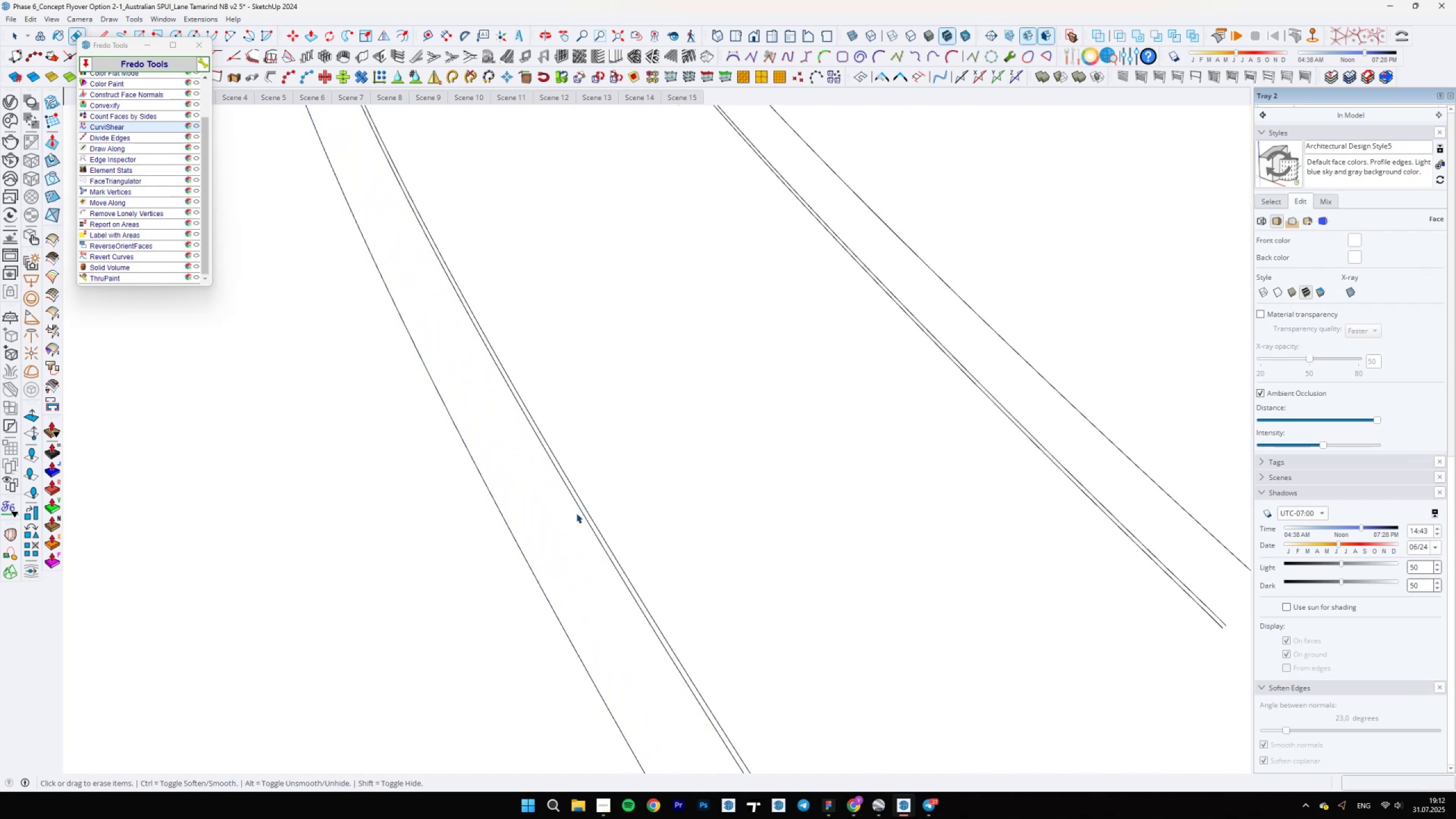 
scroll: coordinate [632, 502], scroll_direction: down, amount: 28.0
 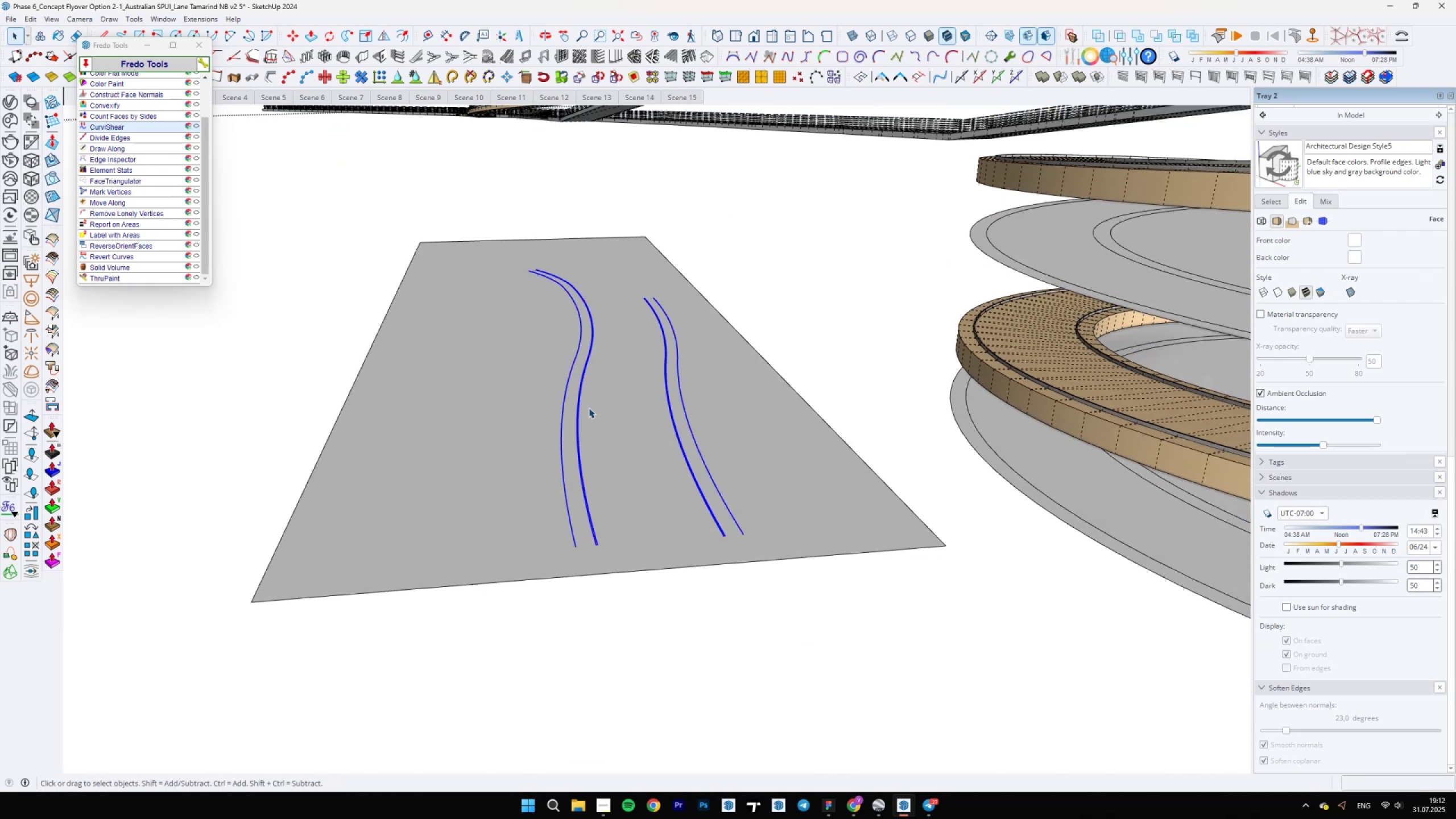 
right_click([578, 405])
 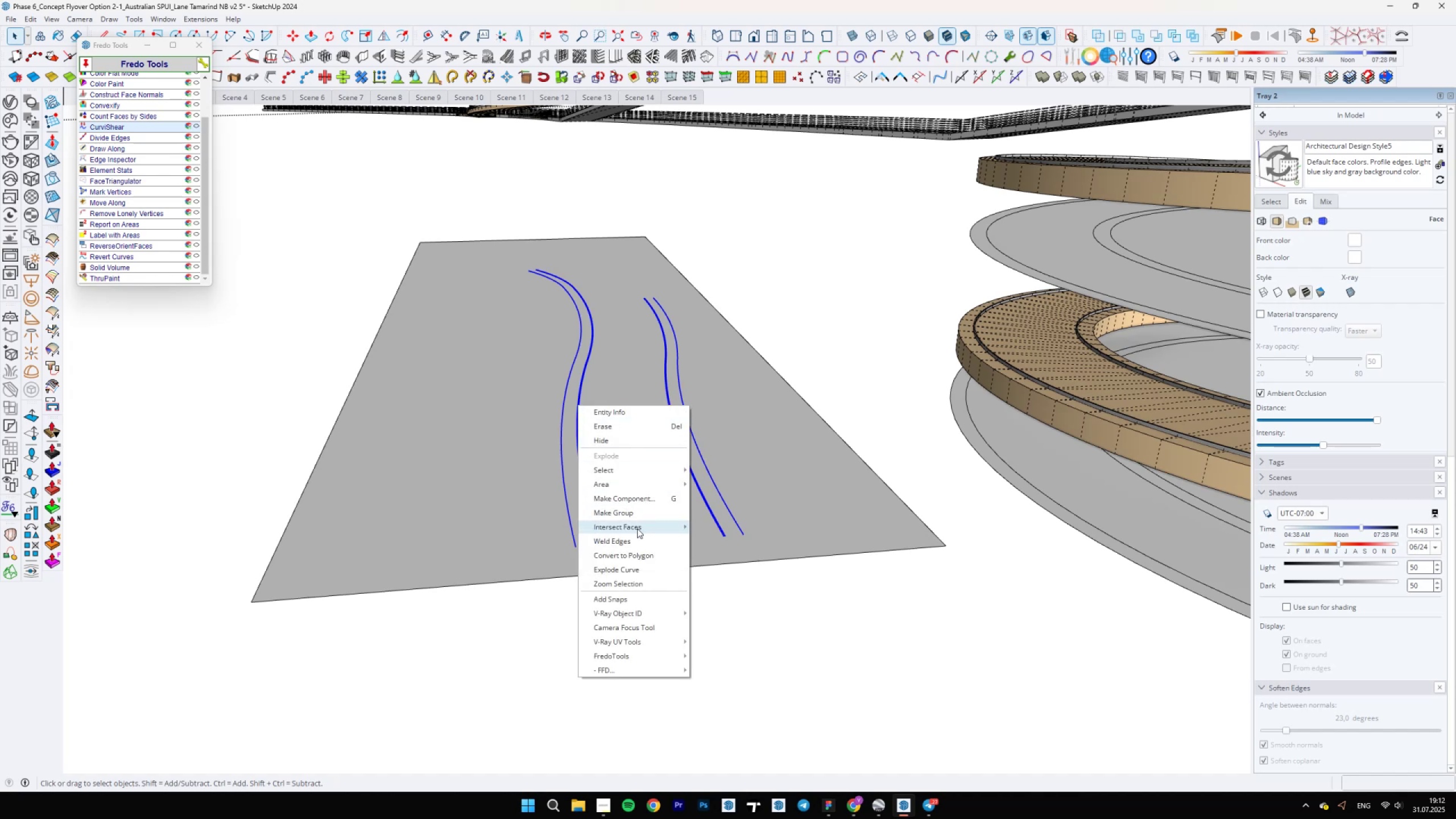 
left_click([634, 510])
 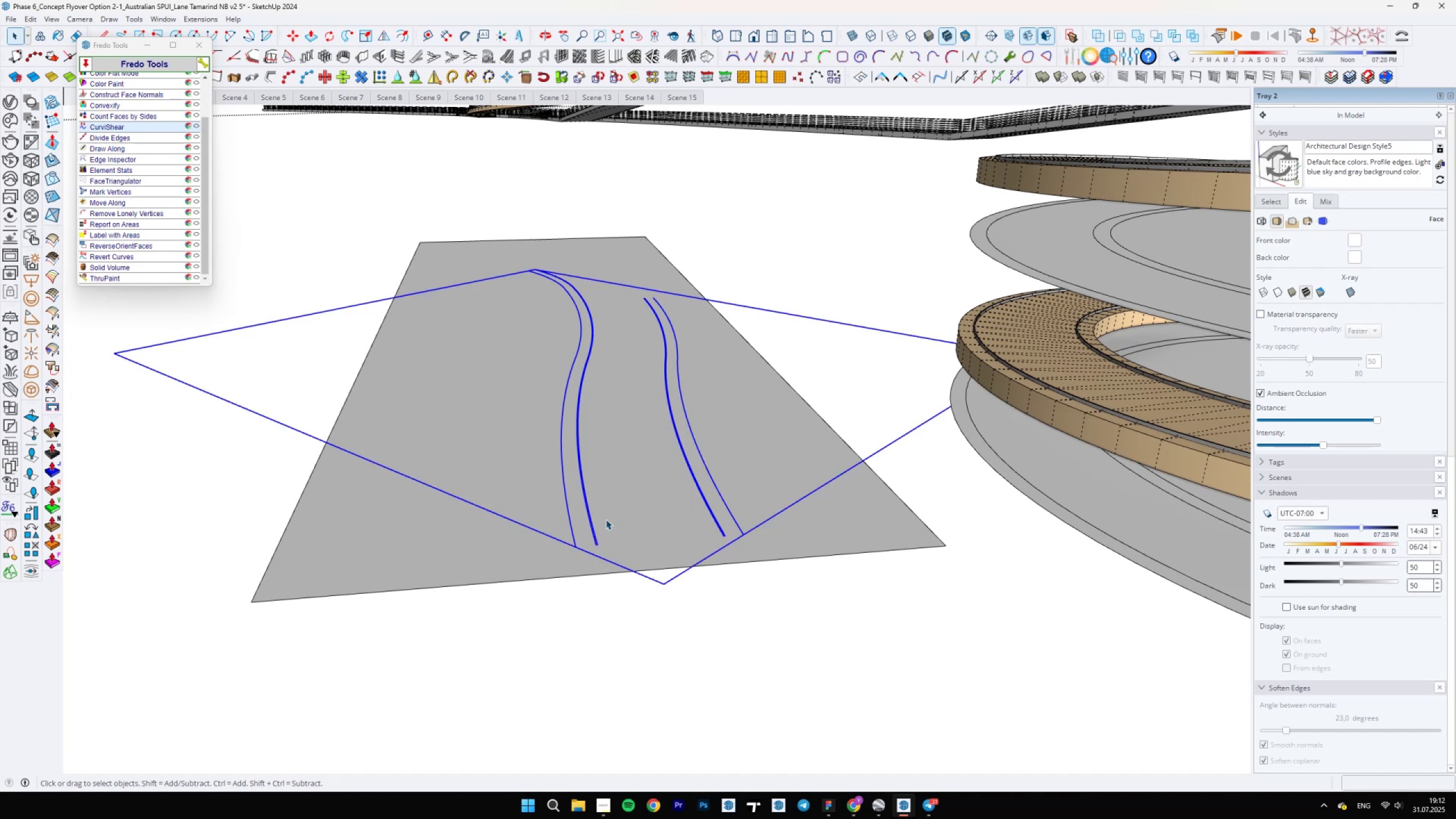 
scroll: coordinate [653, 570], scroll_direction: up, amount: 10.0
 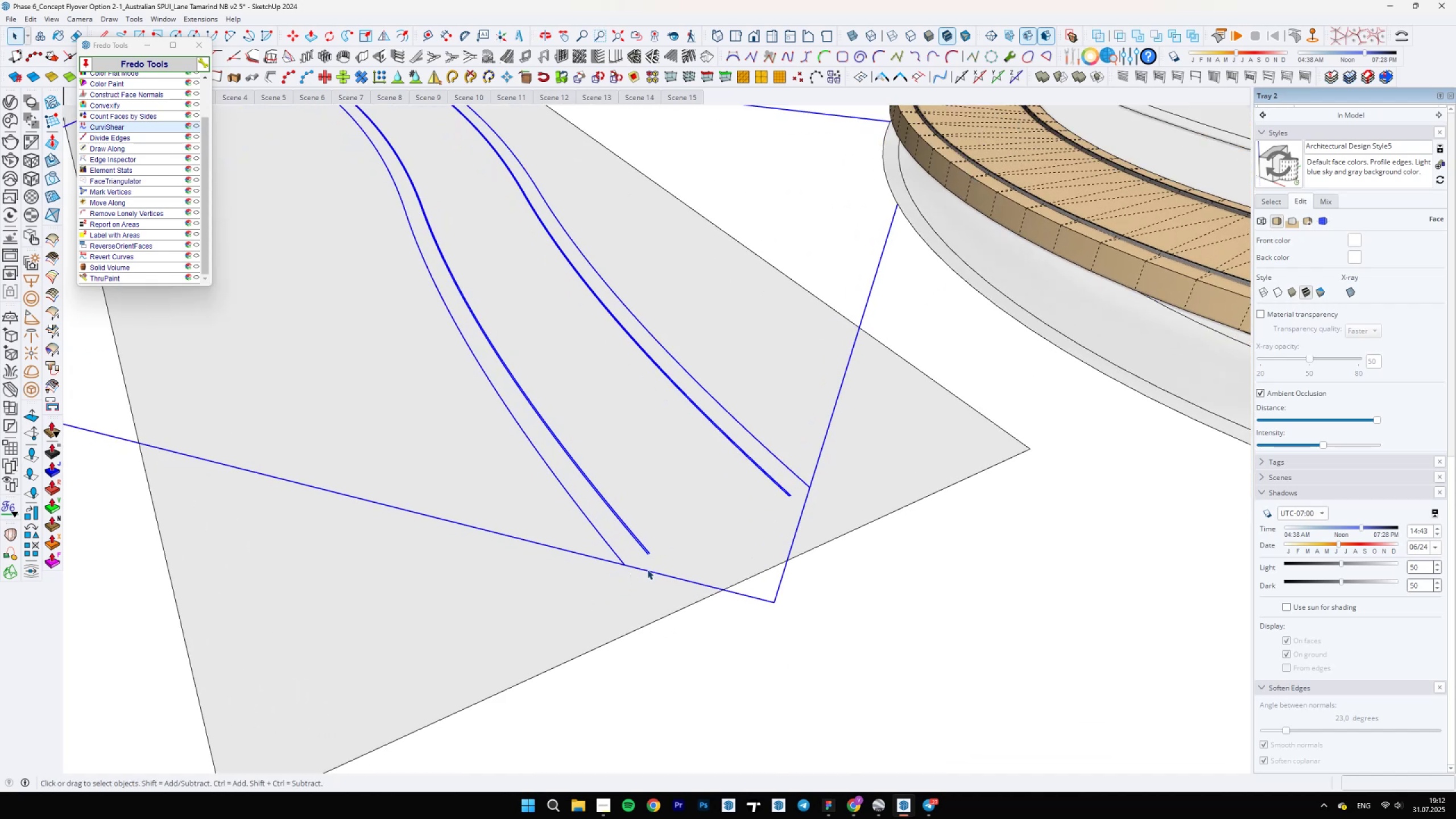 
key(M)
 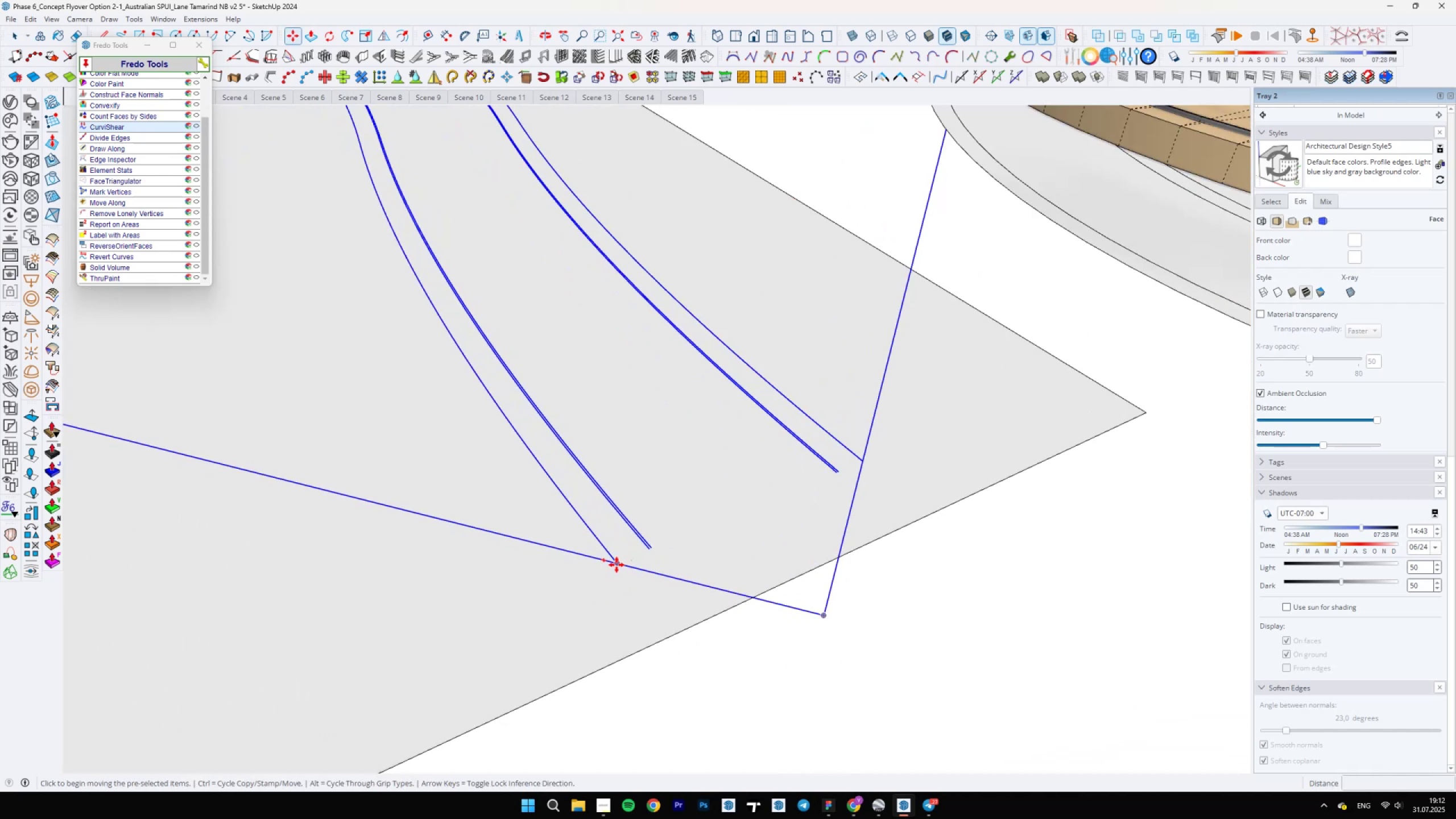 
left_click([616, 565])
 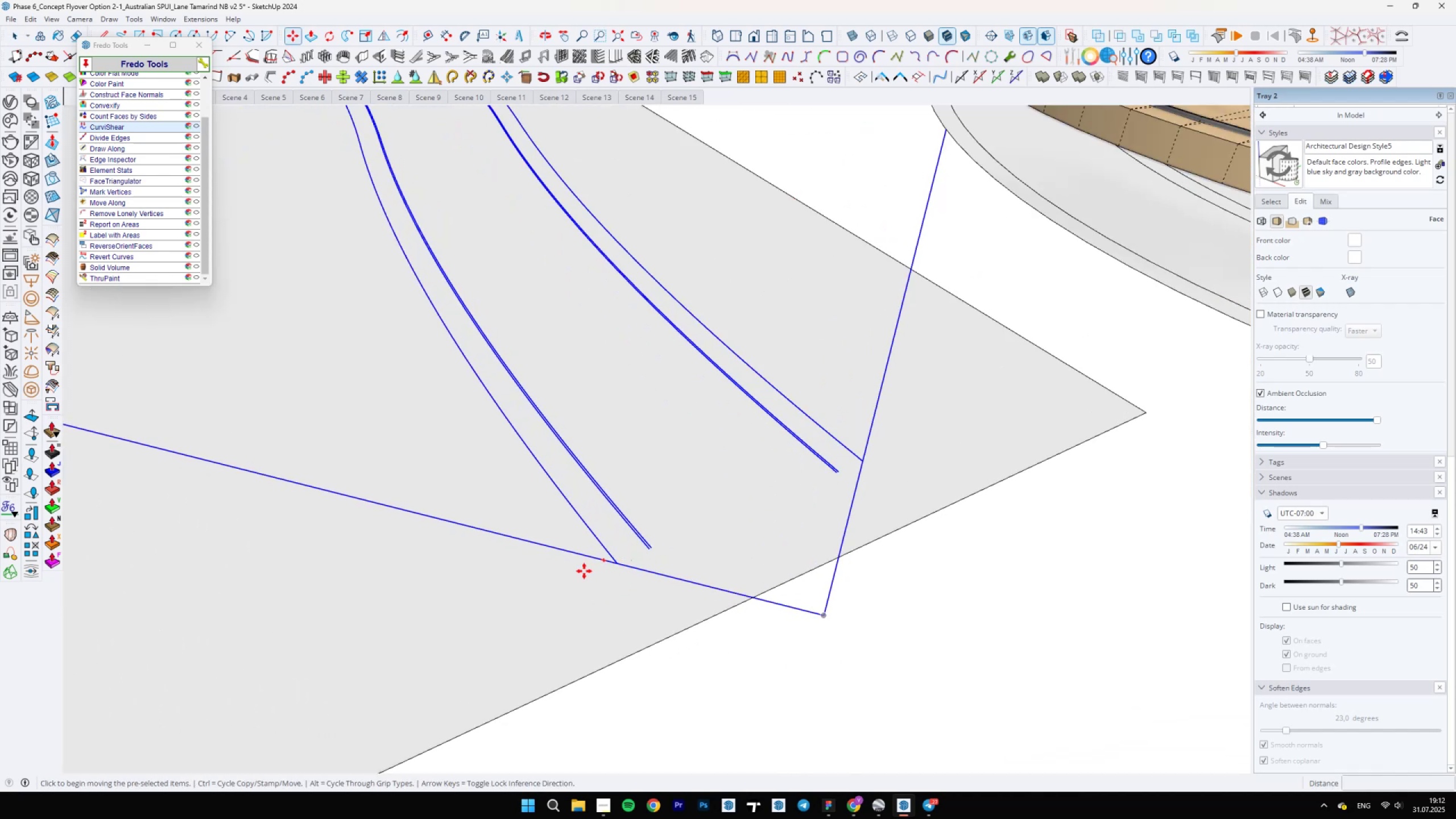 
scroll: coordinate [366, 589], scroll_direction: down, amount: 39.0
 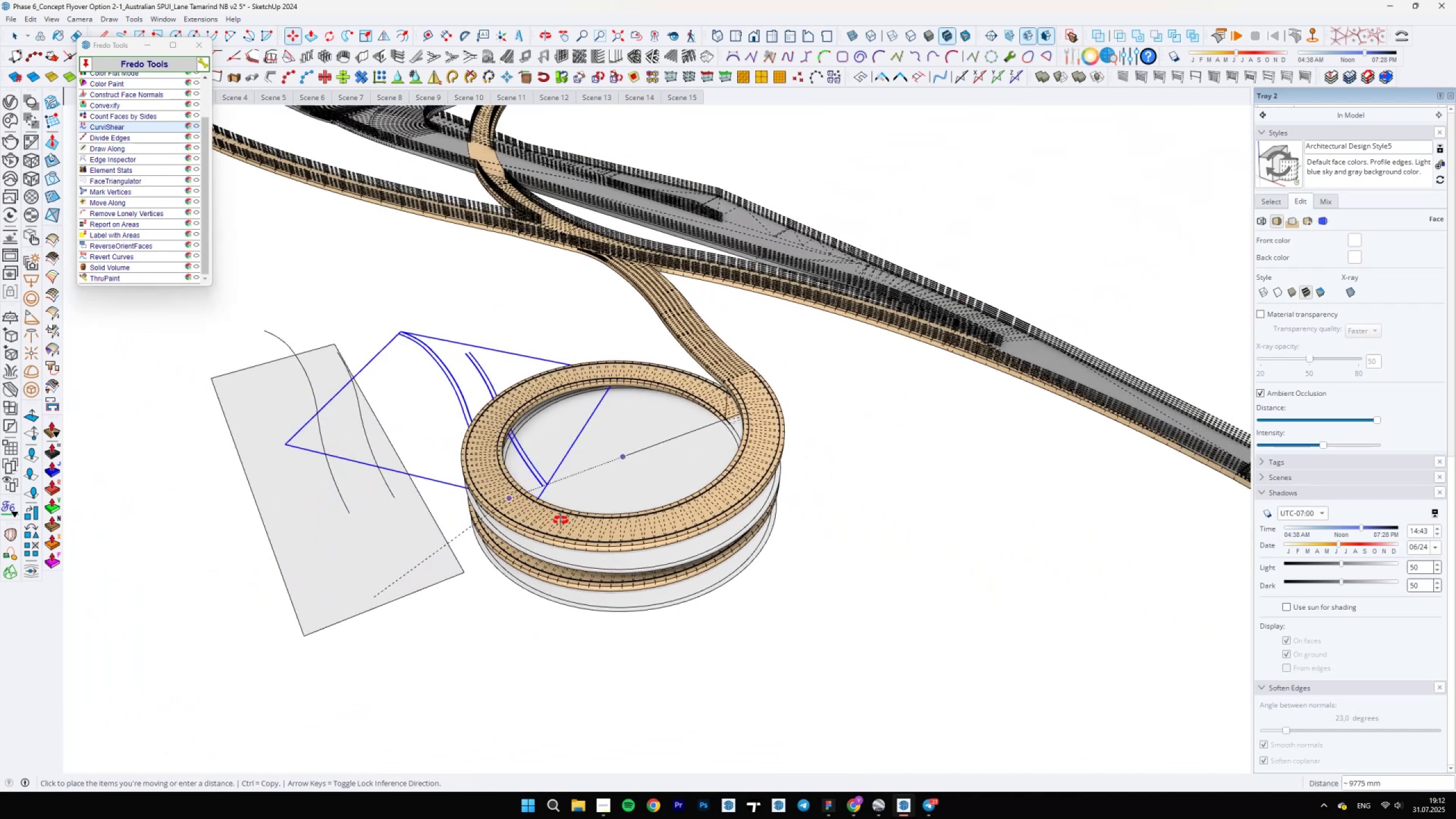 
scroll: coordinate [730, 400], scroll_direction: up, amount: 47.0
 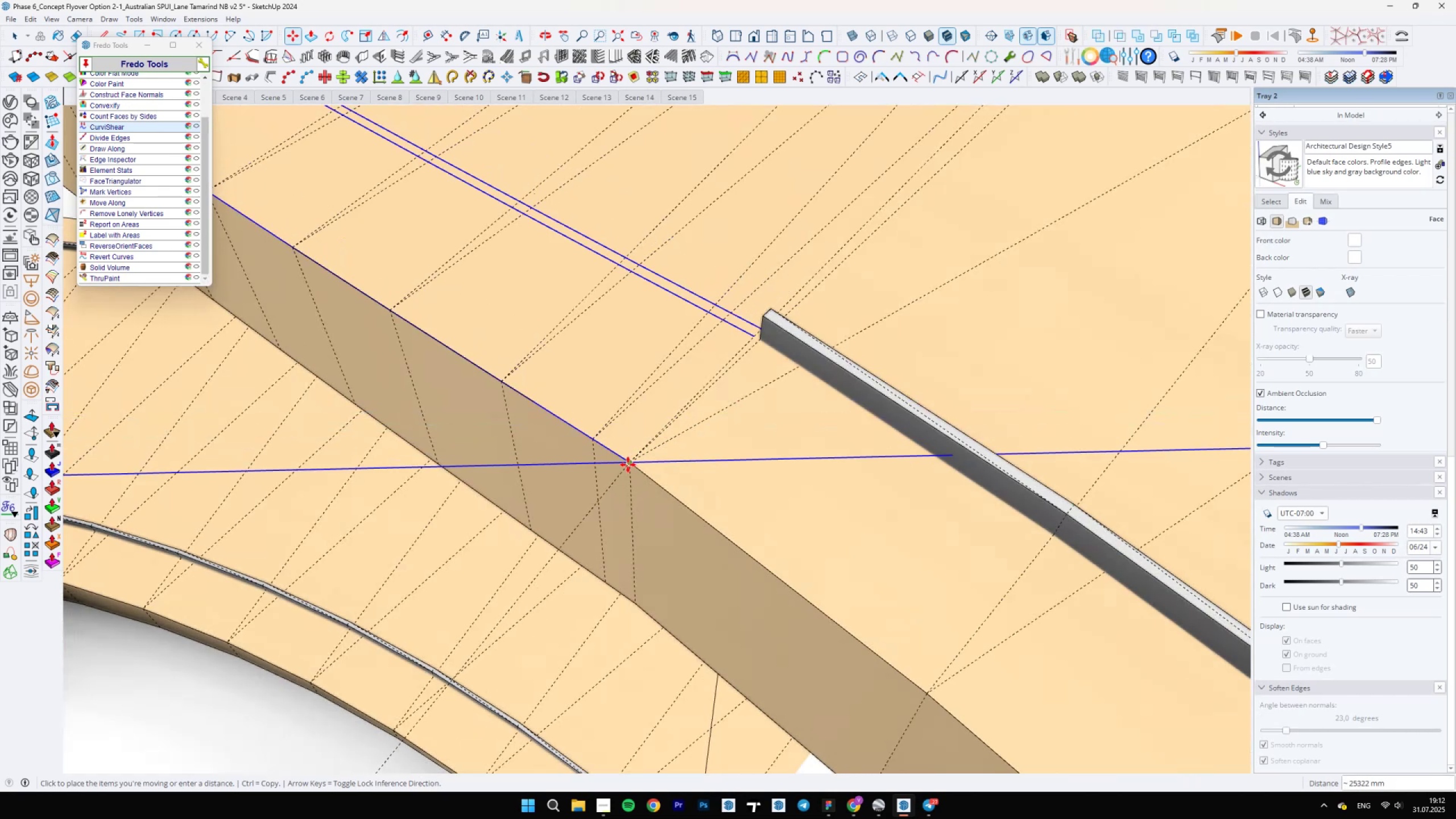 
scroll: coordinate [570, 303], scroll_direction: down, amount: 48.0
 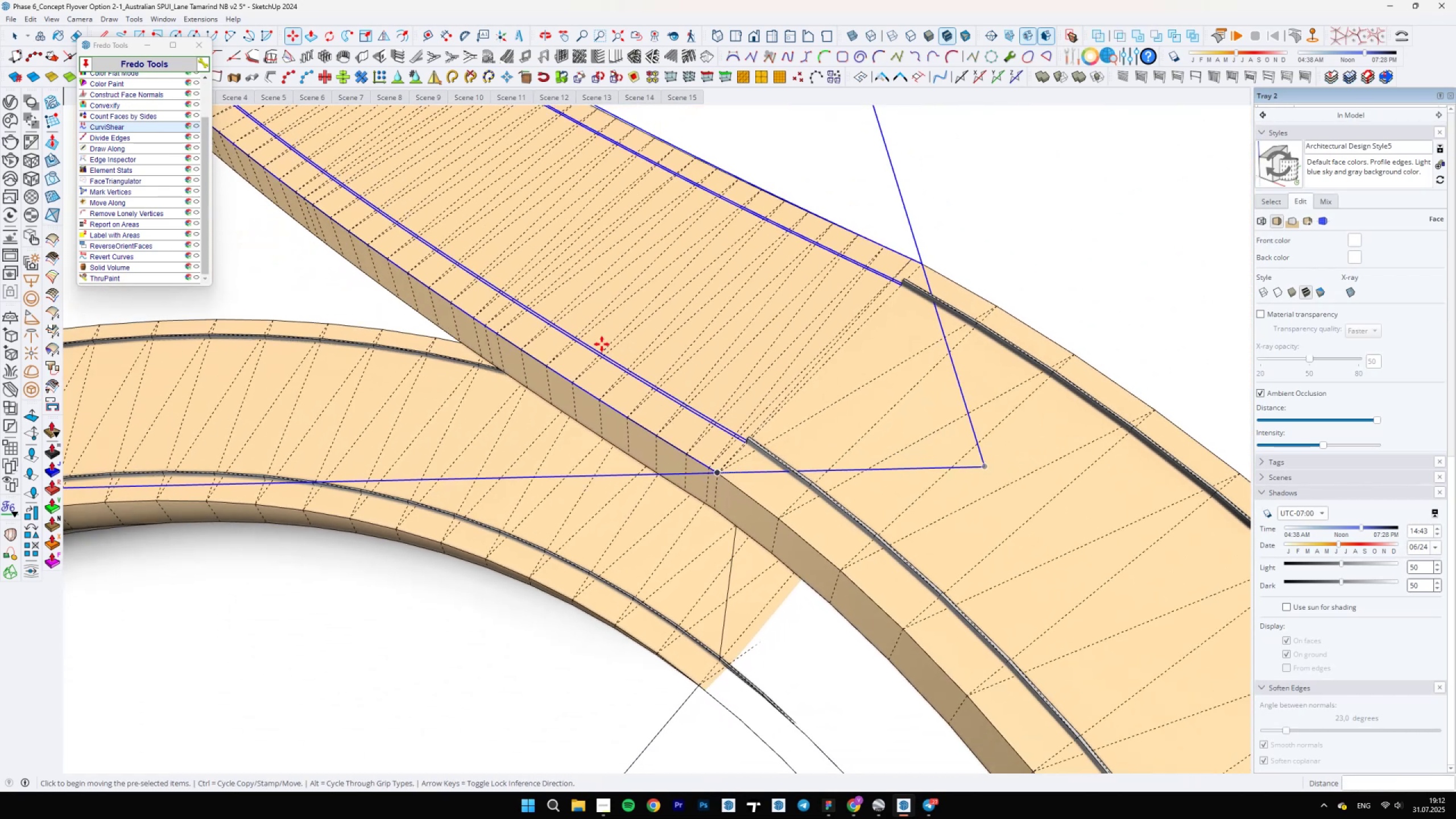 
hold_key(key=ShiftLeft, duration=1.52)
 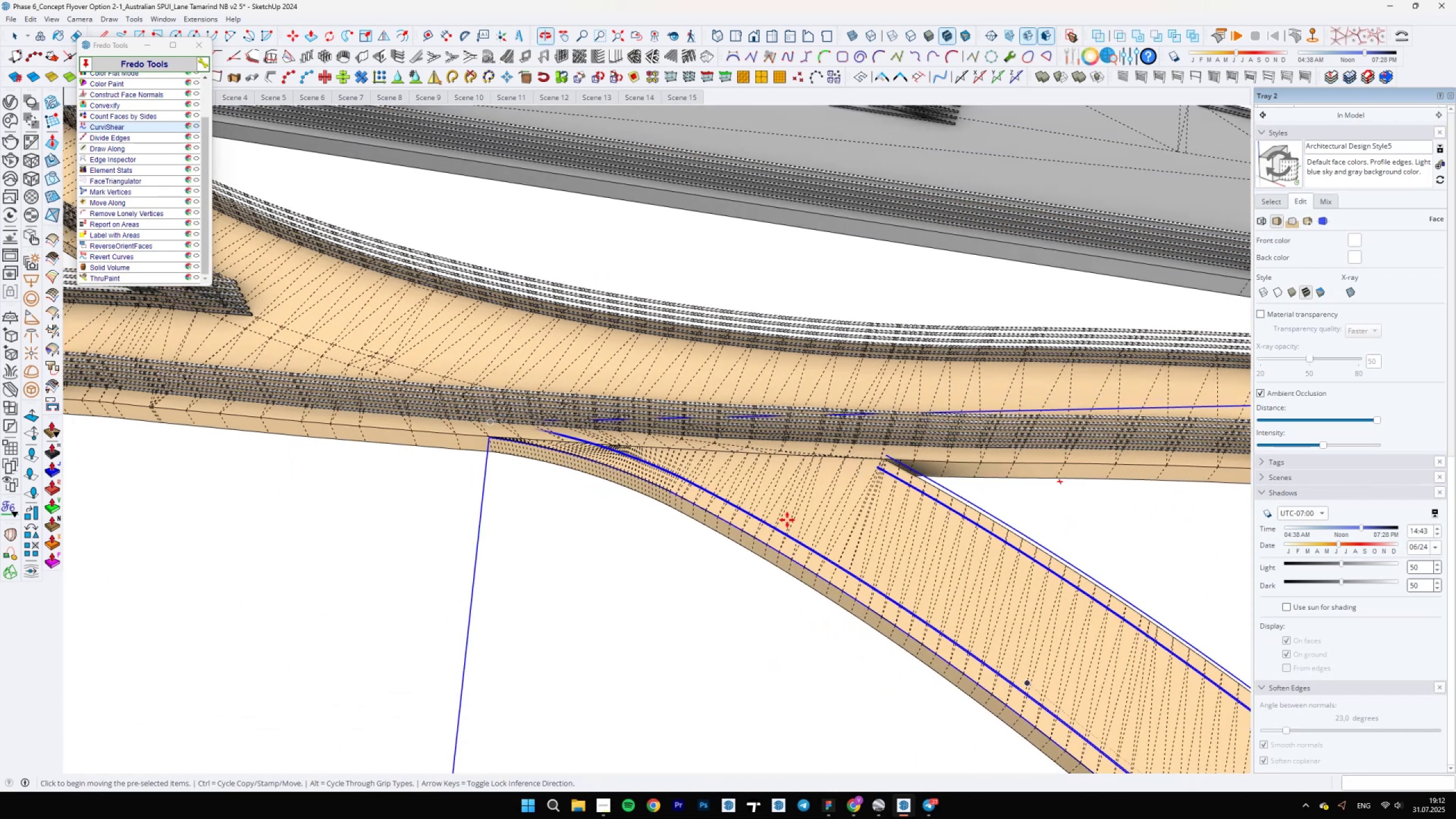 
hold_key(key=ShiftLeft, duration=0.42)
 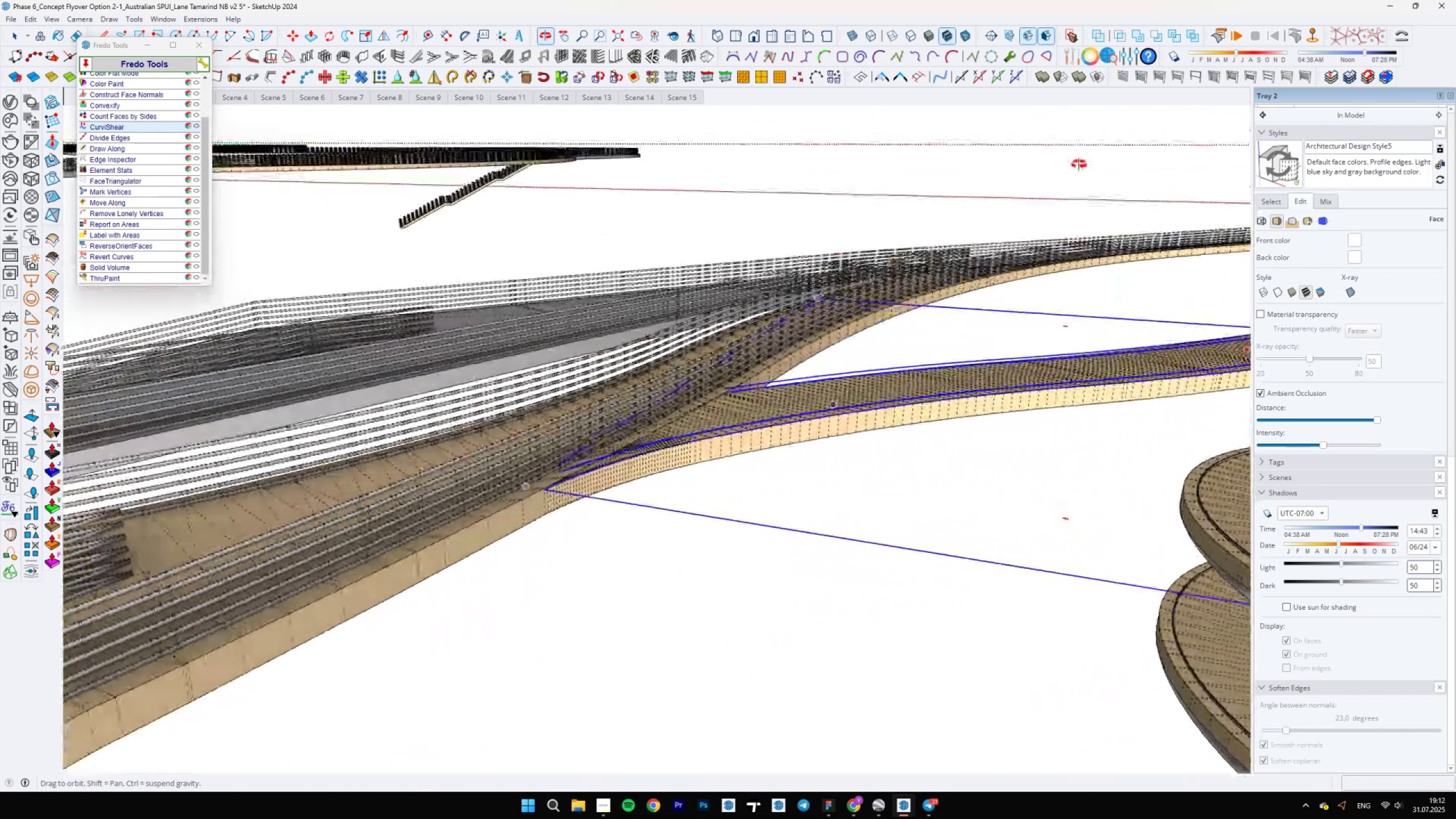 
scroll: coordinate [552, 417], scroll_direction: up, amount: 28.0
 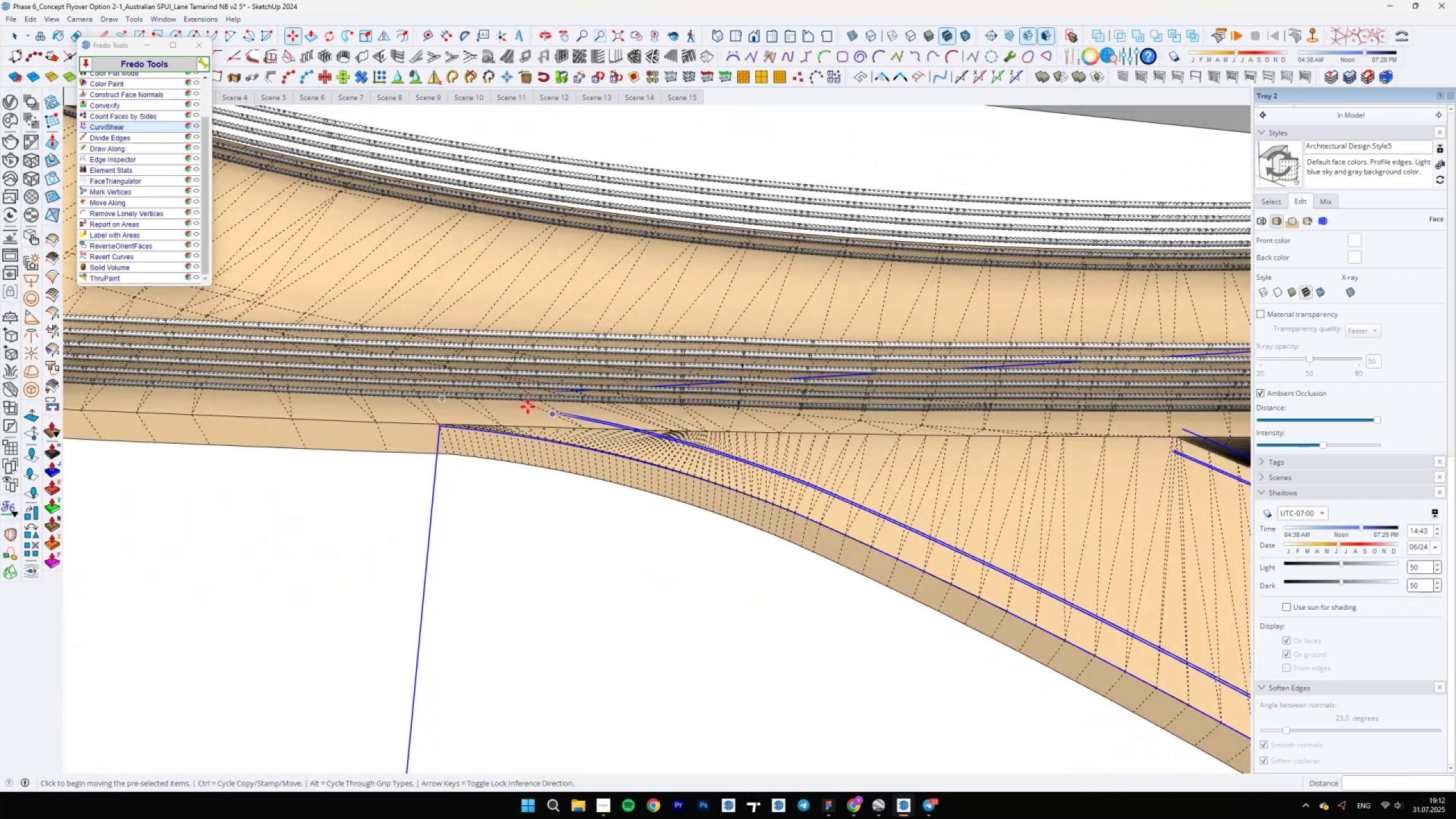 
hold_key(key=ShiftLeft, duration=0.6)
 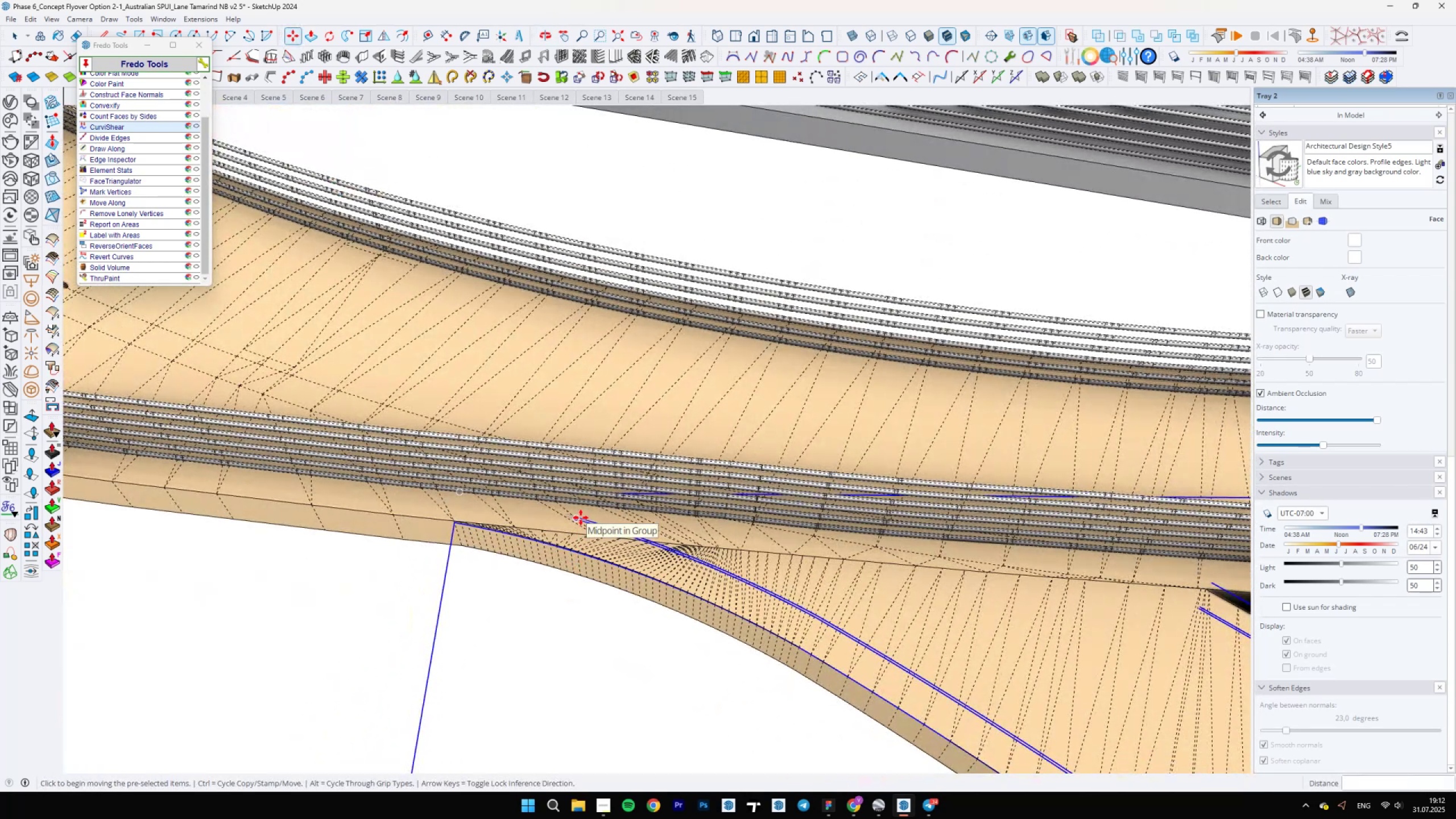 
wait(11.11)
 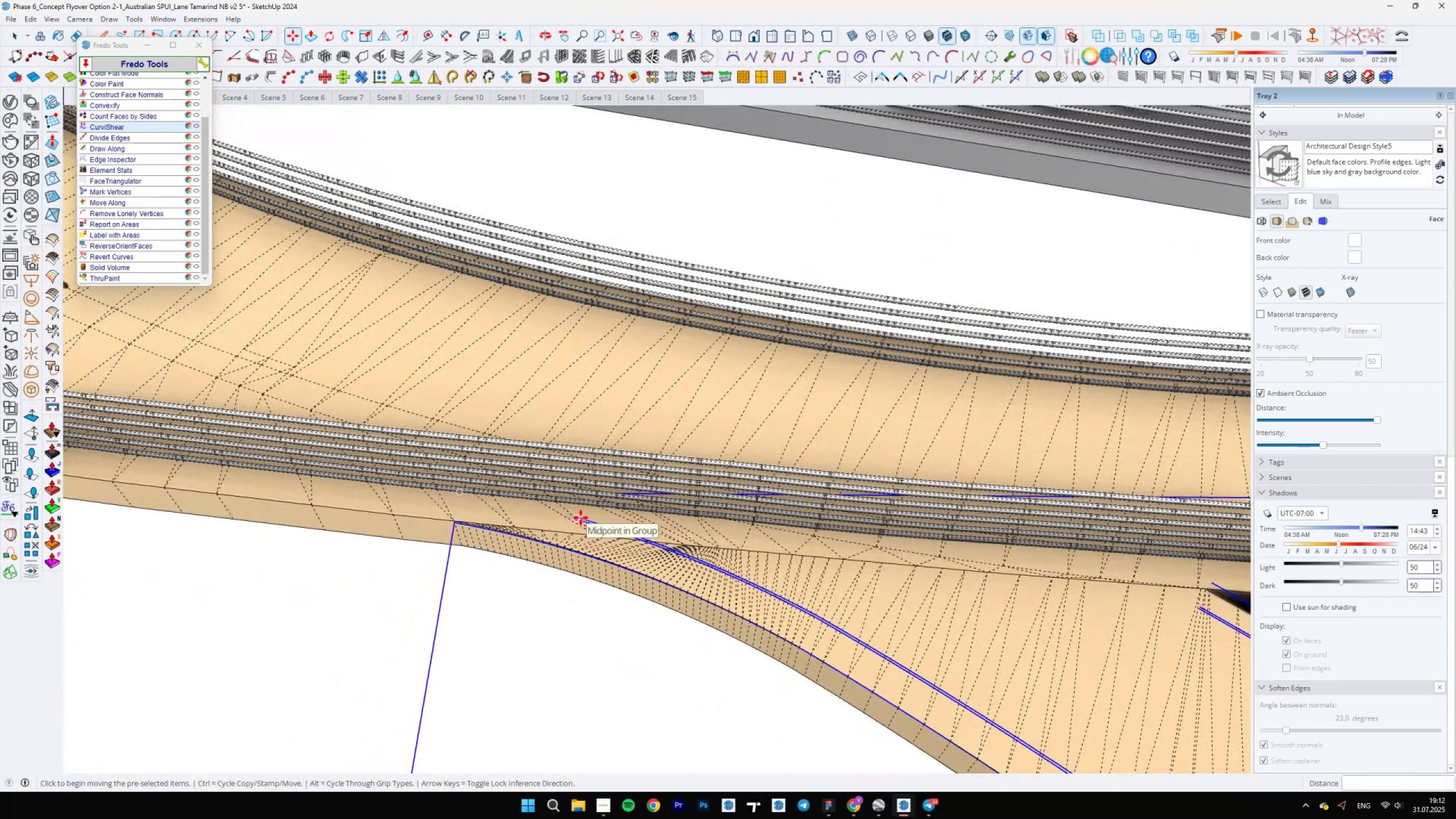 
scroll: coordinate [611, 496], scroll_direction: up, amount: 5.0
 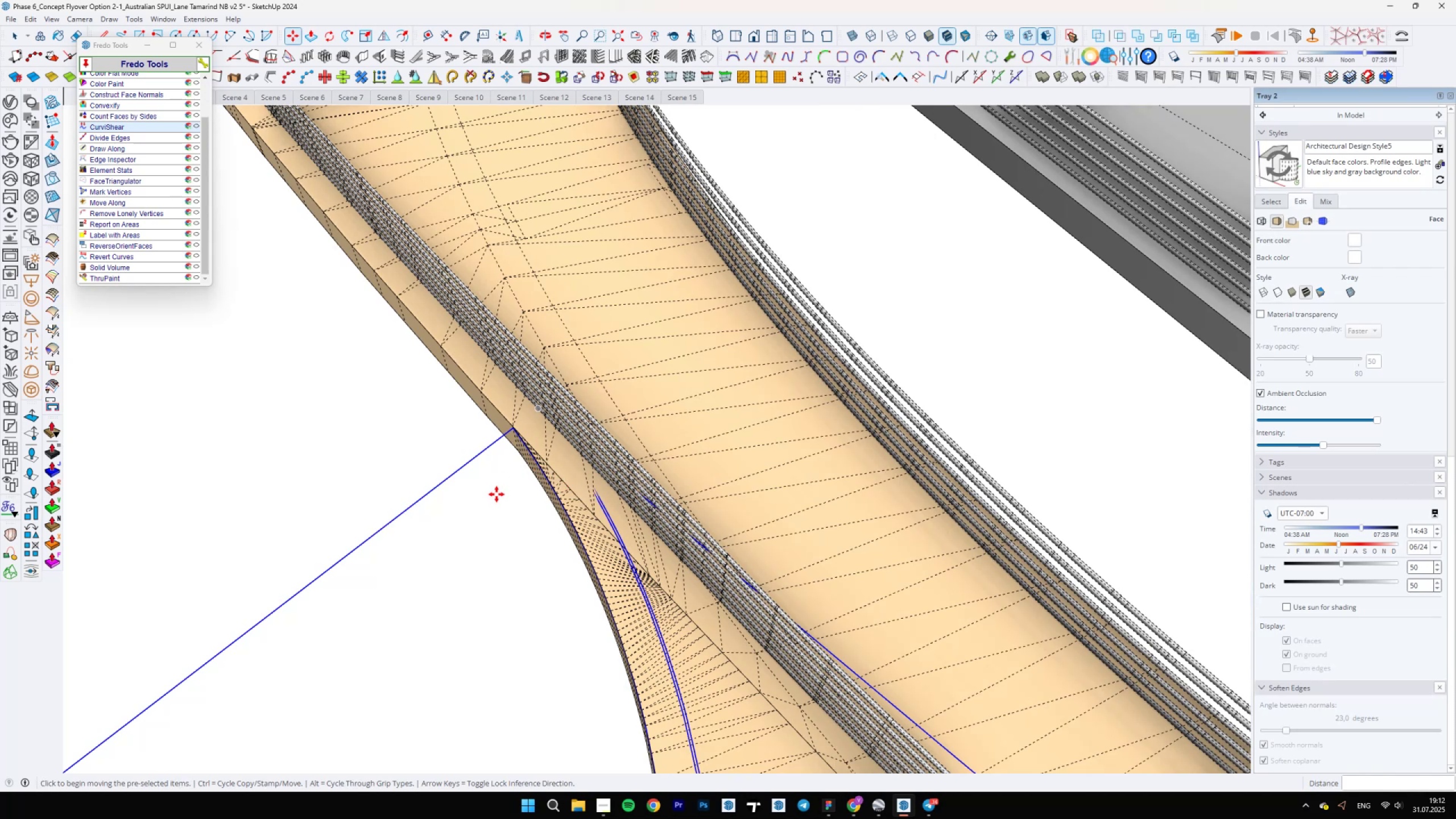 
wait(19.39)
 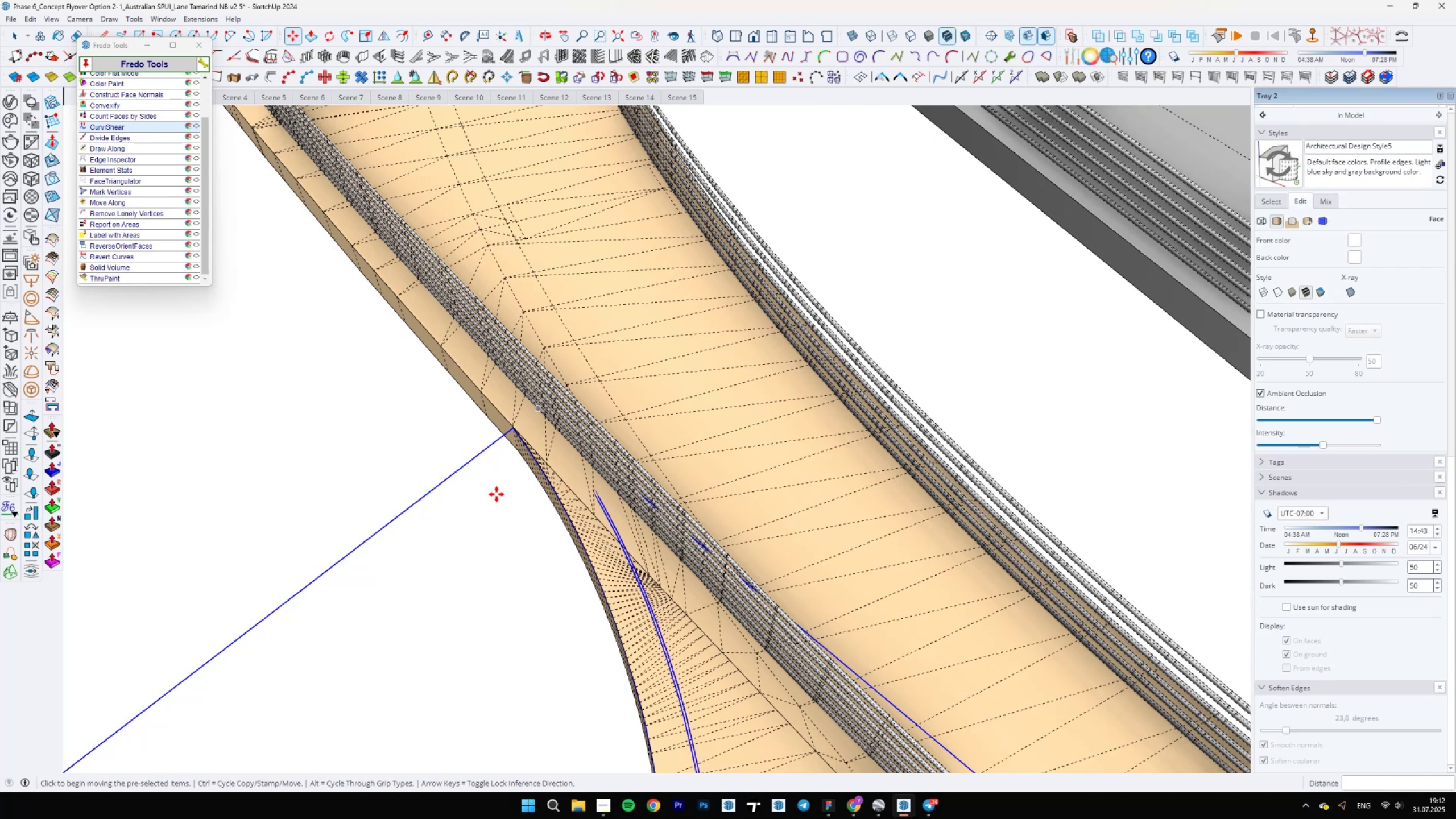 
scroll: coordinate [465, 437], scroll_direction: down, amount: 35.0
 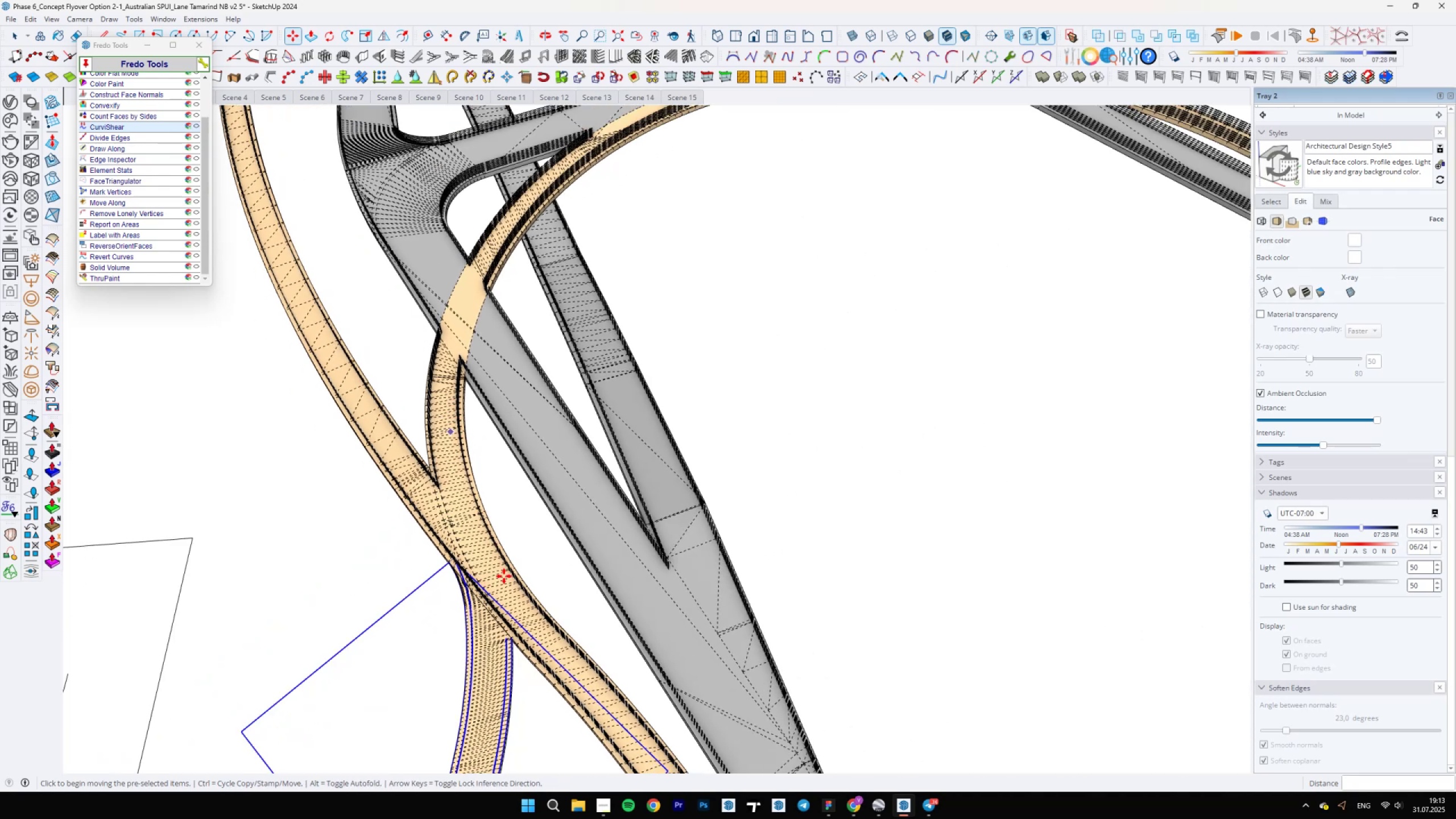 
scroll: coordinate [710, 681], scroll_direction: up, amount: 6.0
 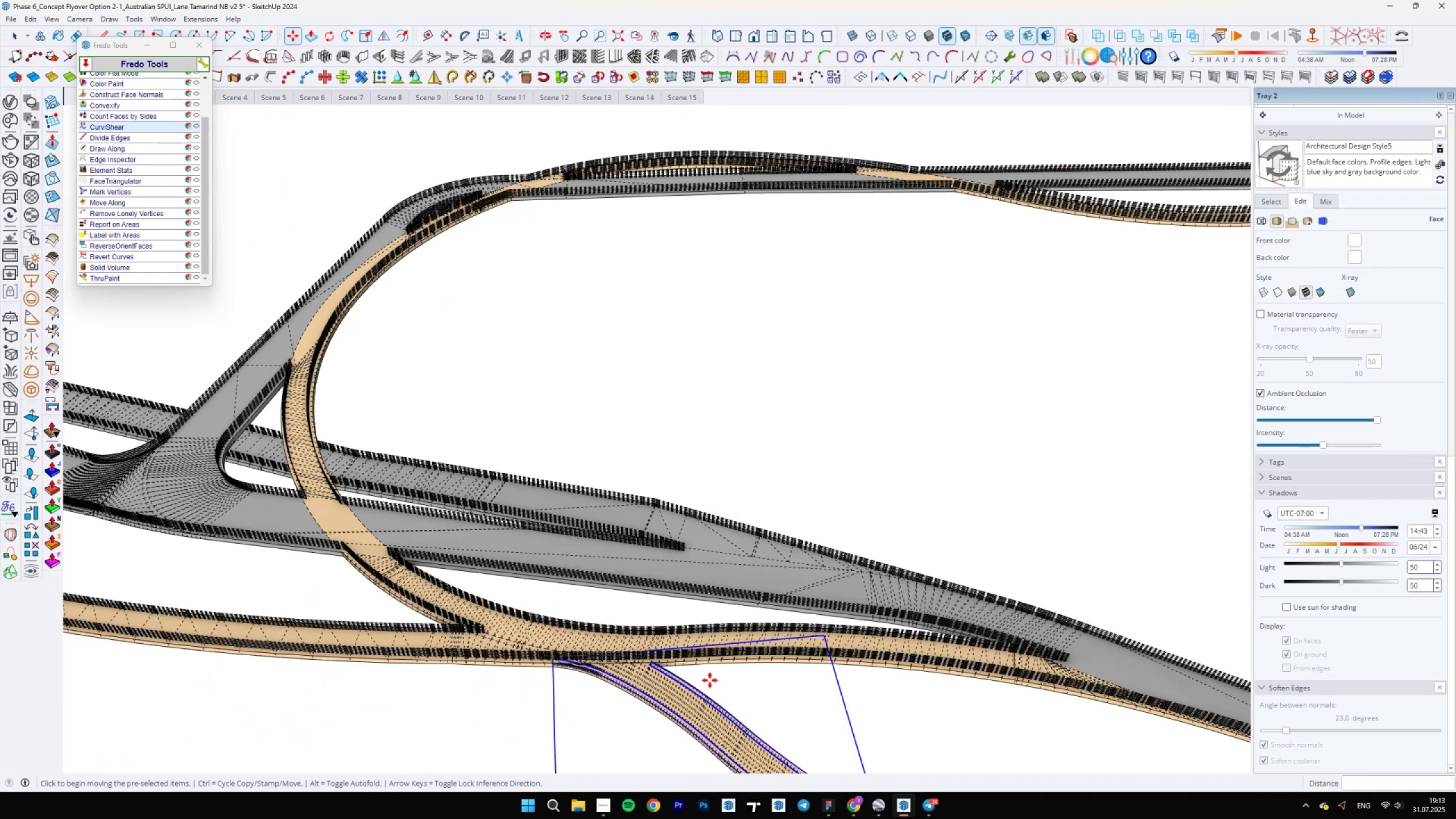 
key(Space)
 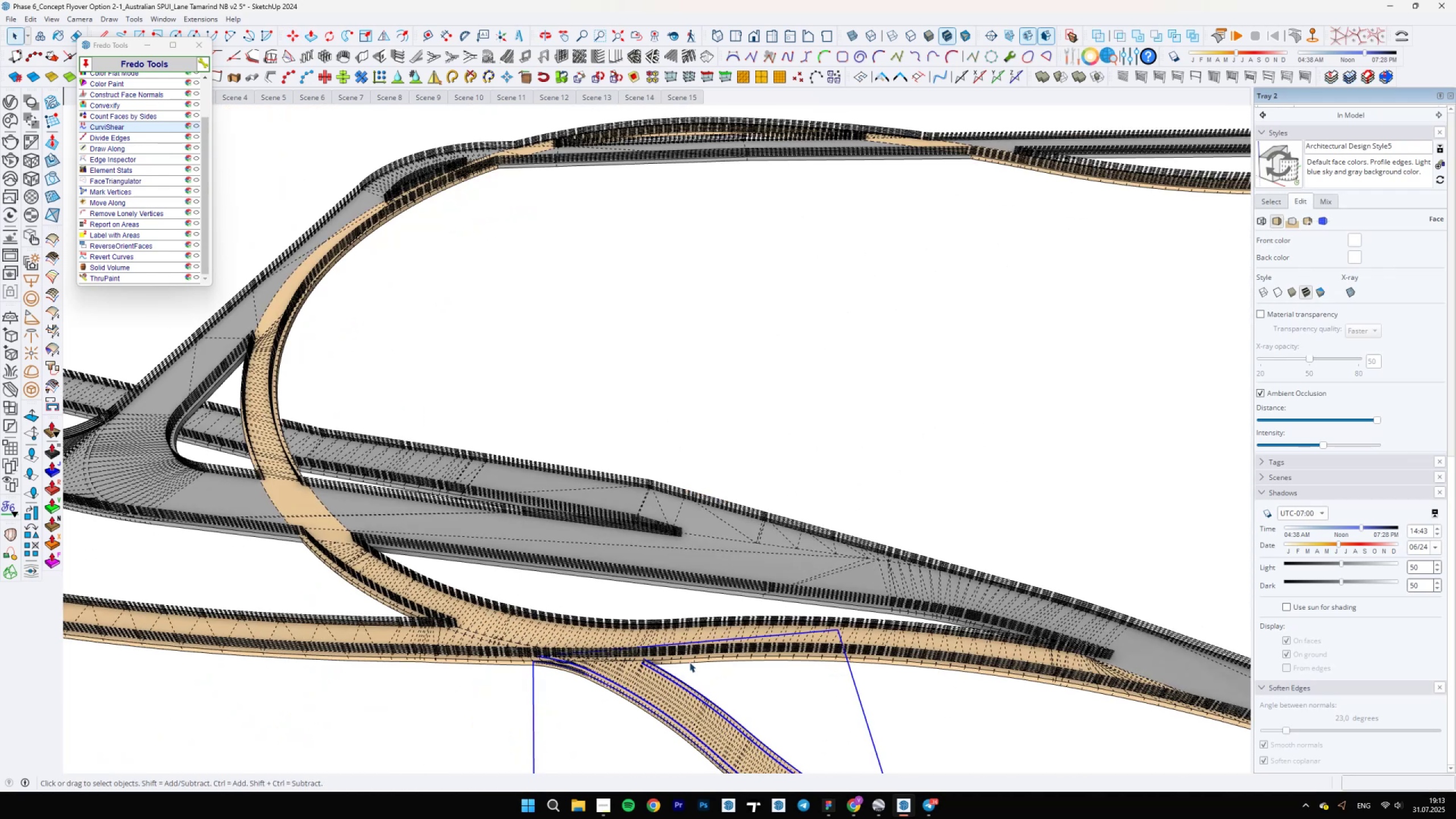 
hold_key(key=ShiftLeft, duration=1.33)
scroll: coordinate [652, 511], scroll_direction: up, amount: 20.0
 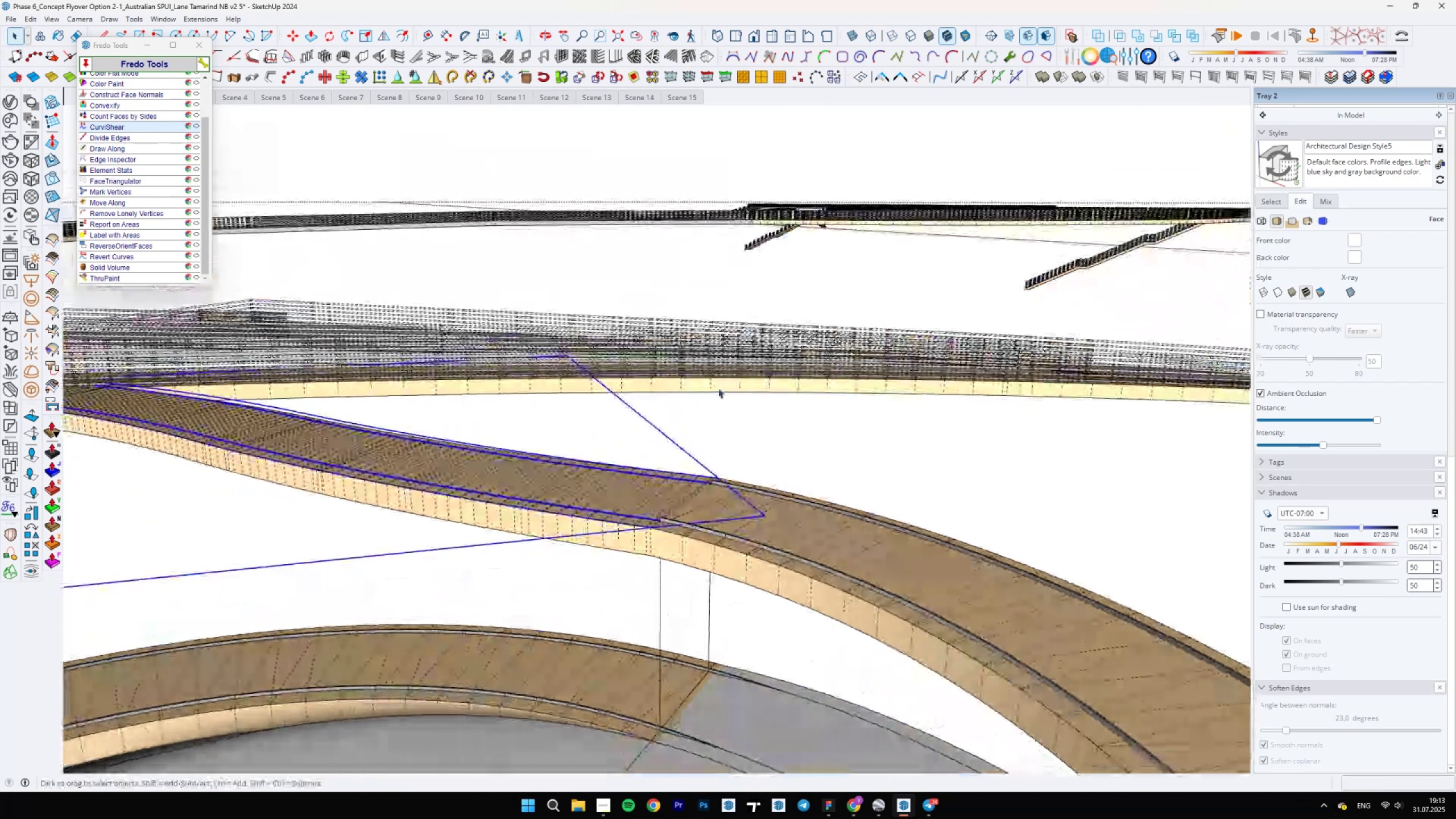 
key(M)
 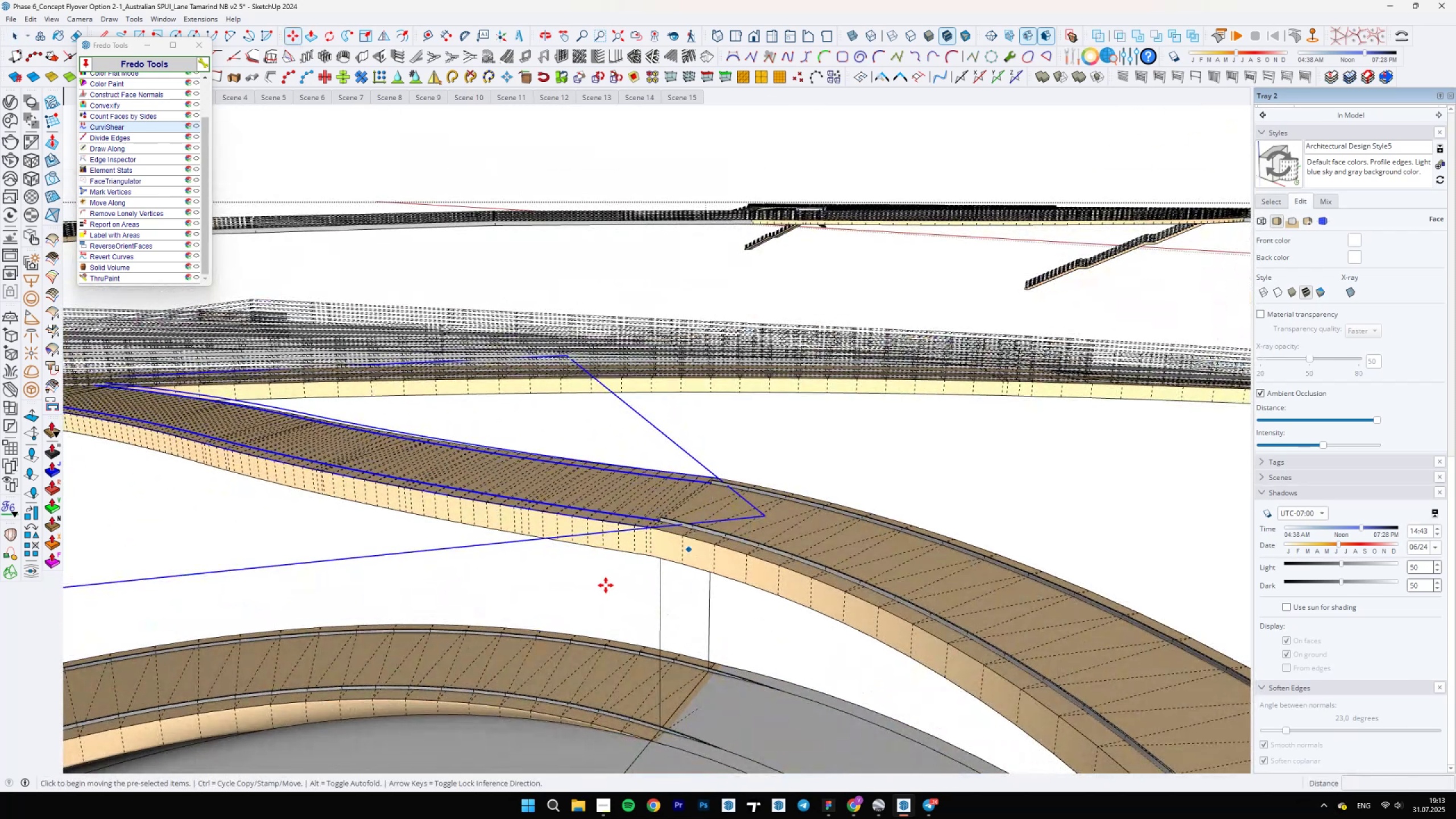 
key(Space)
 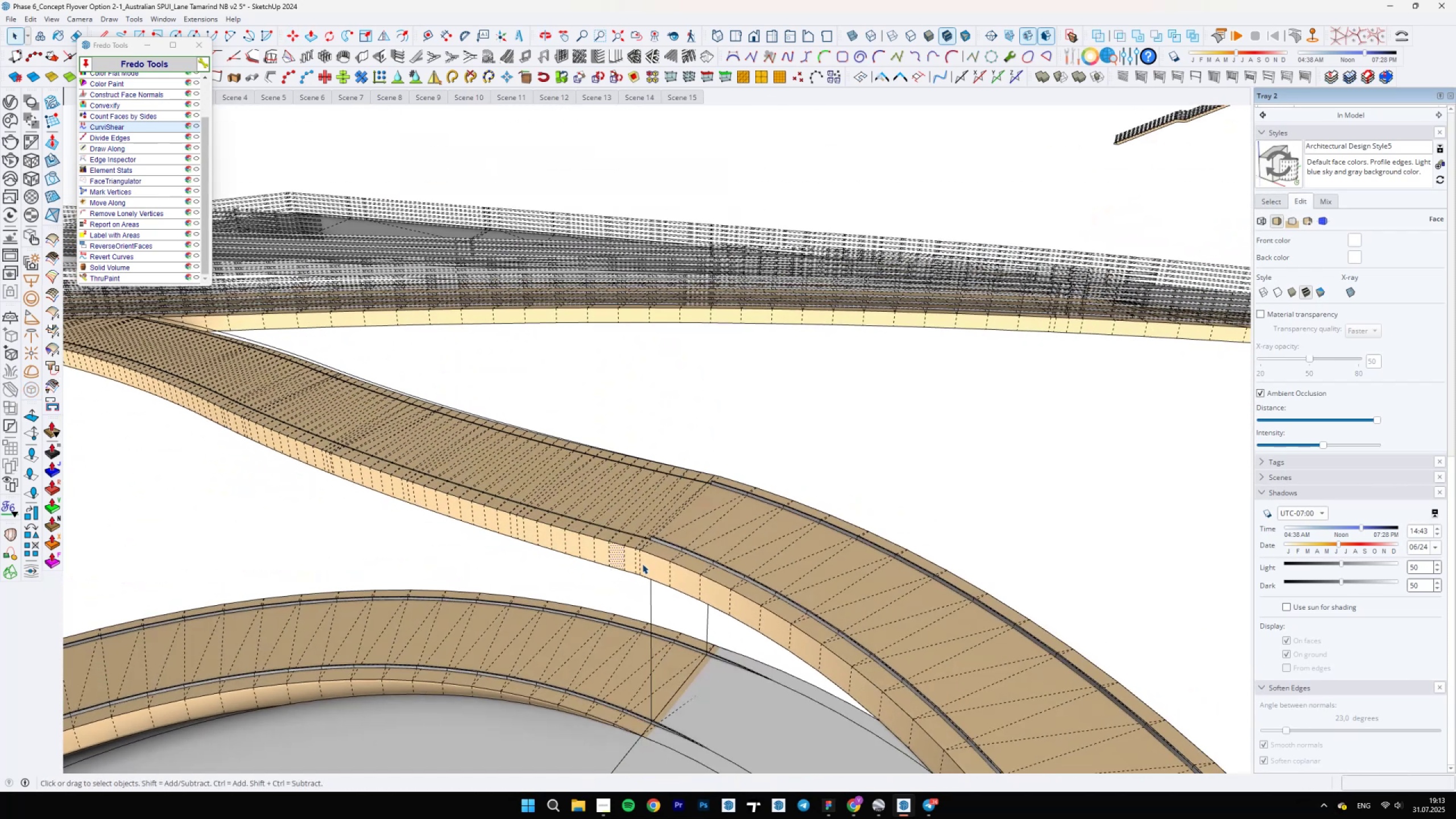 
left_click([635, 536])
 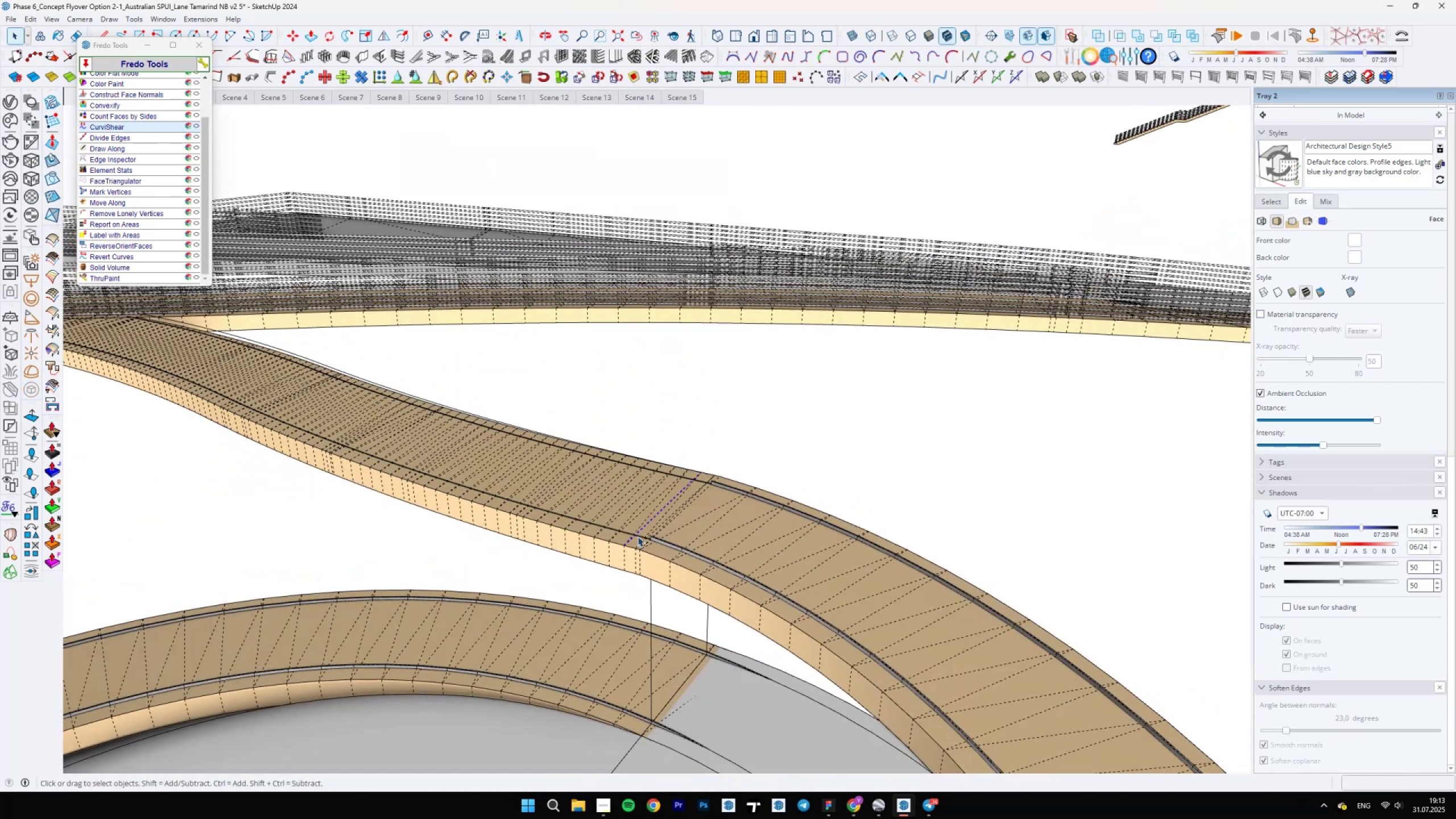 
left_click([638, 536])
 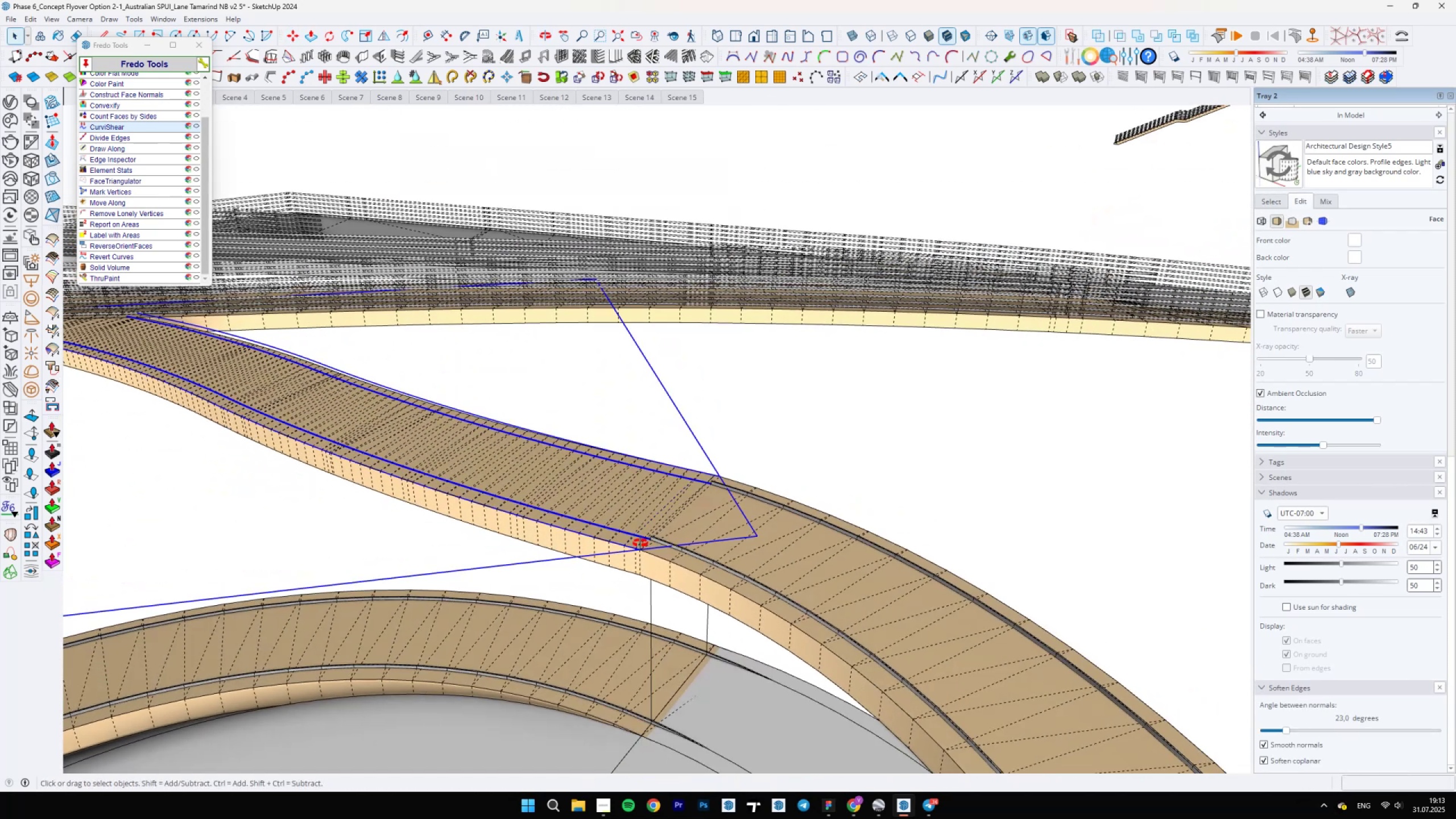 
key(M)
 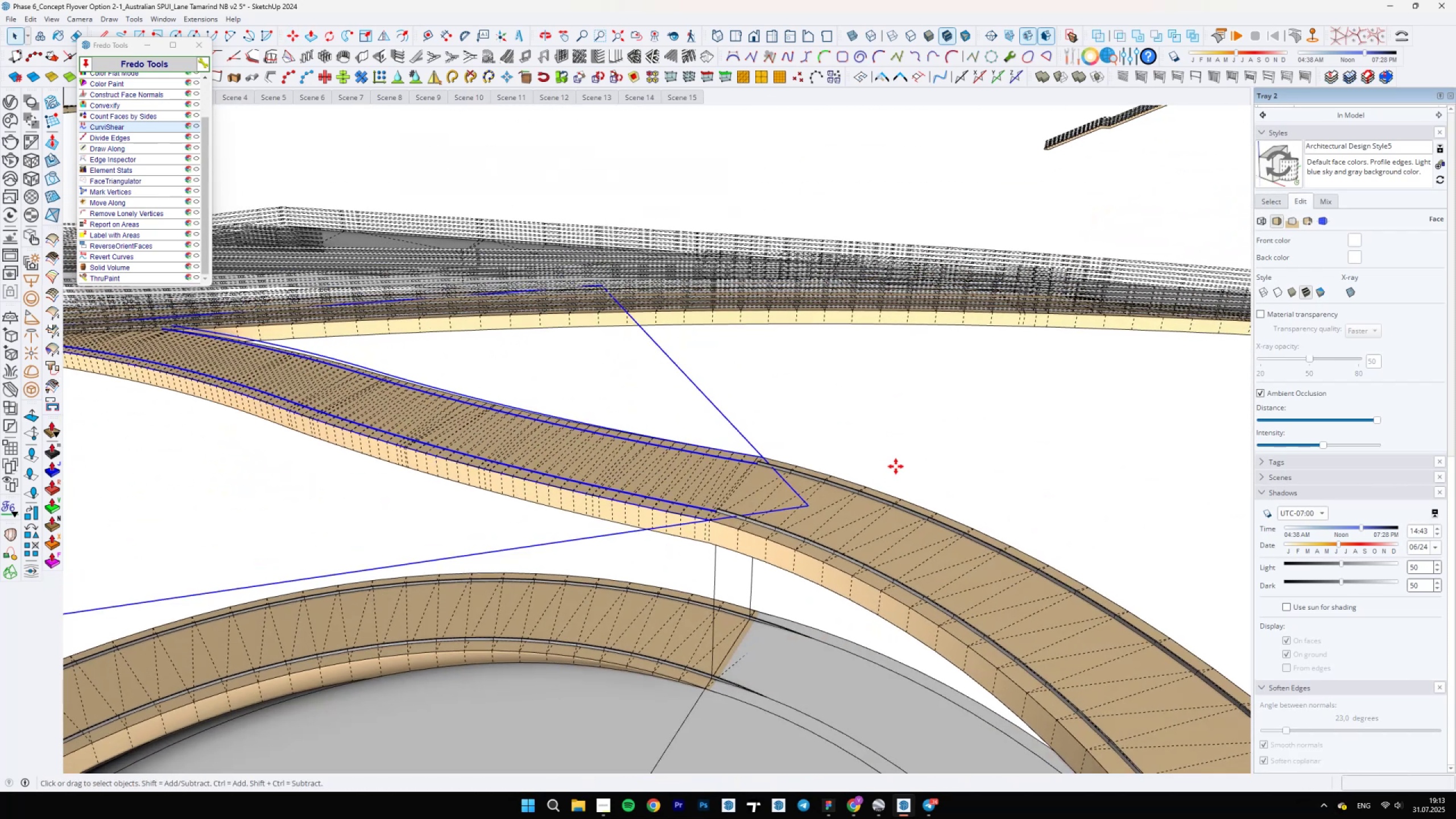 
left_click([896, 465])
 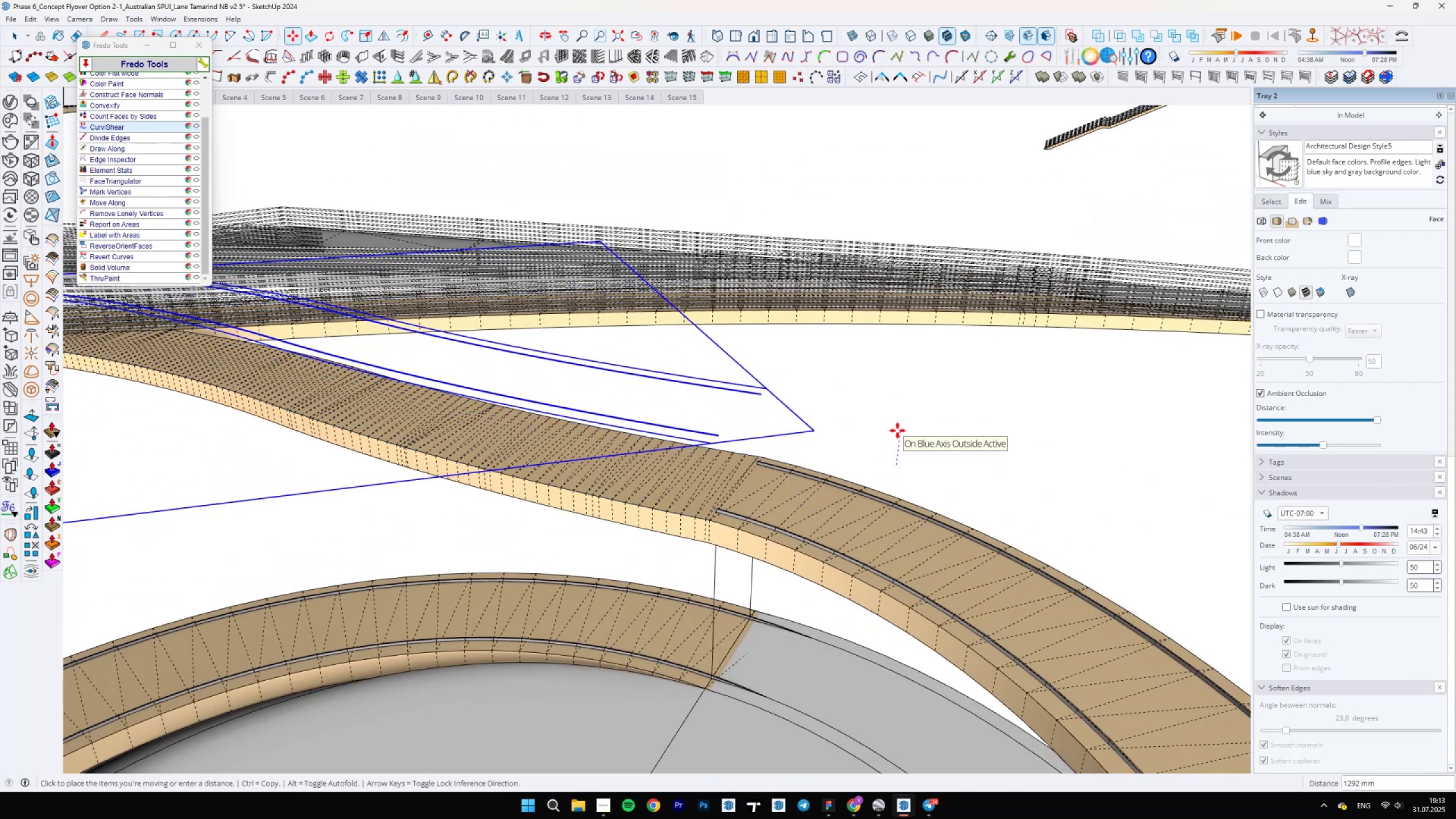 
type(1000)
 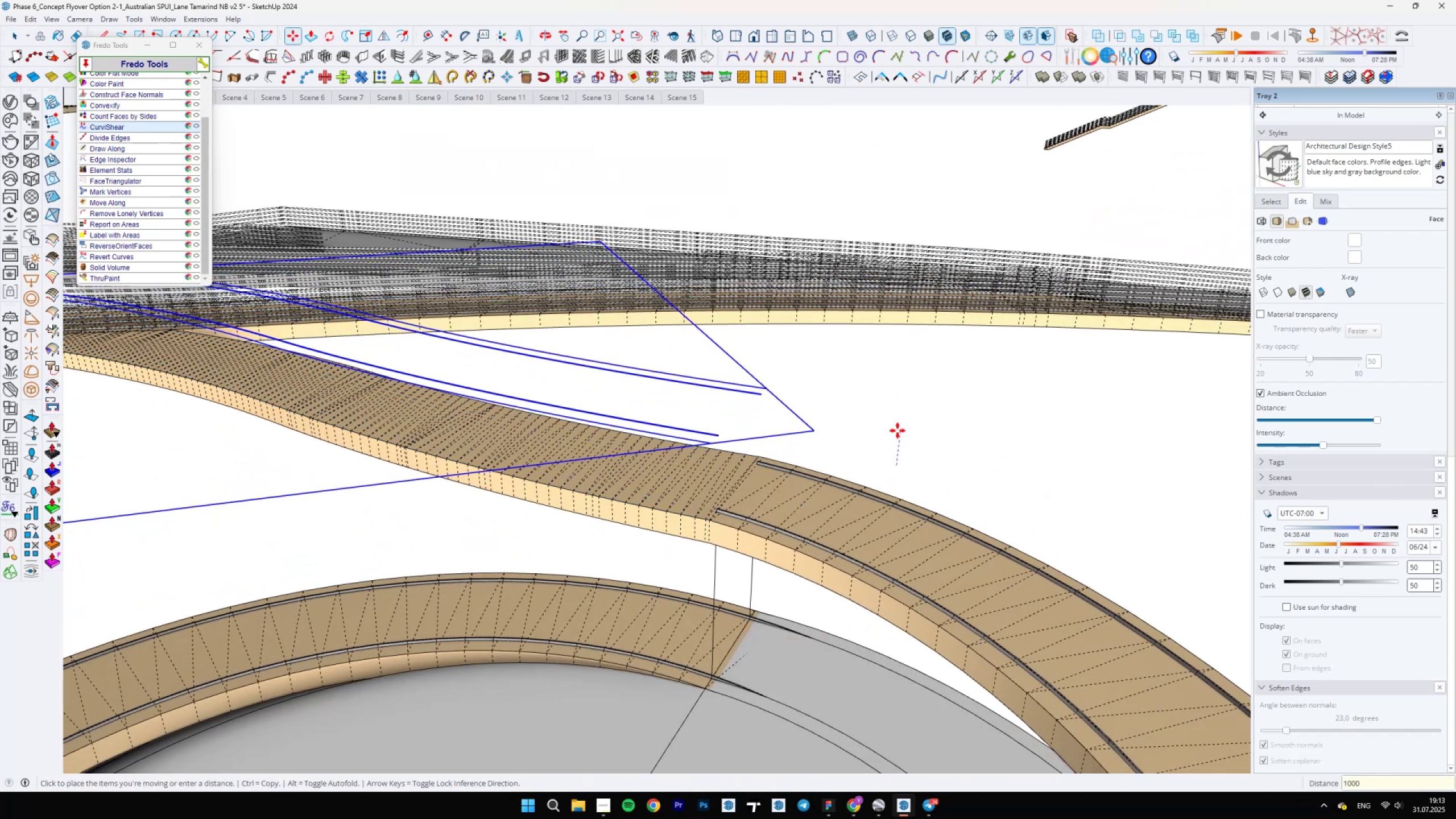 
key(Enter)
 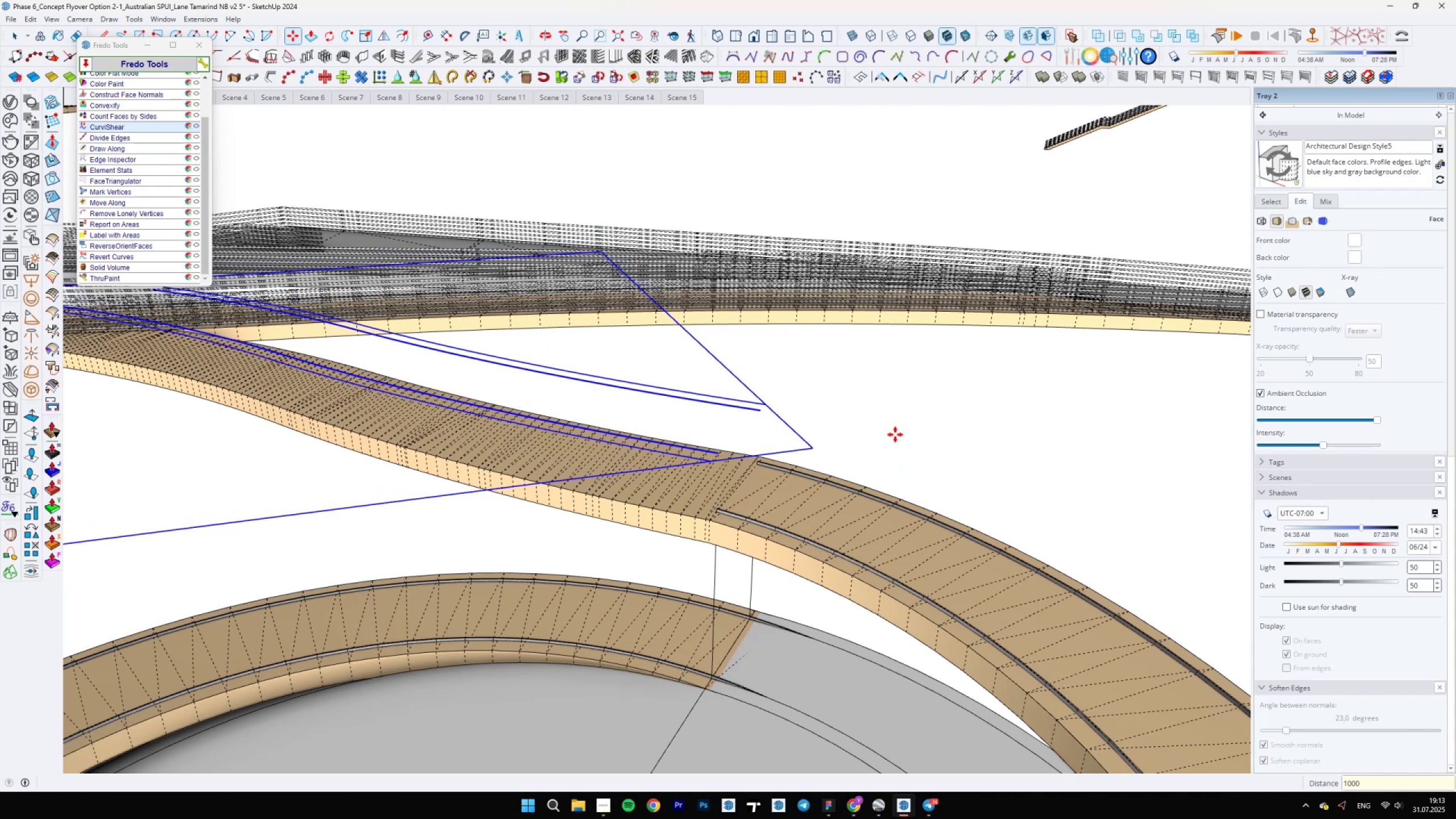 
key(Space)
 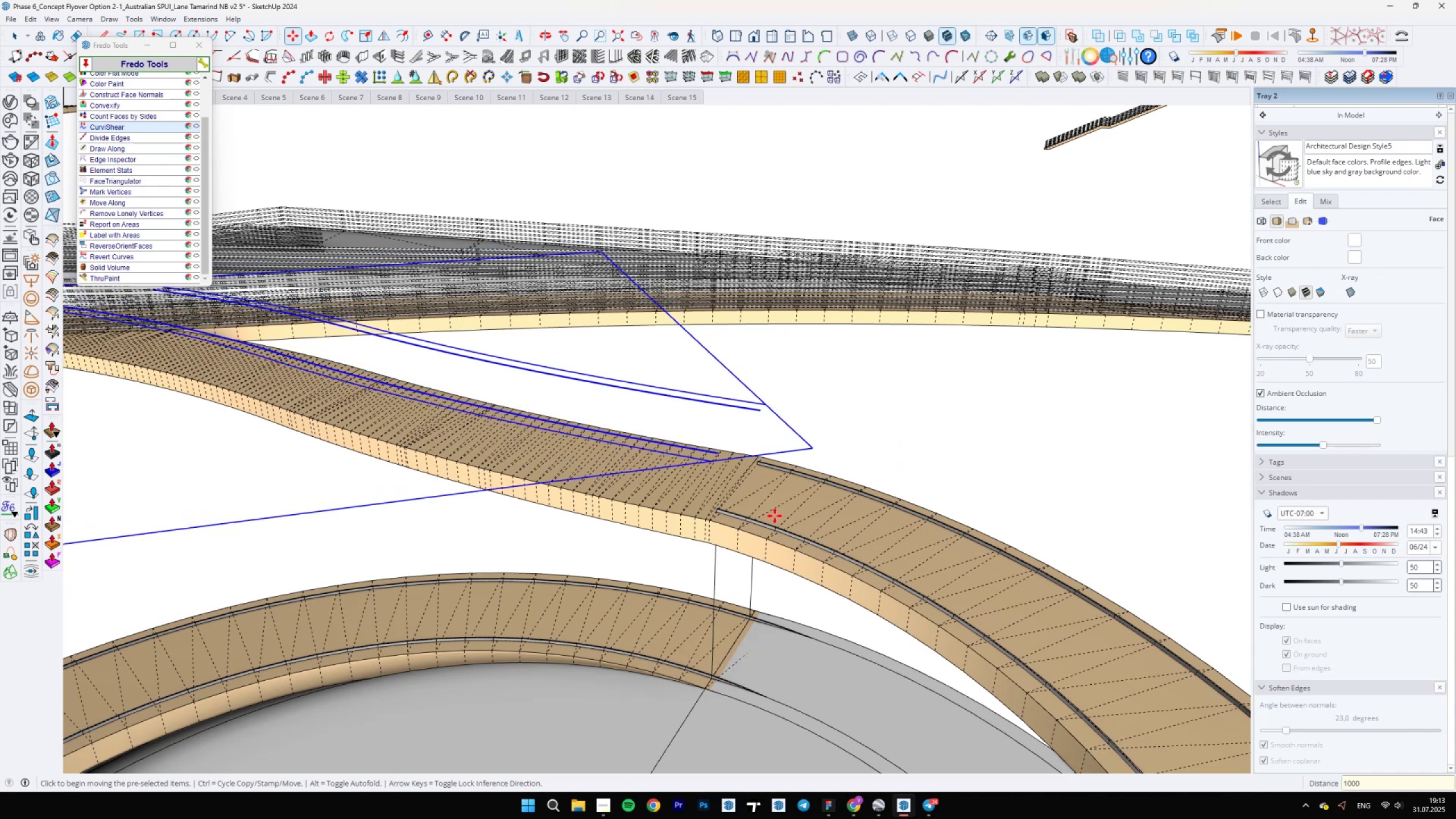 
scroll: coordinate [772, 518], scroll_direction: down, amount: 10.0
 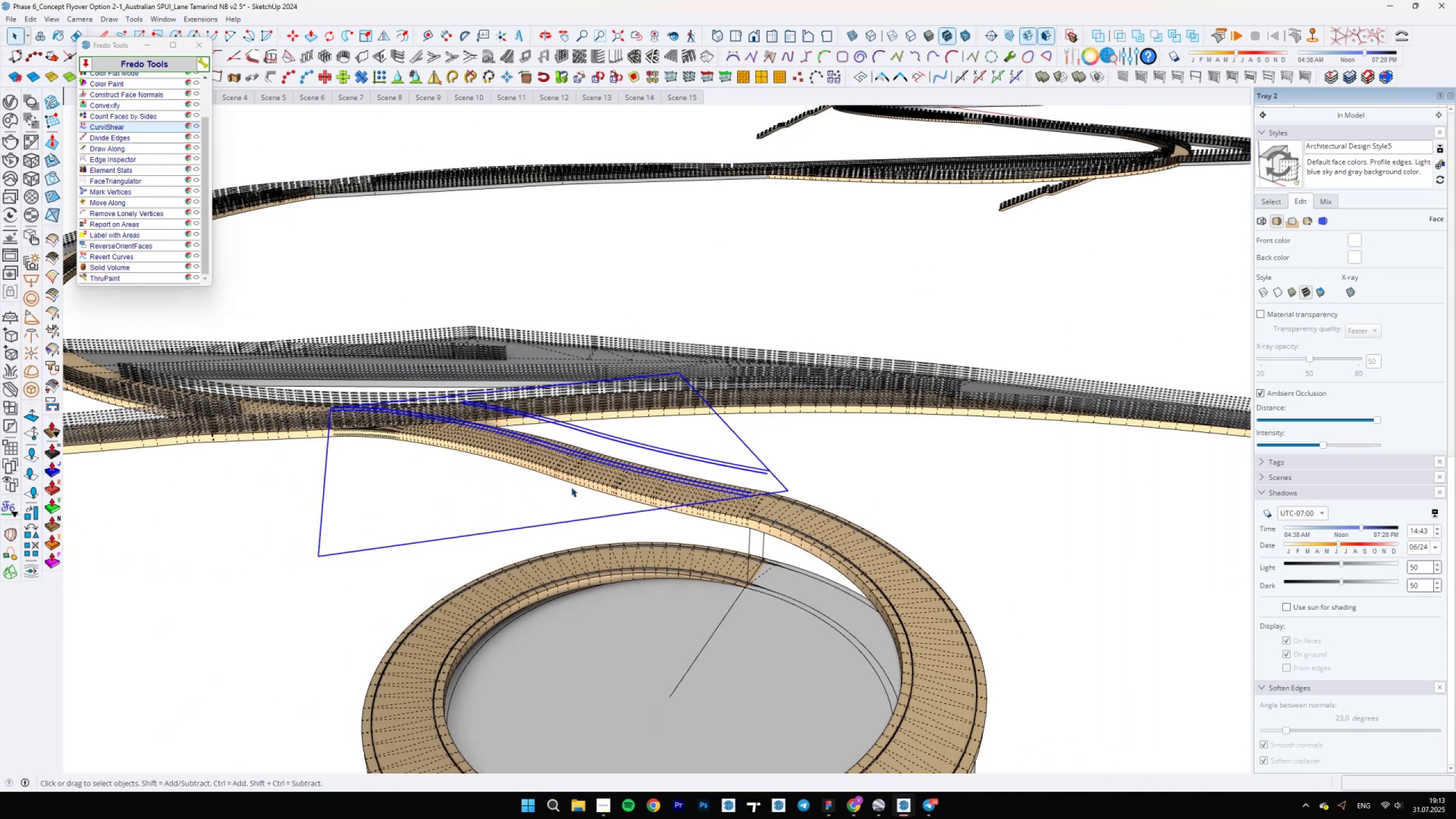 
scroll: coordinate [620, 468], scroll_direction: up, amount: 10.0
 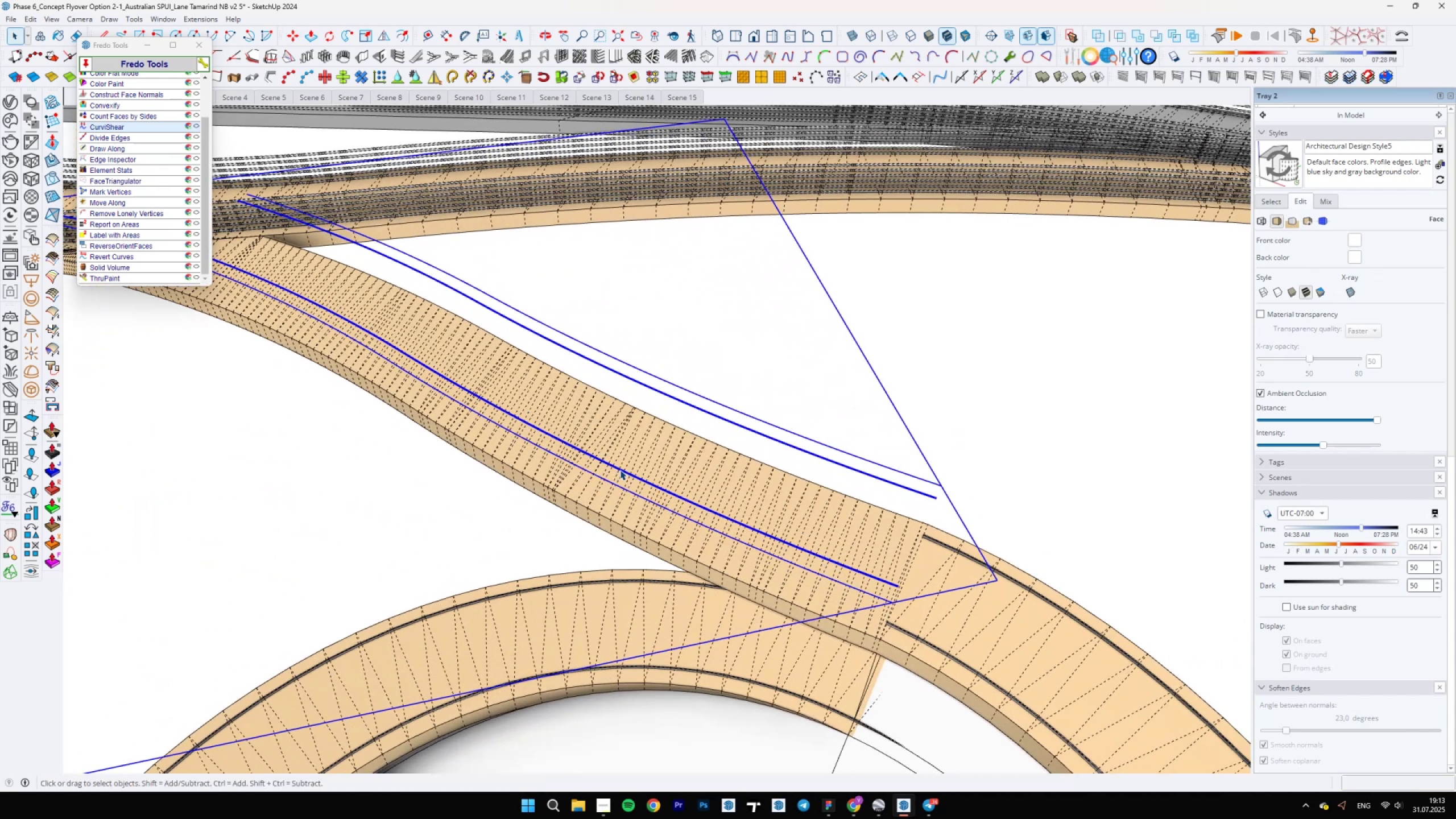 
right_click([620, 470])
 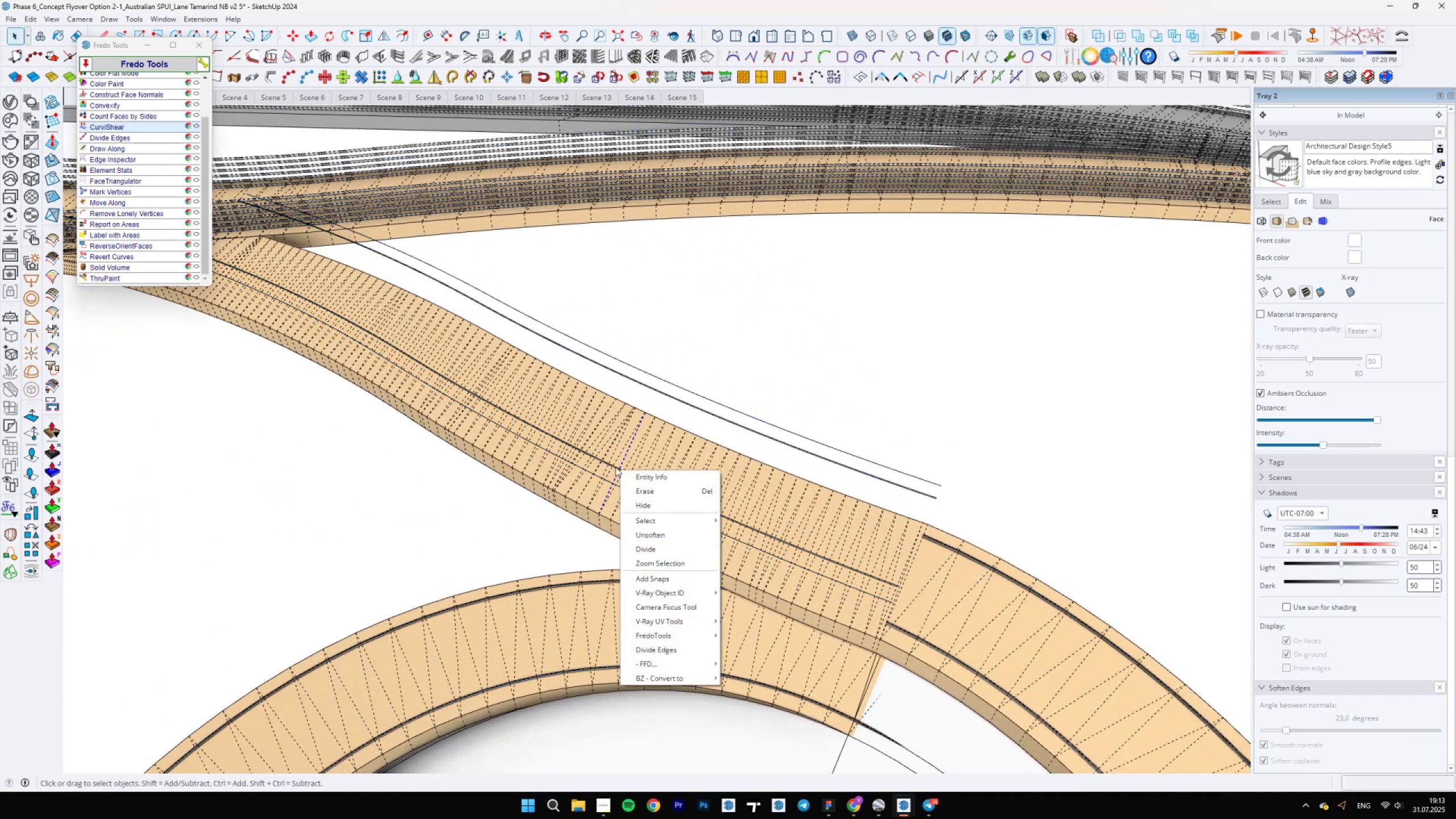 
left_click([610, 465])
 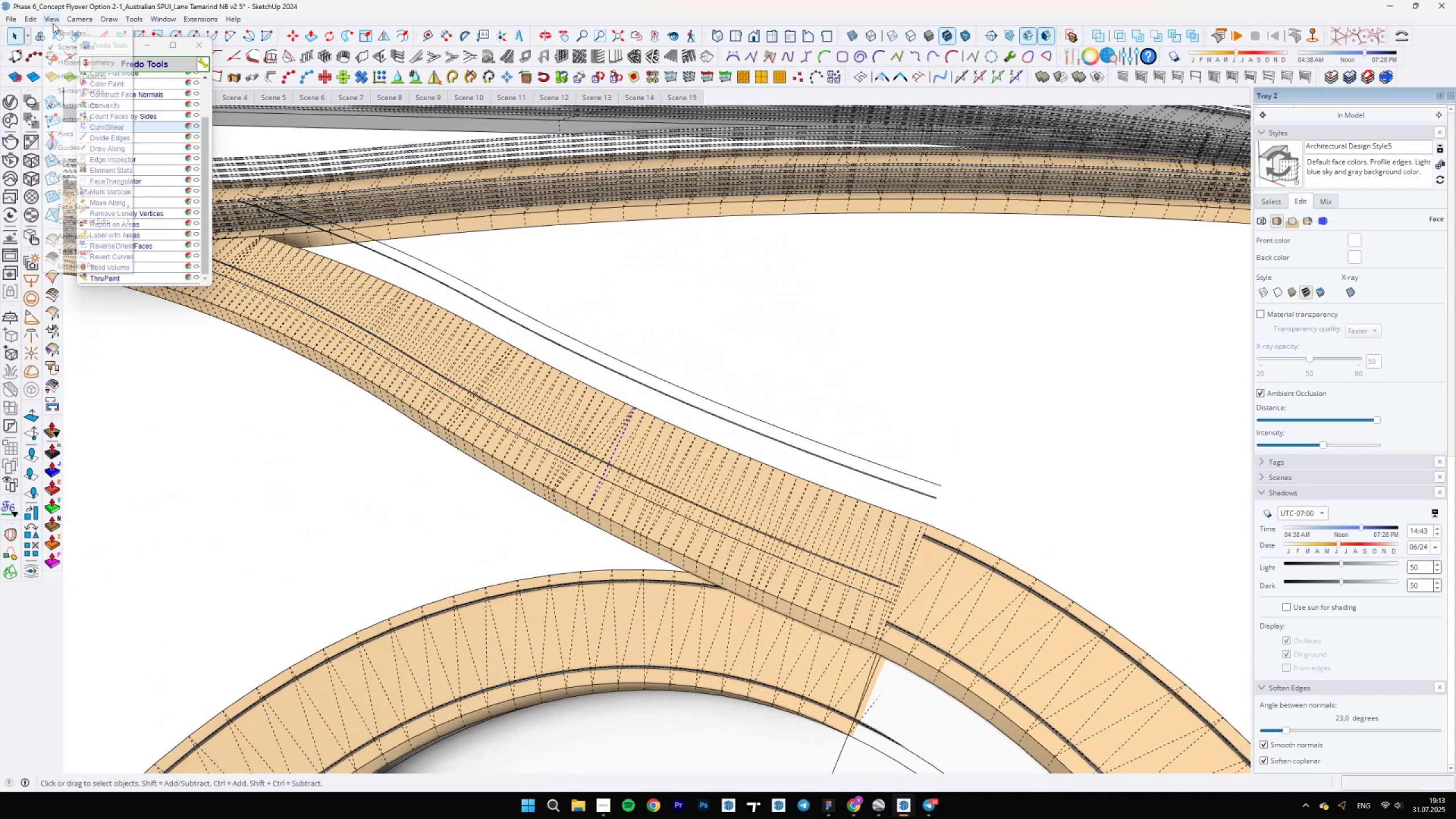 
double_click([71, 58])
 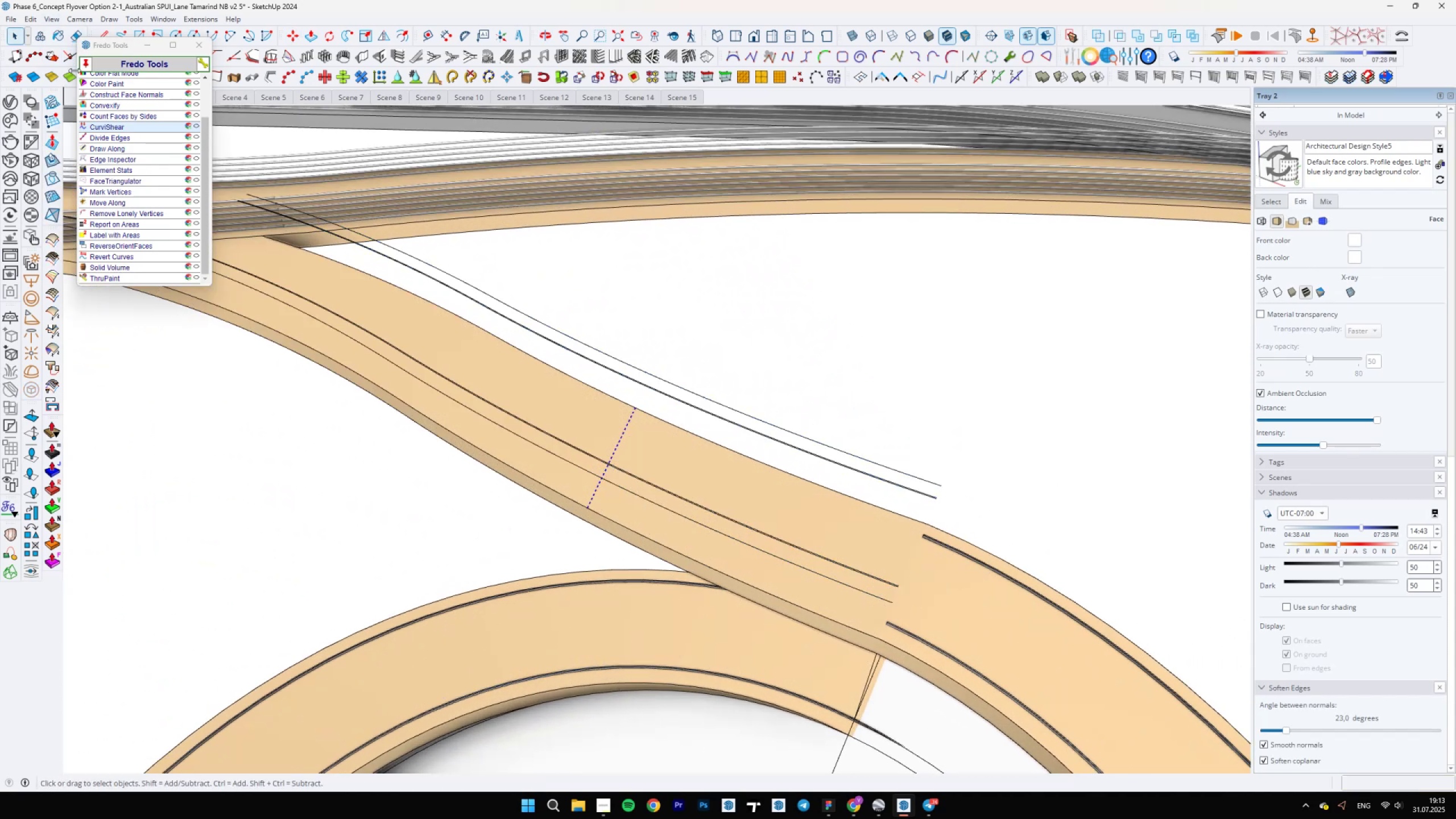 
scroll: coordinate [532, 371], scroll_direction: up, amount: 4.0
 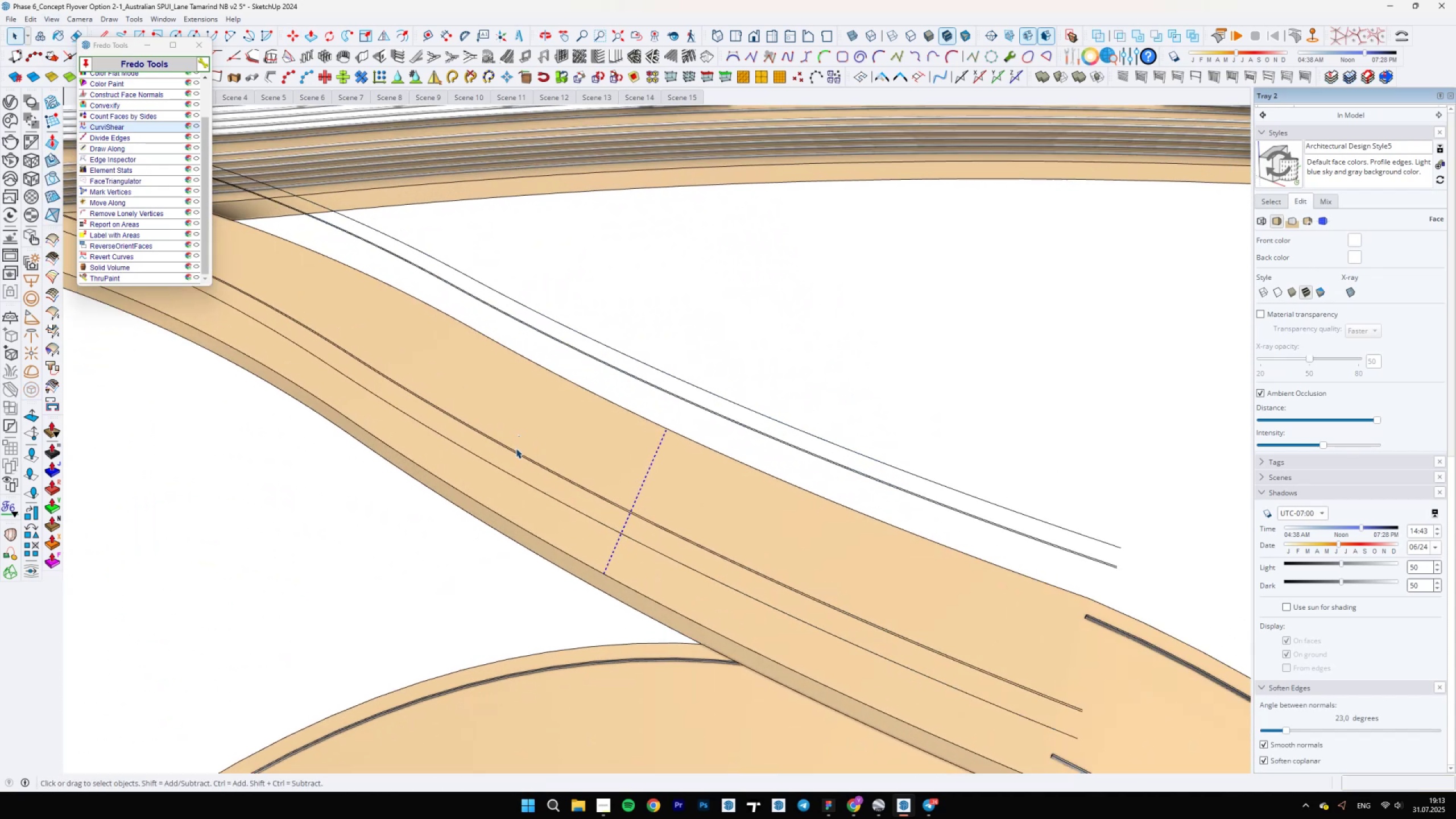 
left_click([514, 450])
 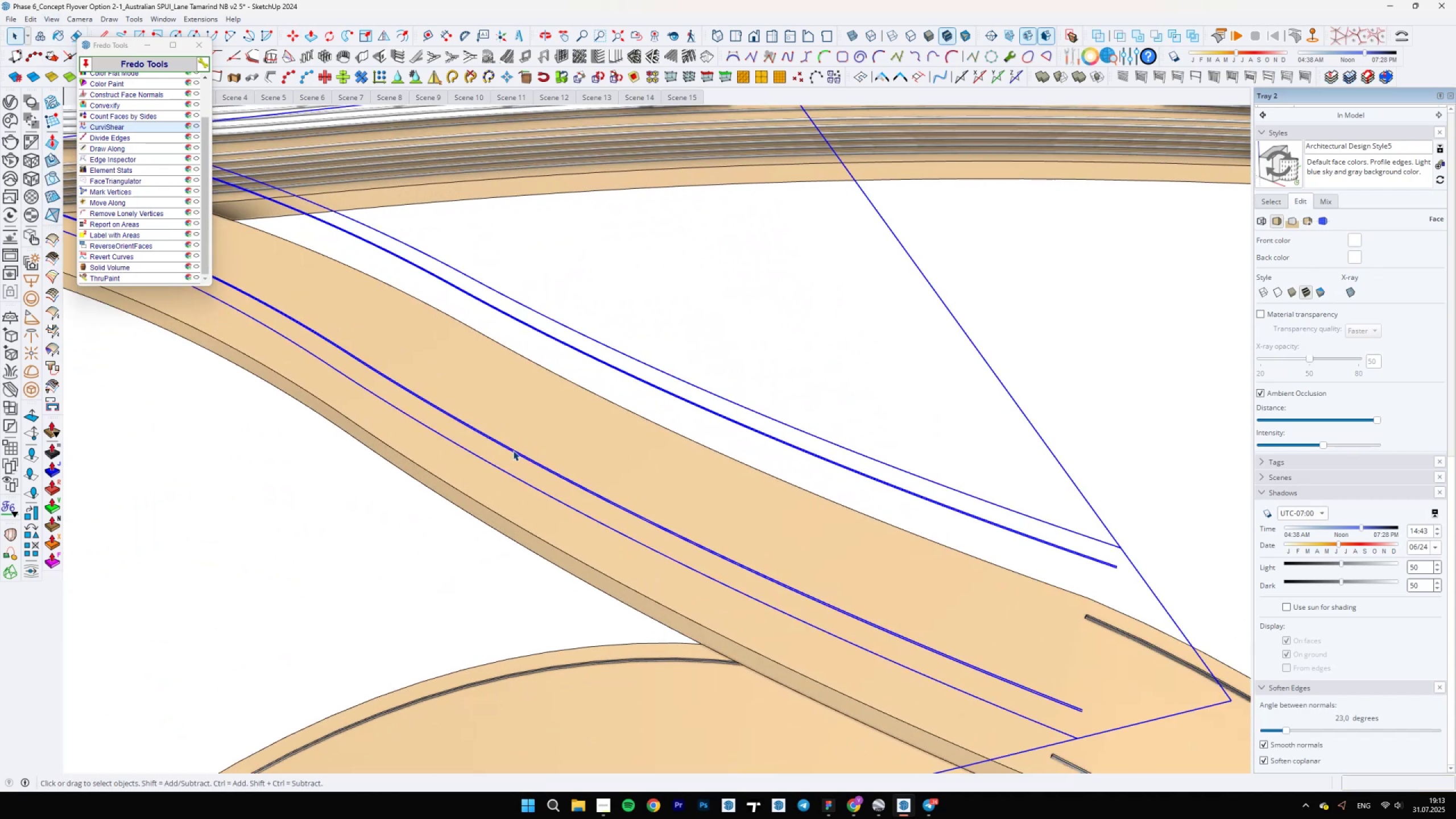 
right_click([513, 450])
 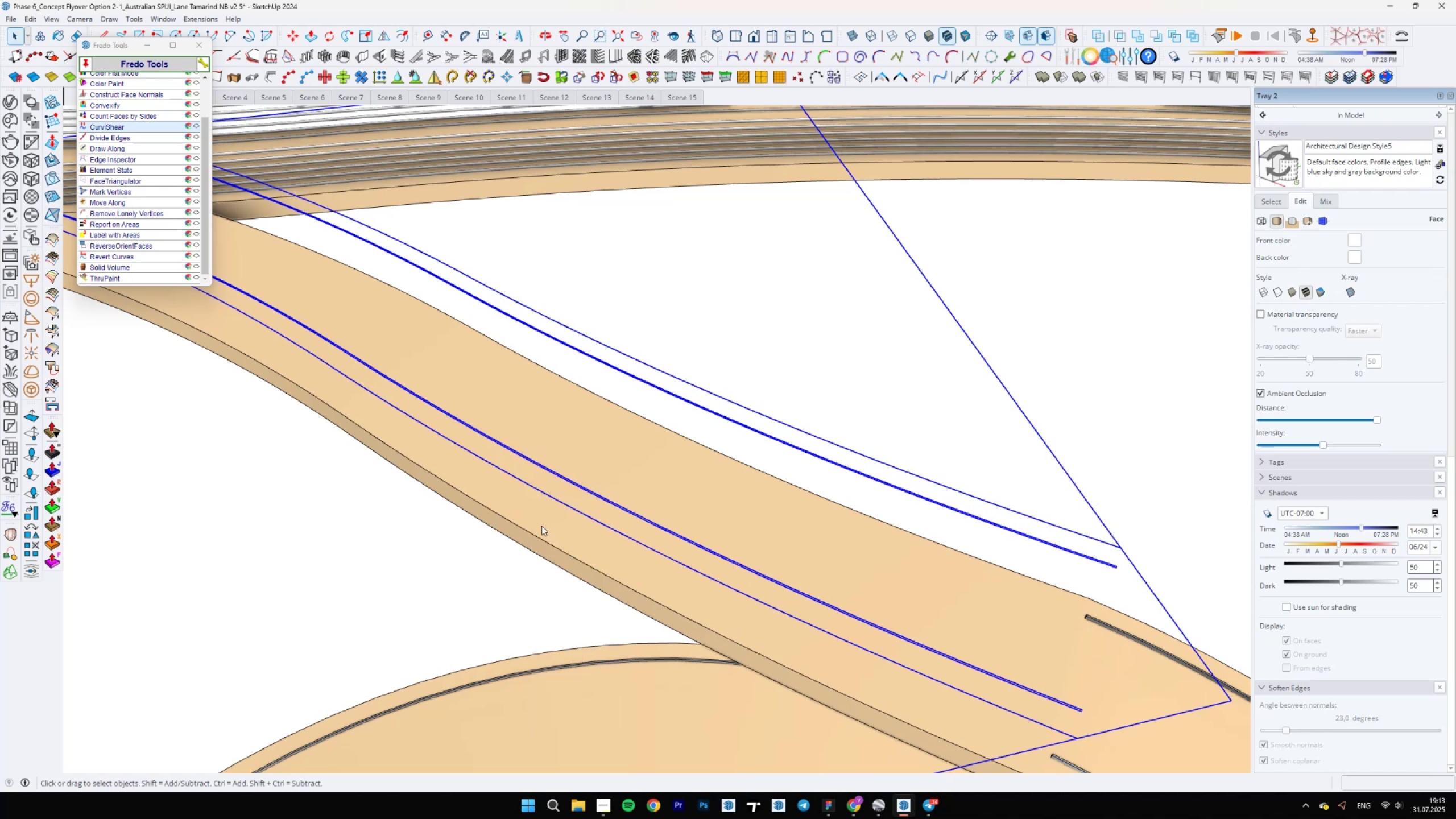 
scroll: coordinate [653, 493], scroll_direction: down, amount: 21.0
 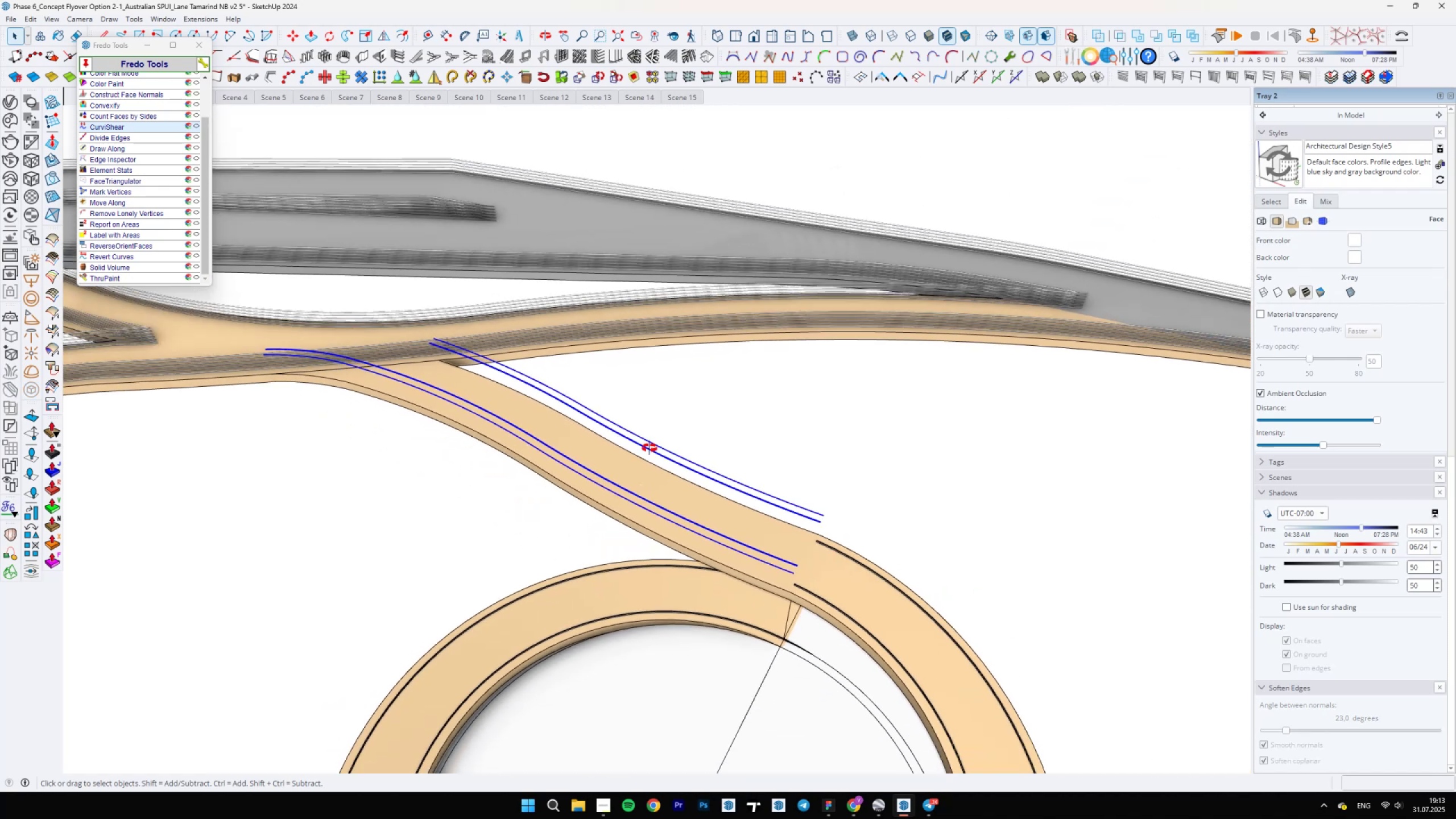 
scroll: coordinate [688, 486], scroll_direction: up, amount: 9.0
 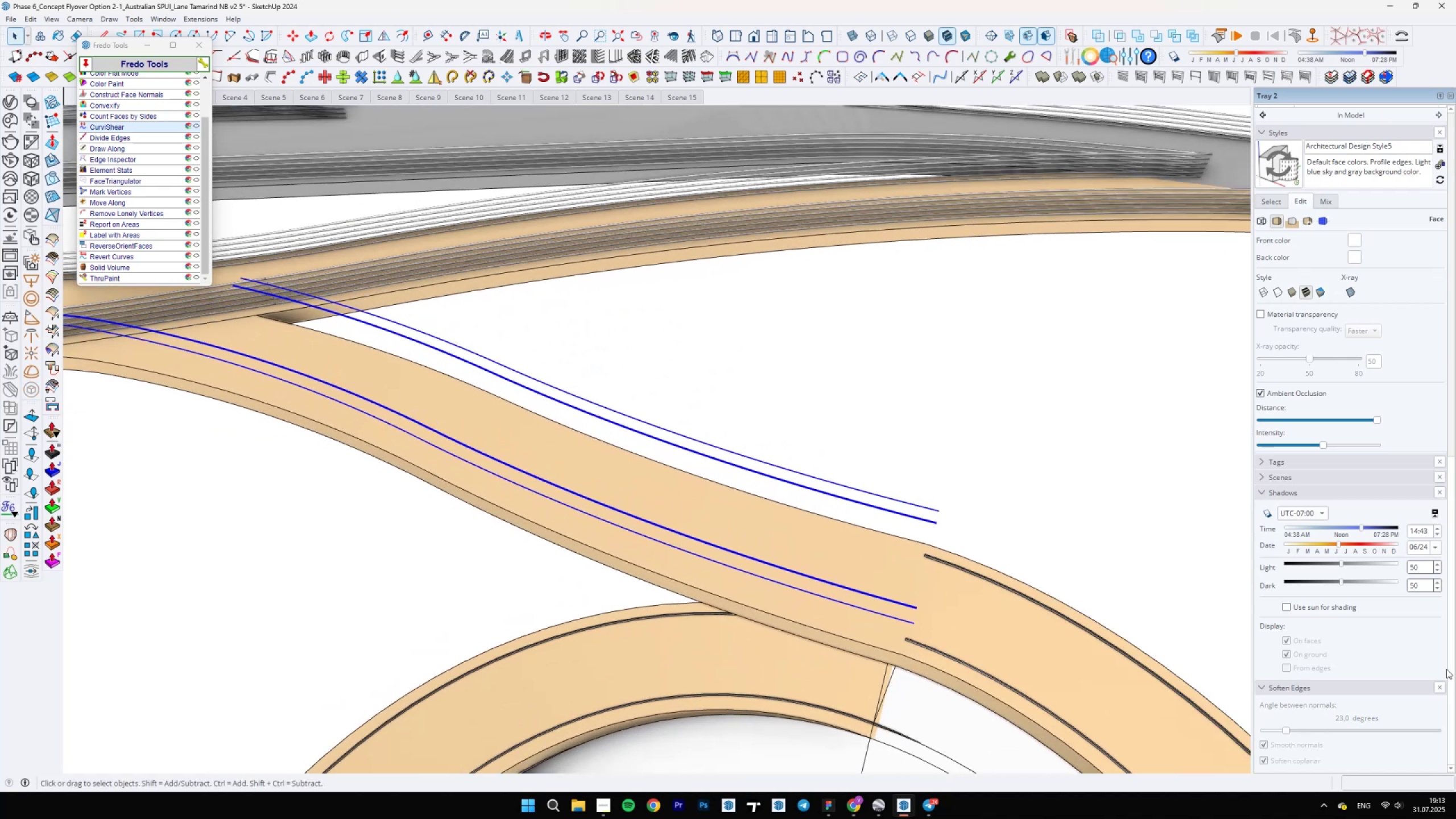 
scroll: coordinate [1426, 629], scroll_direction: down, amount: 2.0
 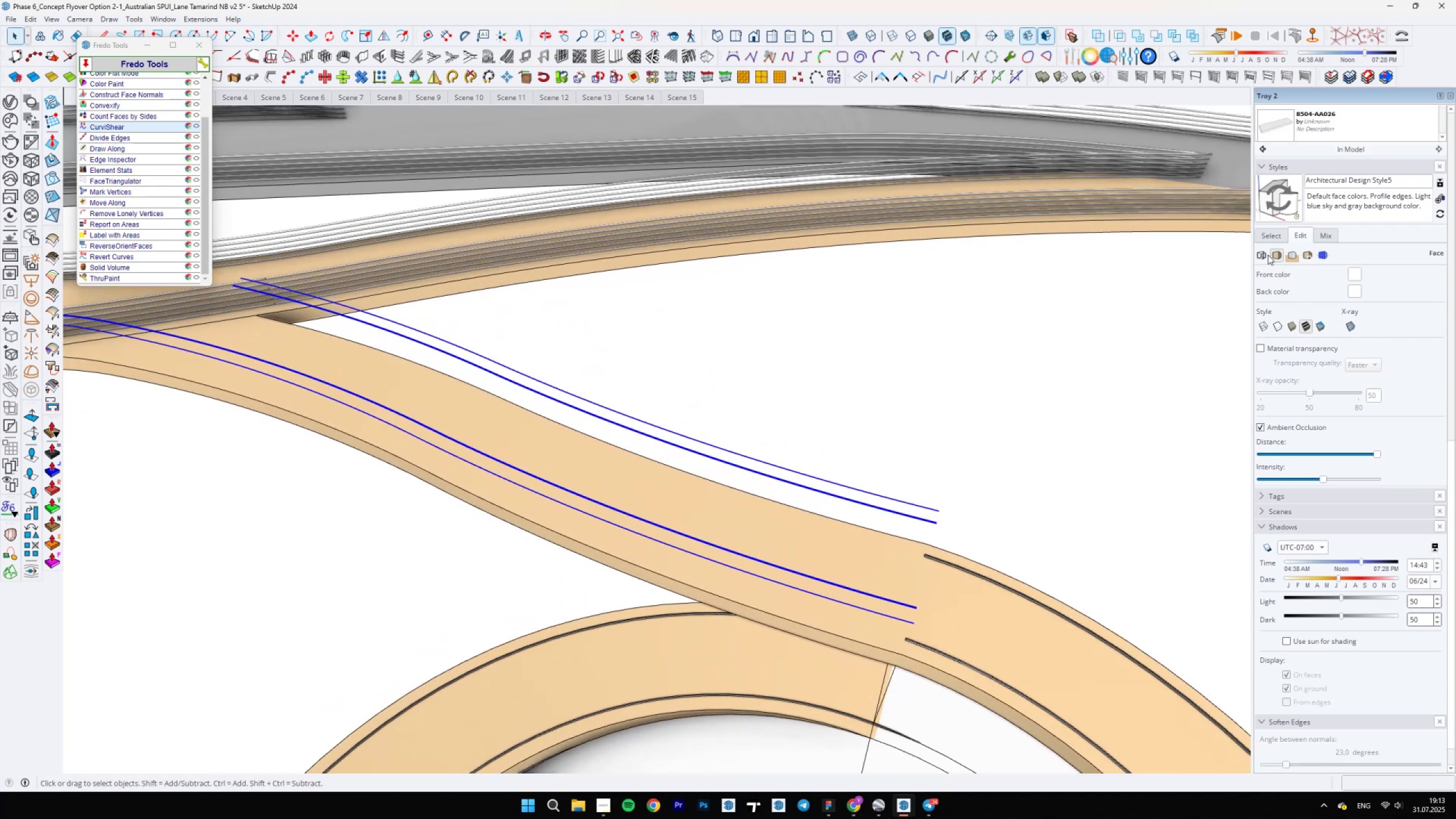 
left_click([1274, 255])
 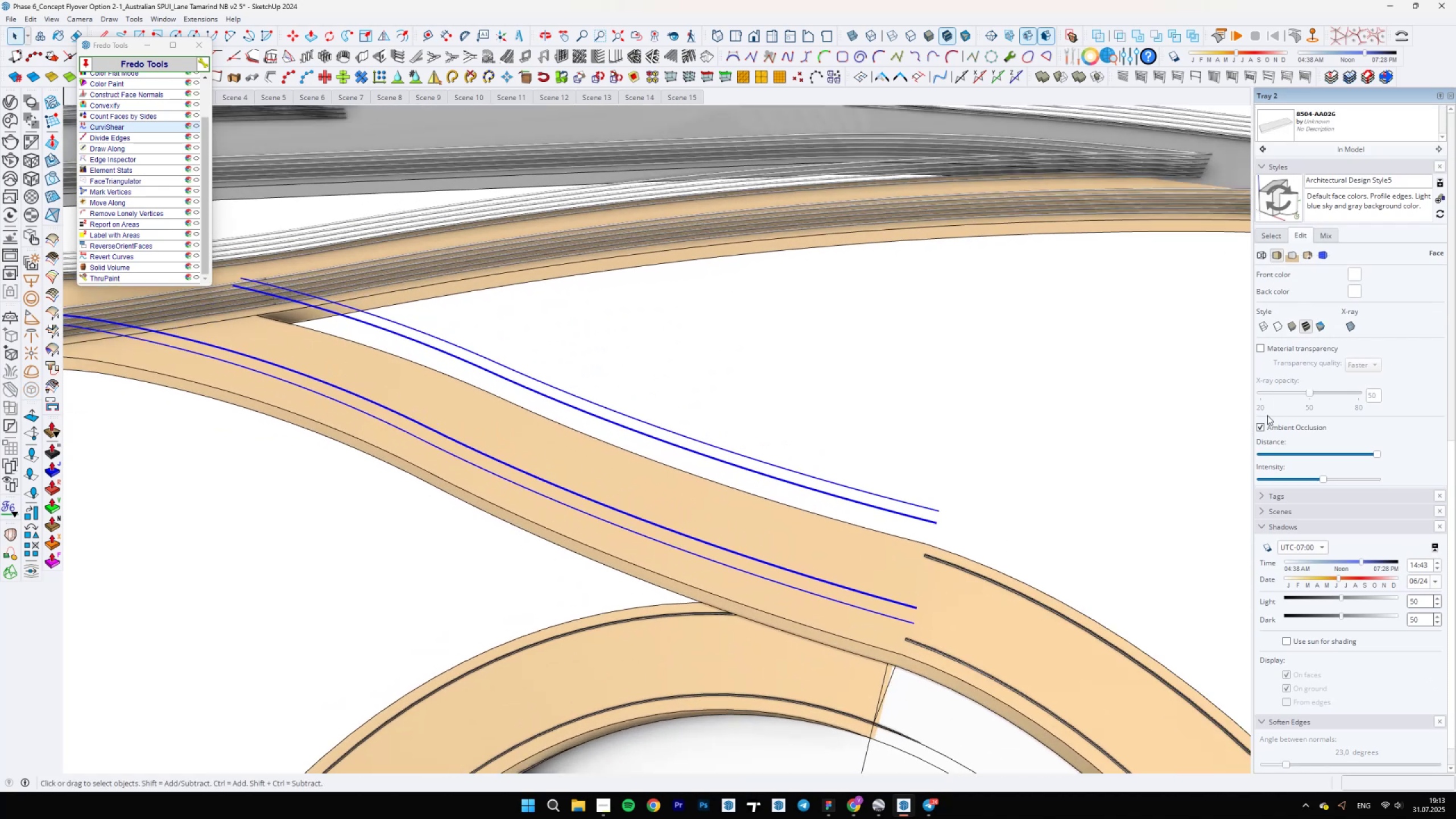 
left_click([1259, 425])
 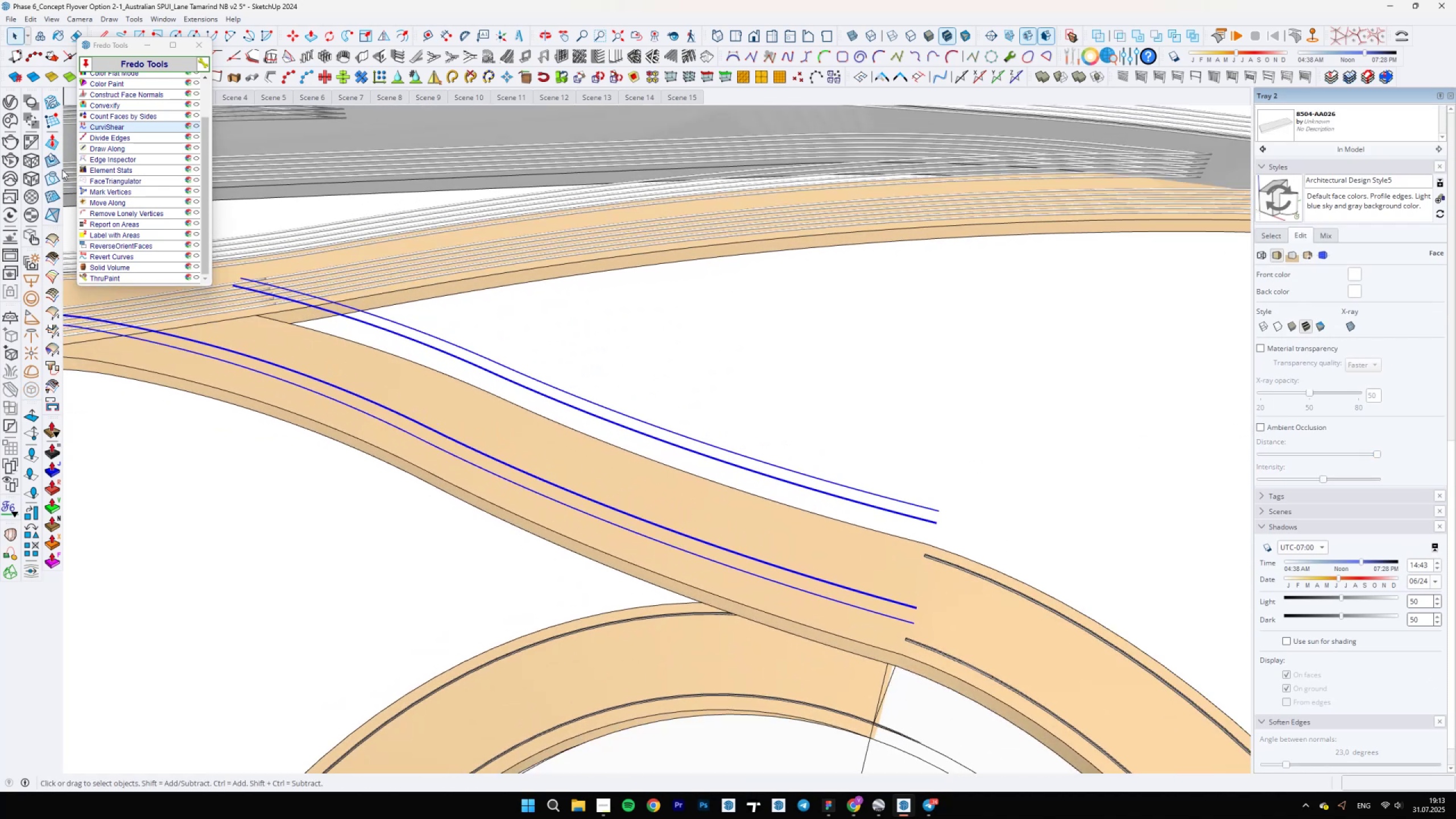 
left_click([55, 178])
 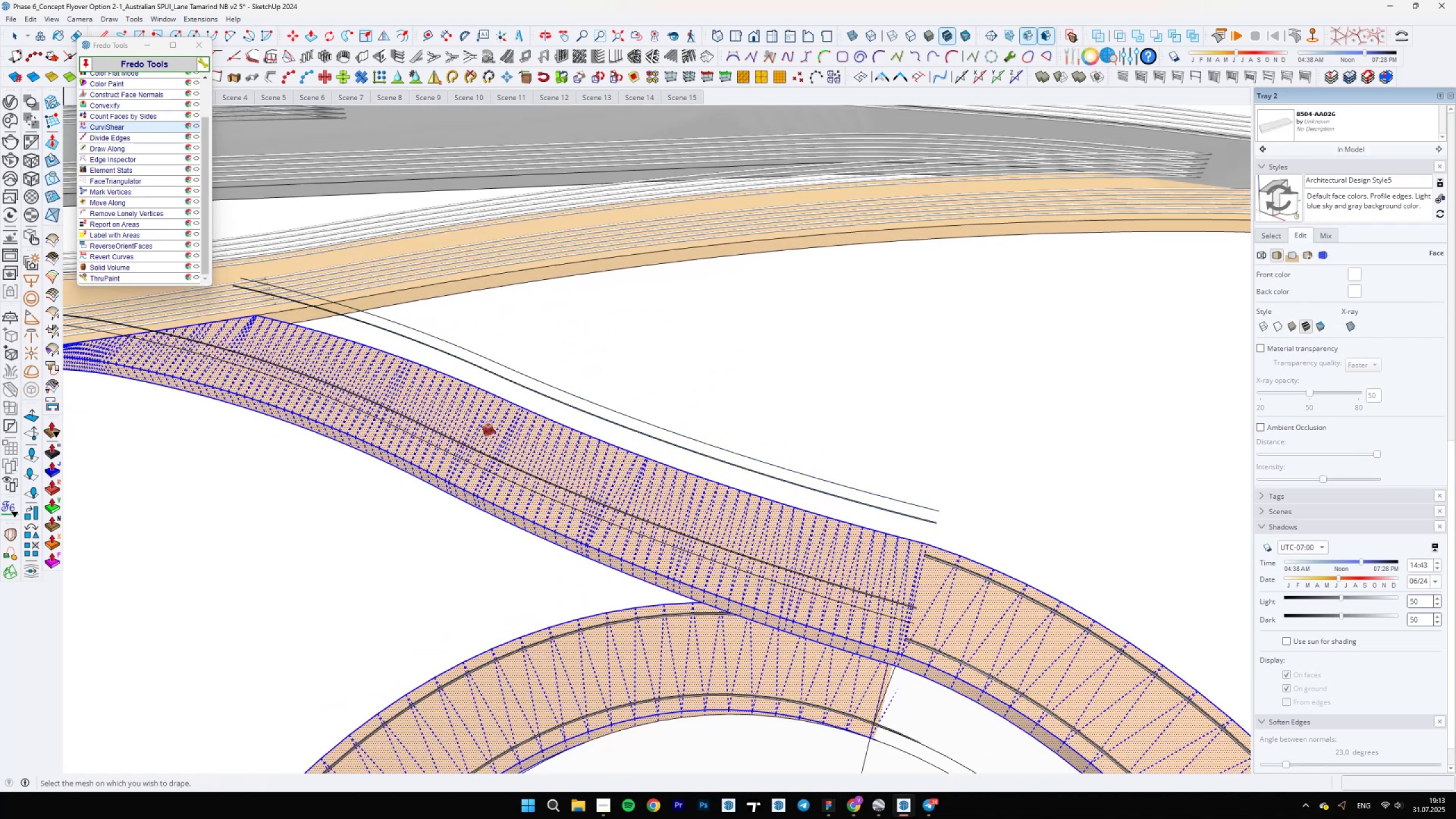 
left_click([491, 427])
 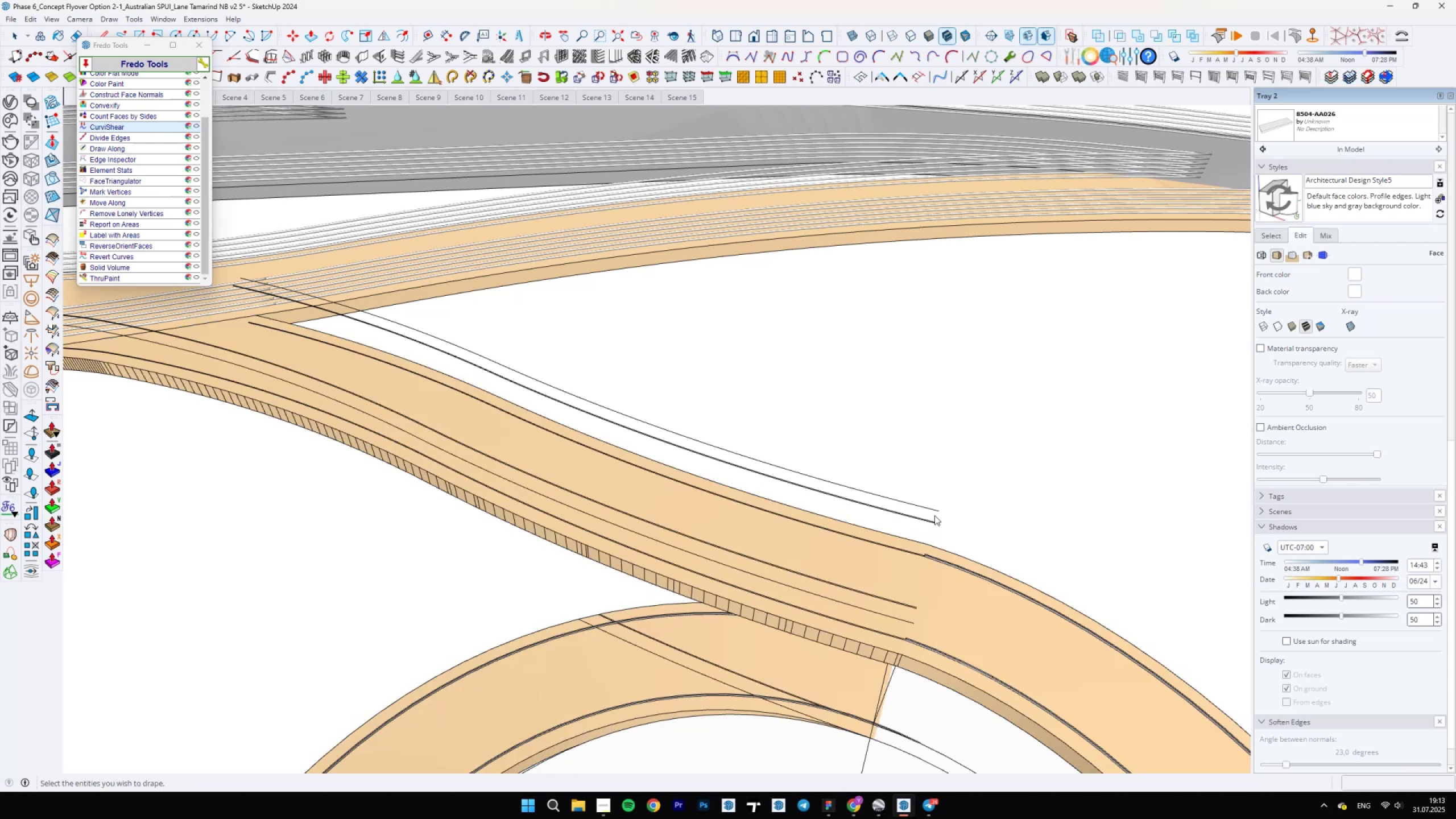 
scroll: coordinate [890, 621], scroll_direction: up, amount: 6.0
 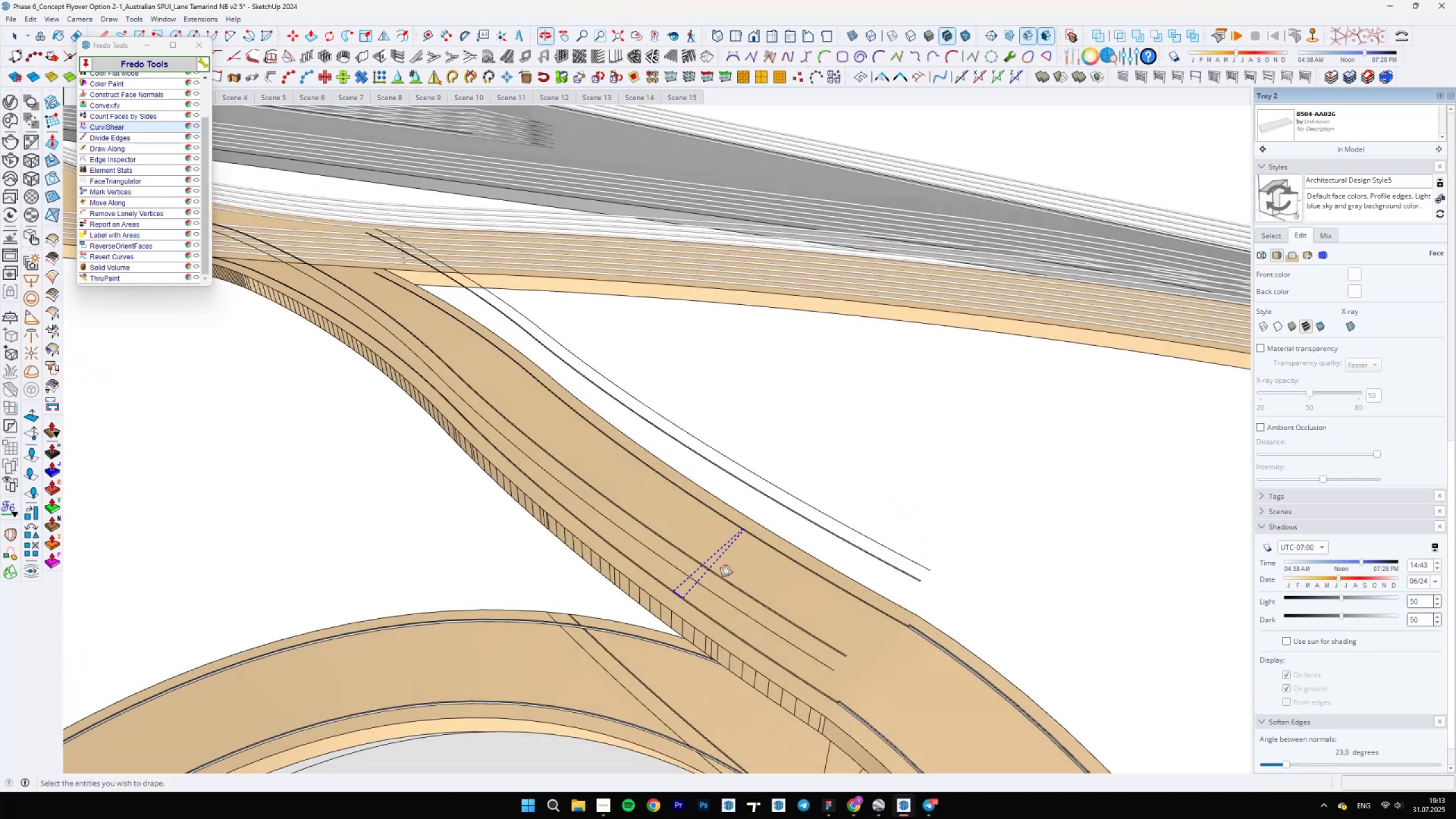 
key(Control+ControlLeft)
 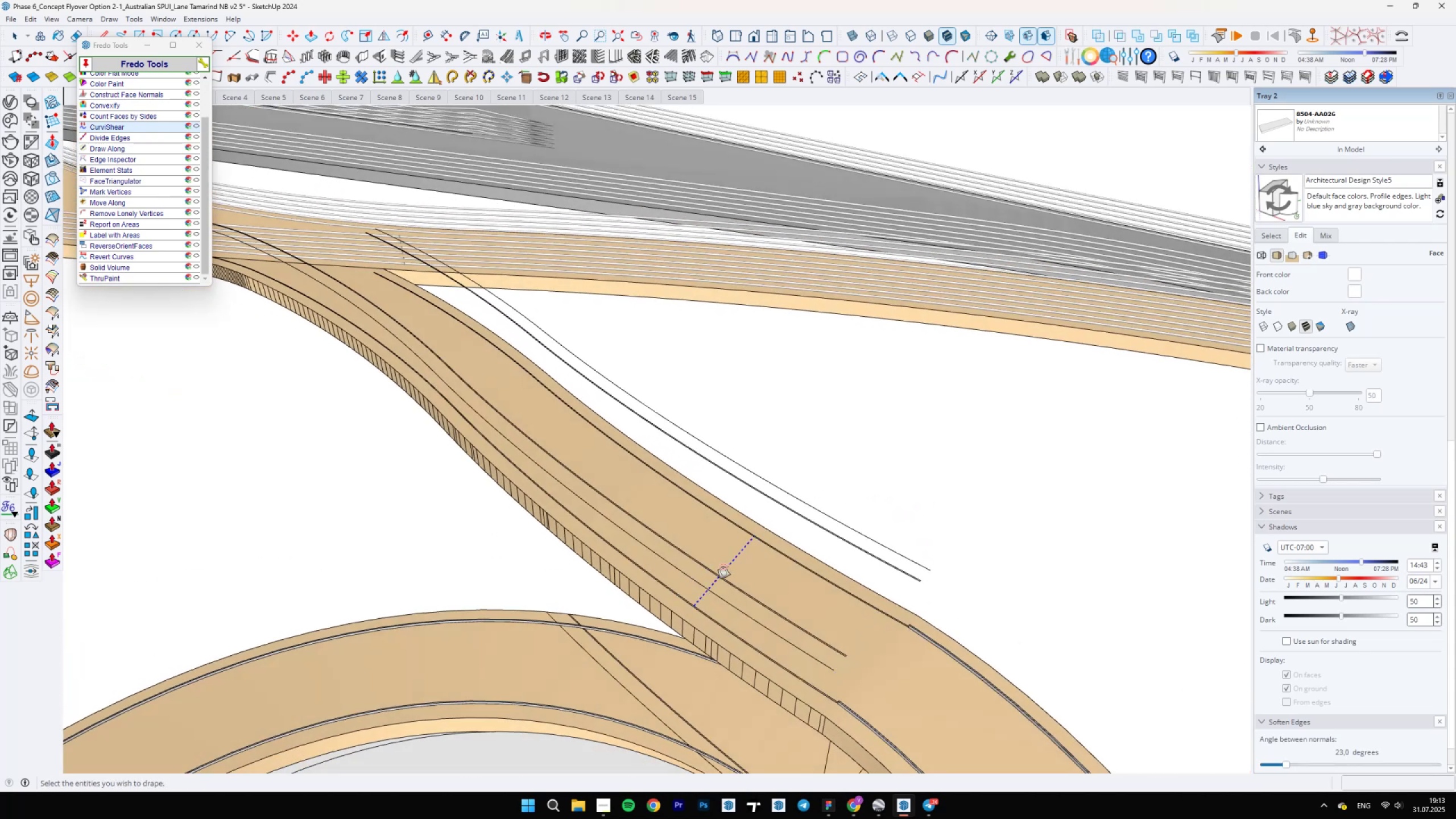 
key(Control+Z)
 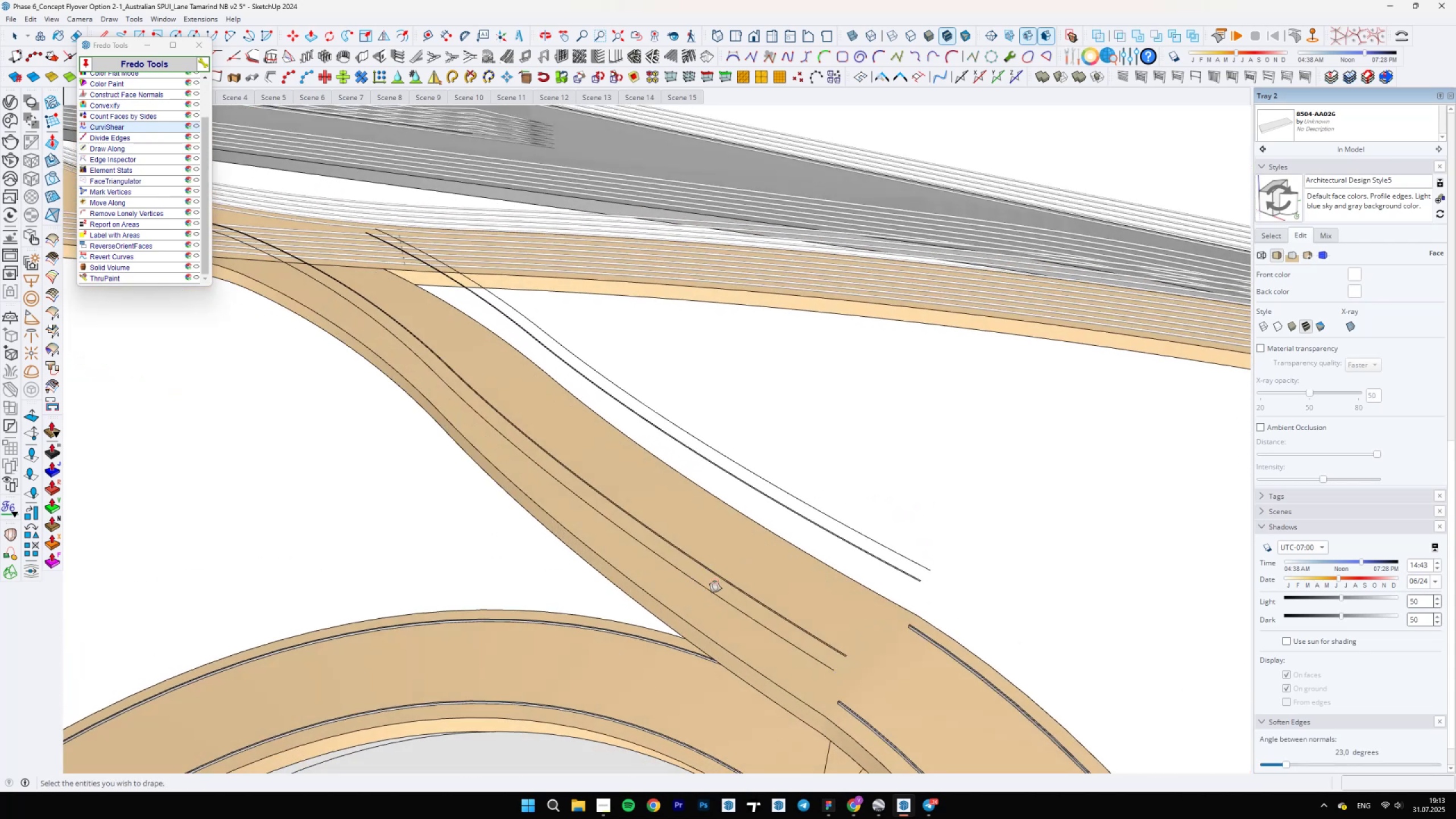 
key(Space)
 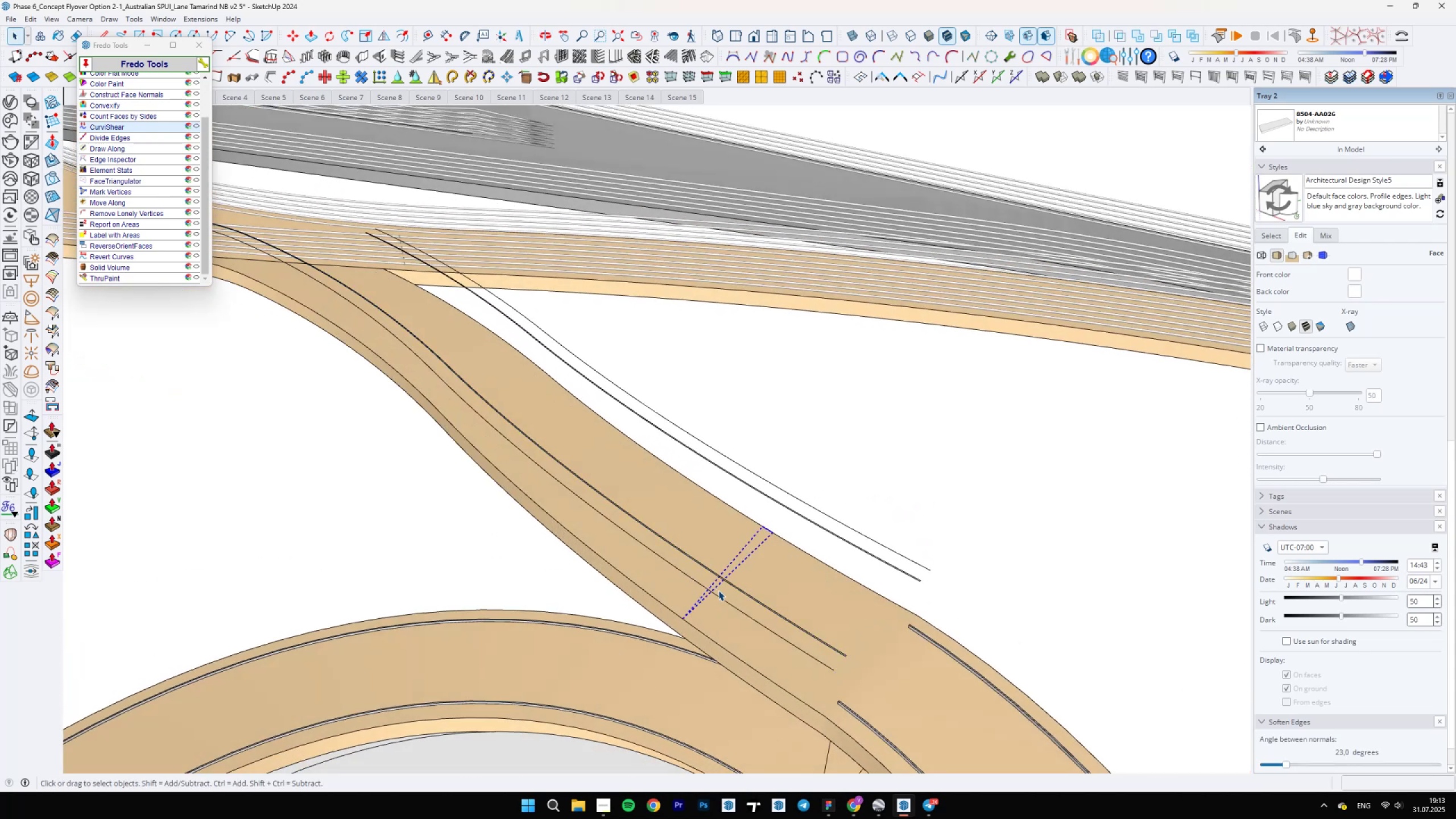 
left_click([719, 591])
 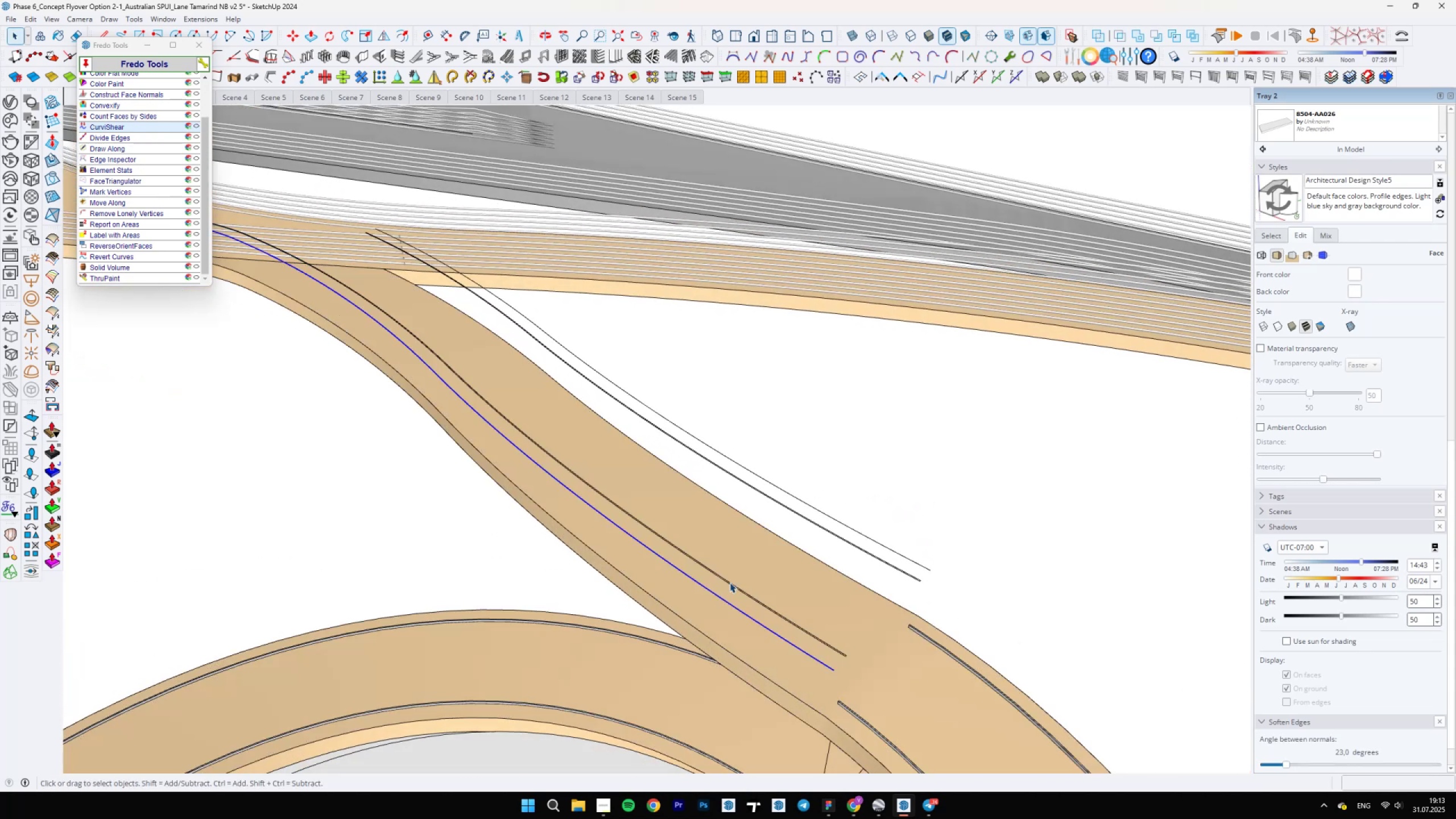 
key(Delete)
 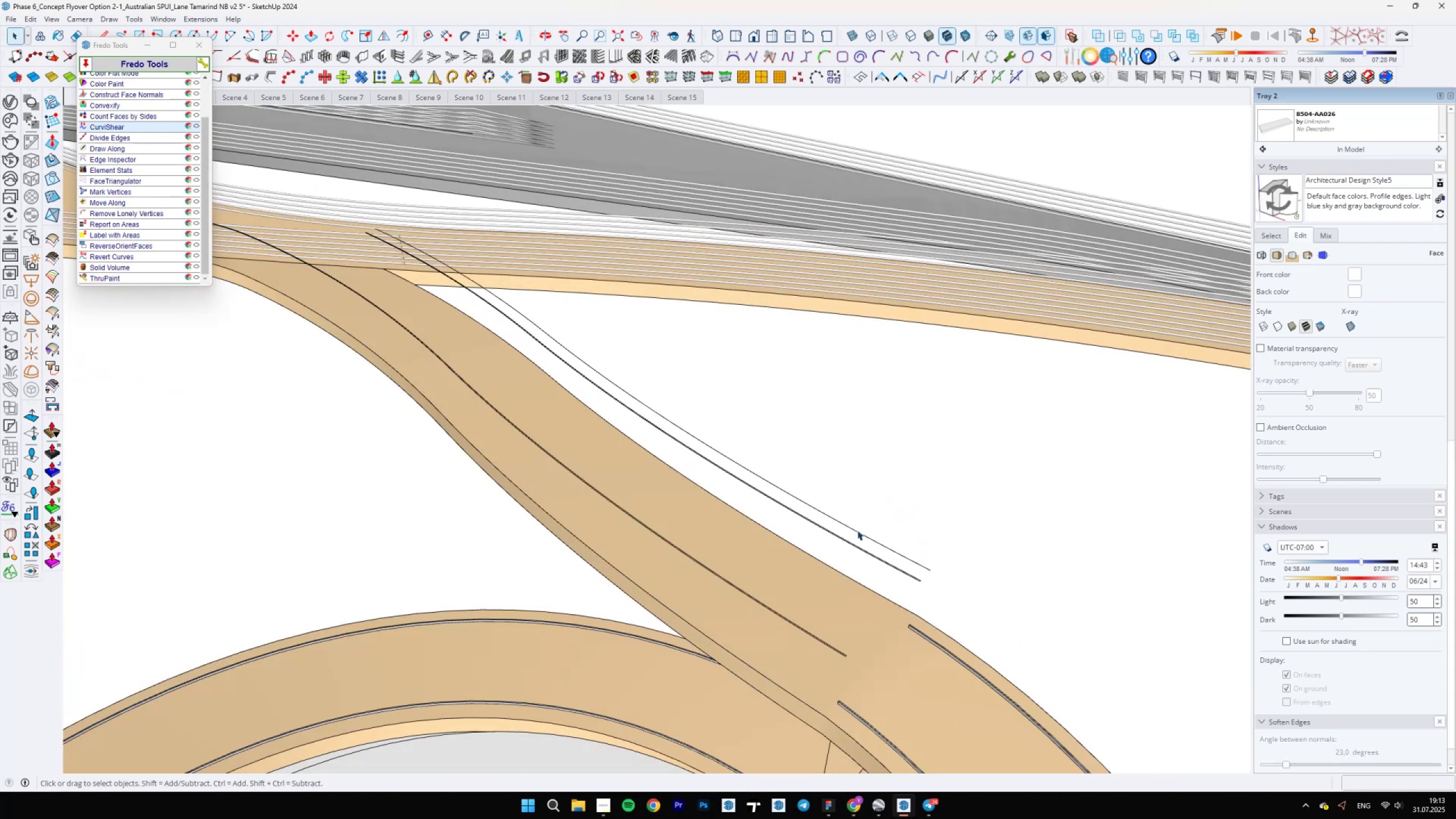 
key(Delete)
 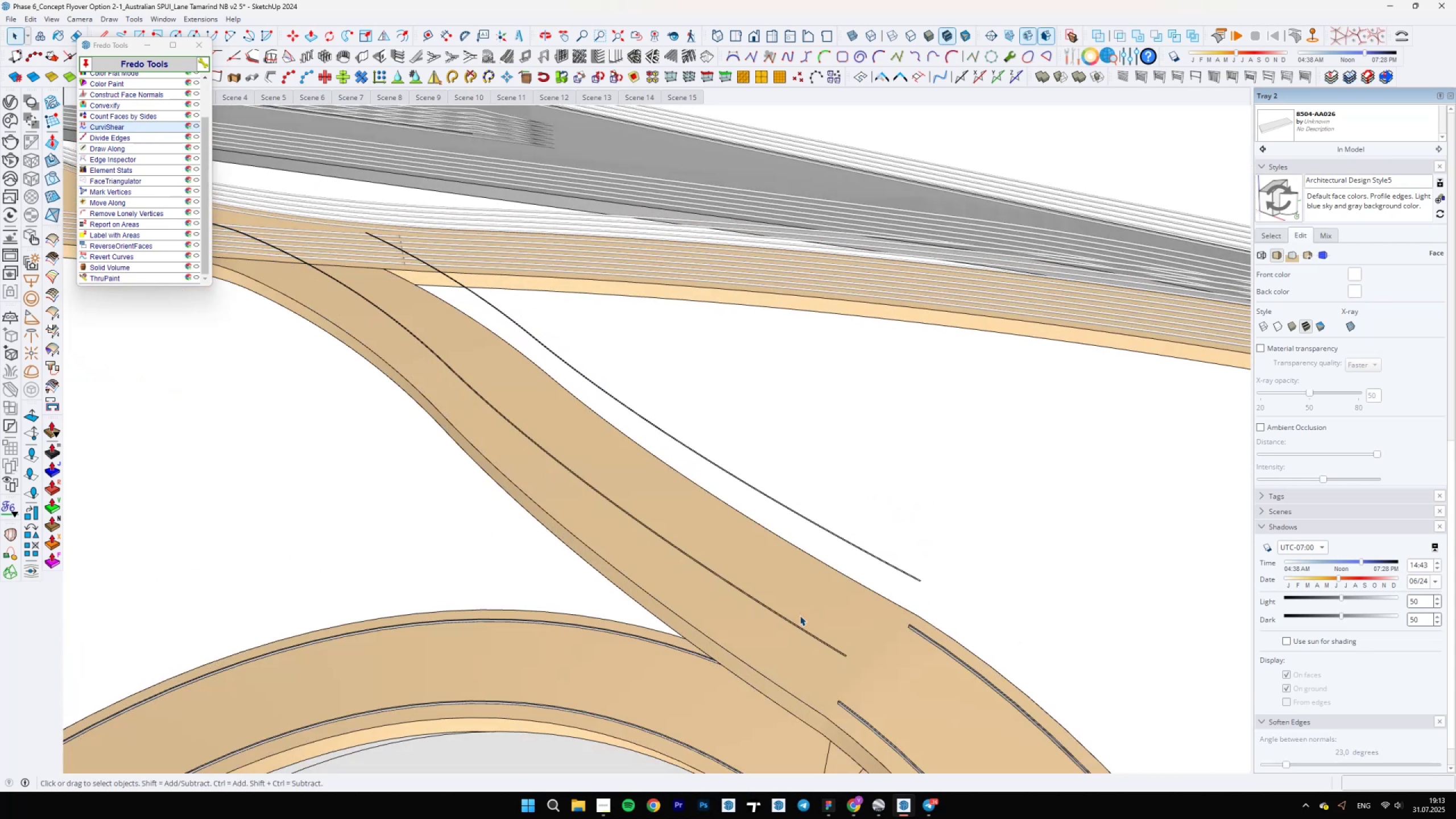 
scroll: coordinate [700, 577], scroll_direction: down, amount: 10.0
 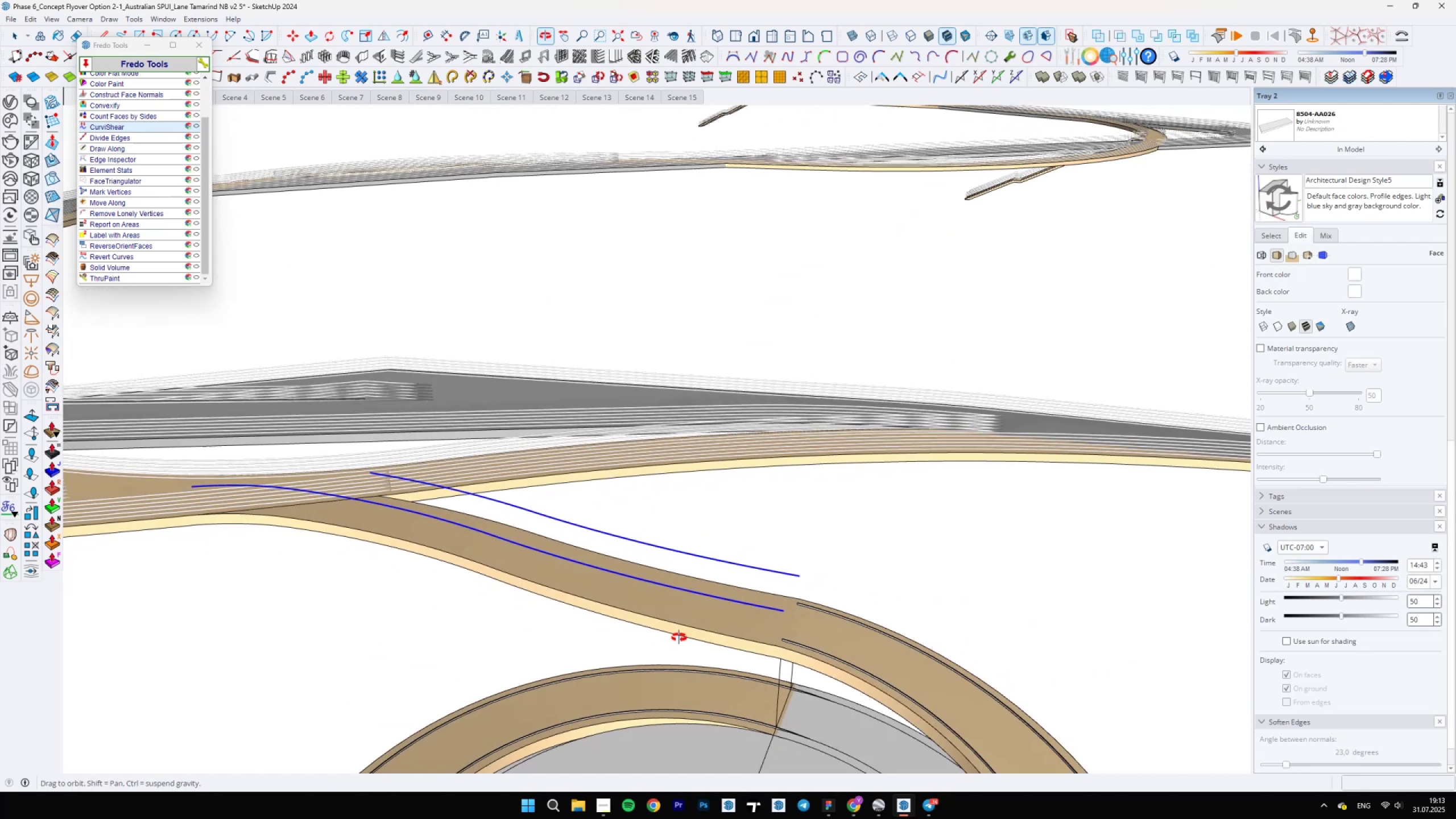 
scroll: coordinate [747, 642], scroll_direction: up, amount: 4.0
 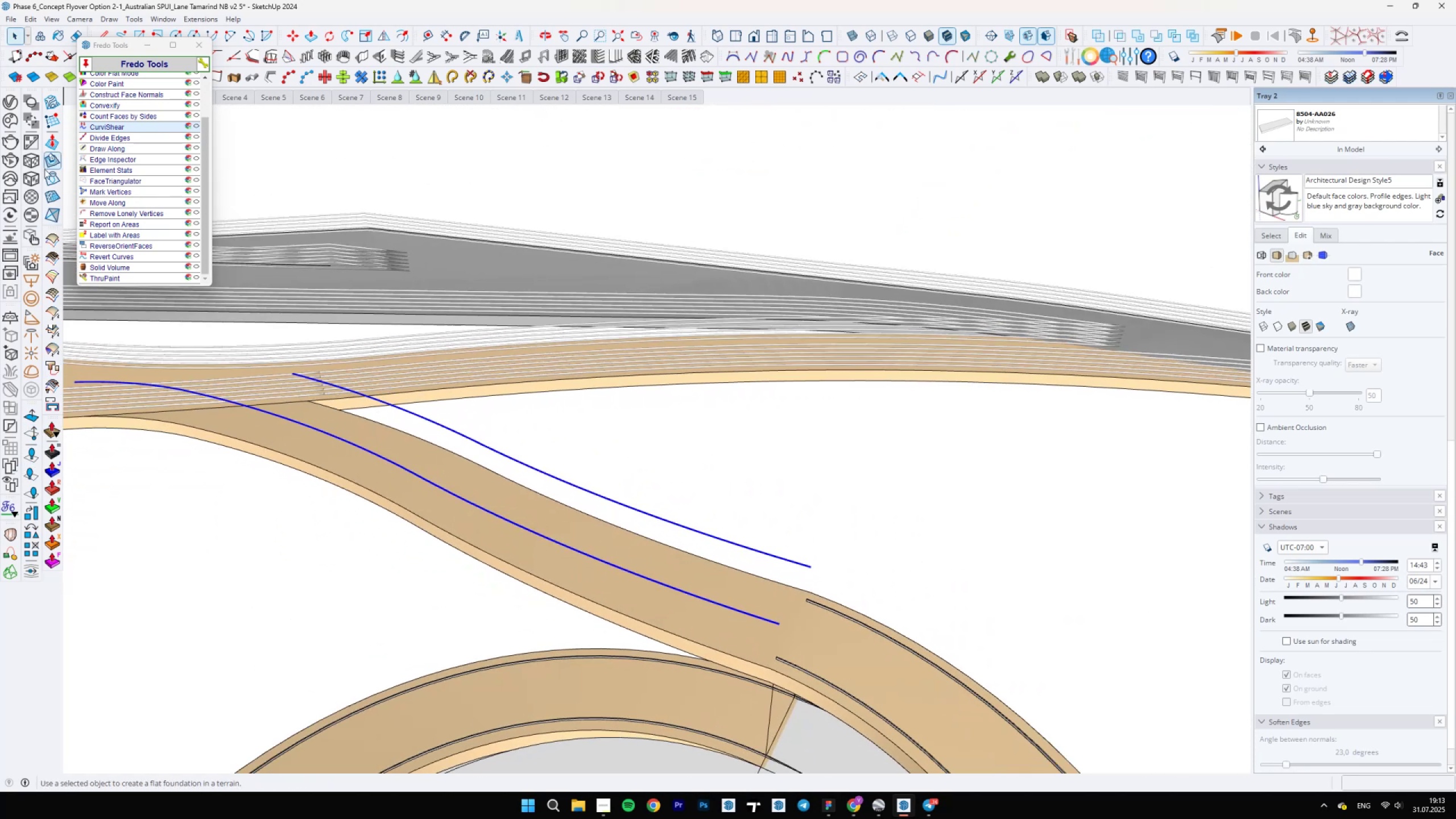 
left_click([58, 173])
 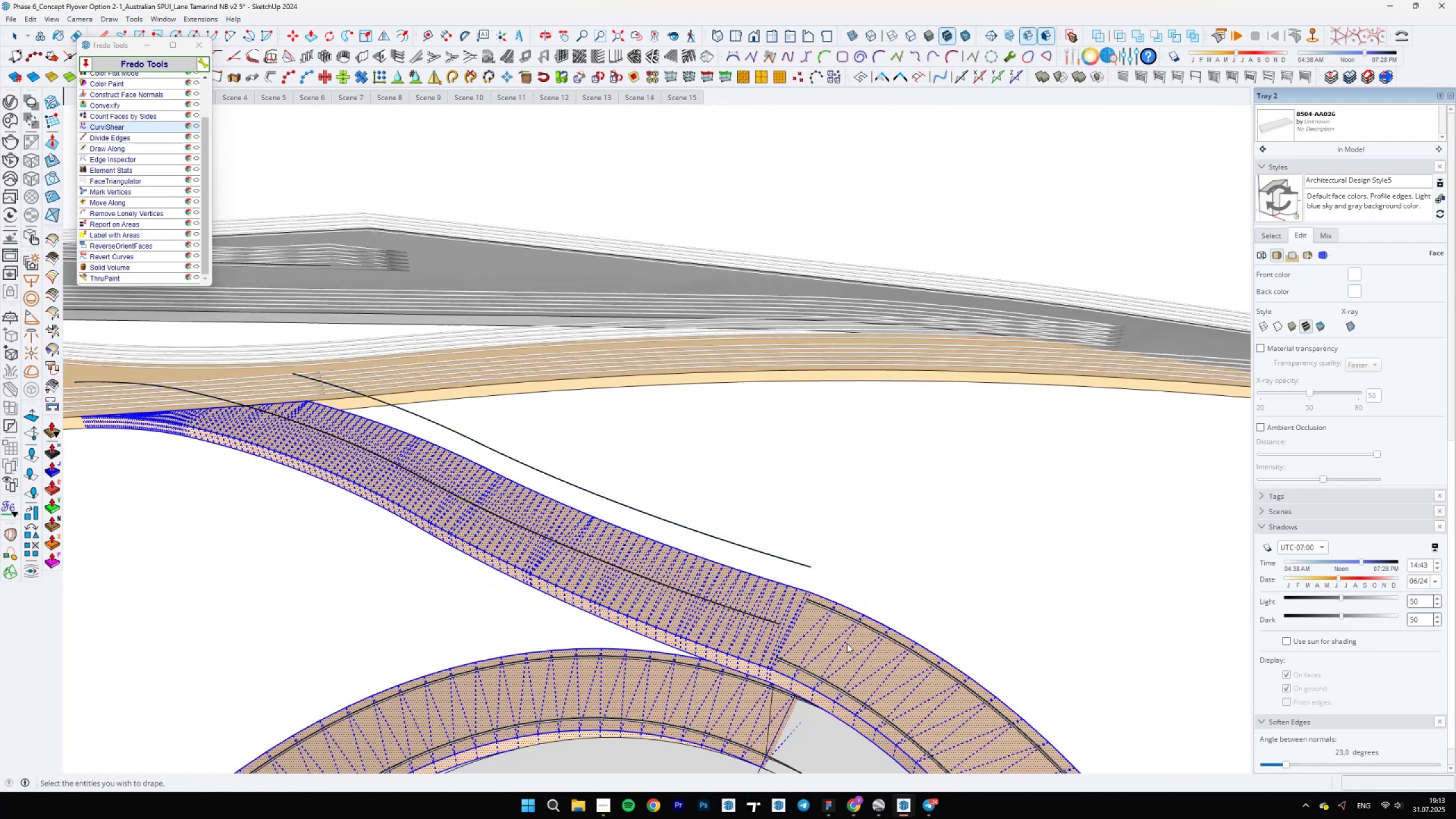 
scroll: coordinate [789, 659], scroll_direction: up, amount: 5.0
 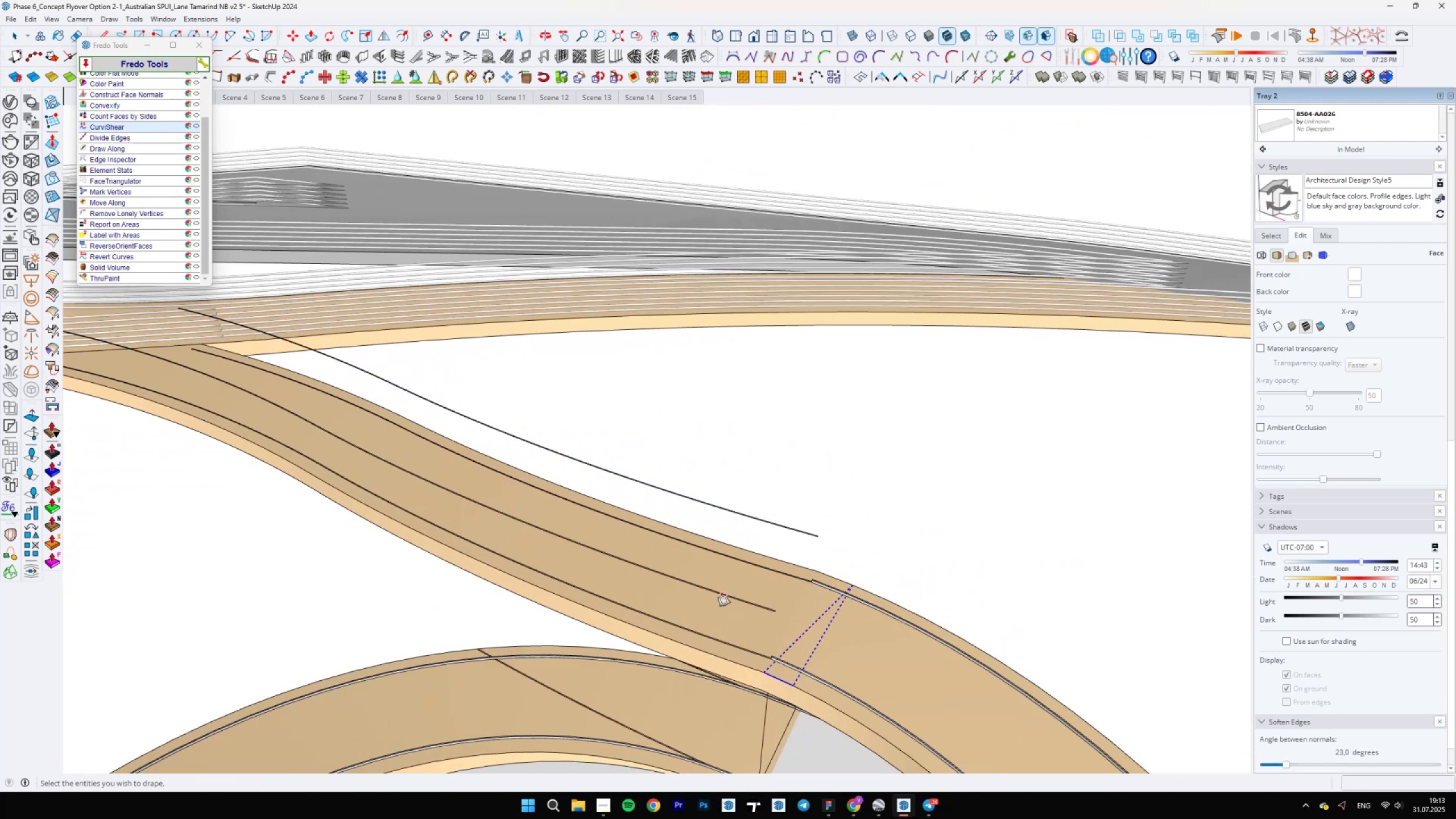 
key(Space)
 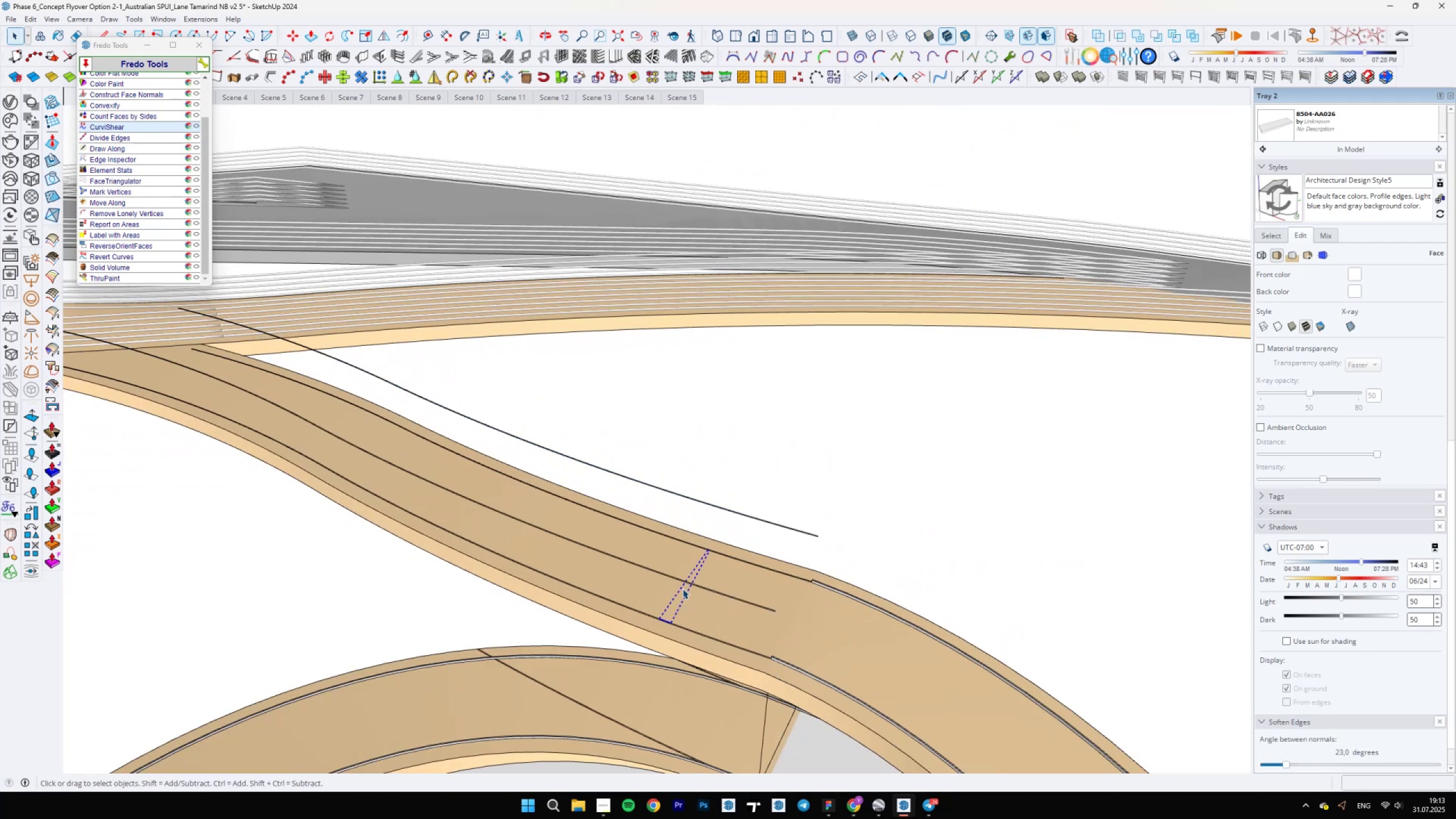 
scroll: coordinate [729, 583], scroll_direction: down, amount: 16.0
 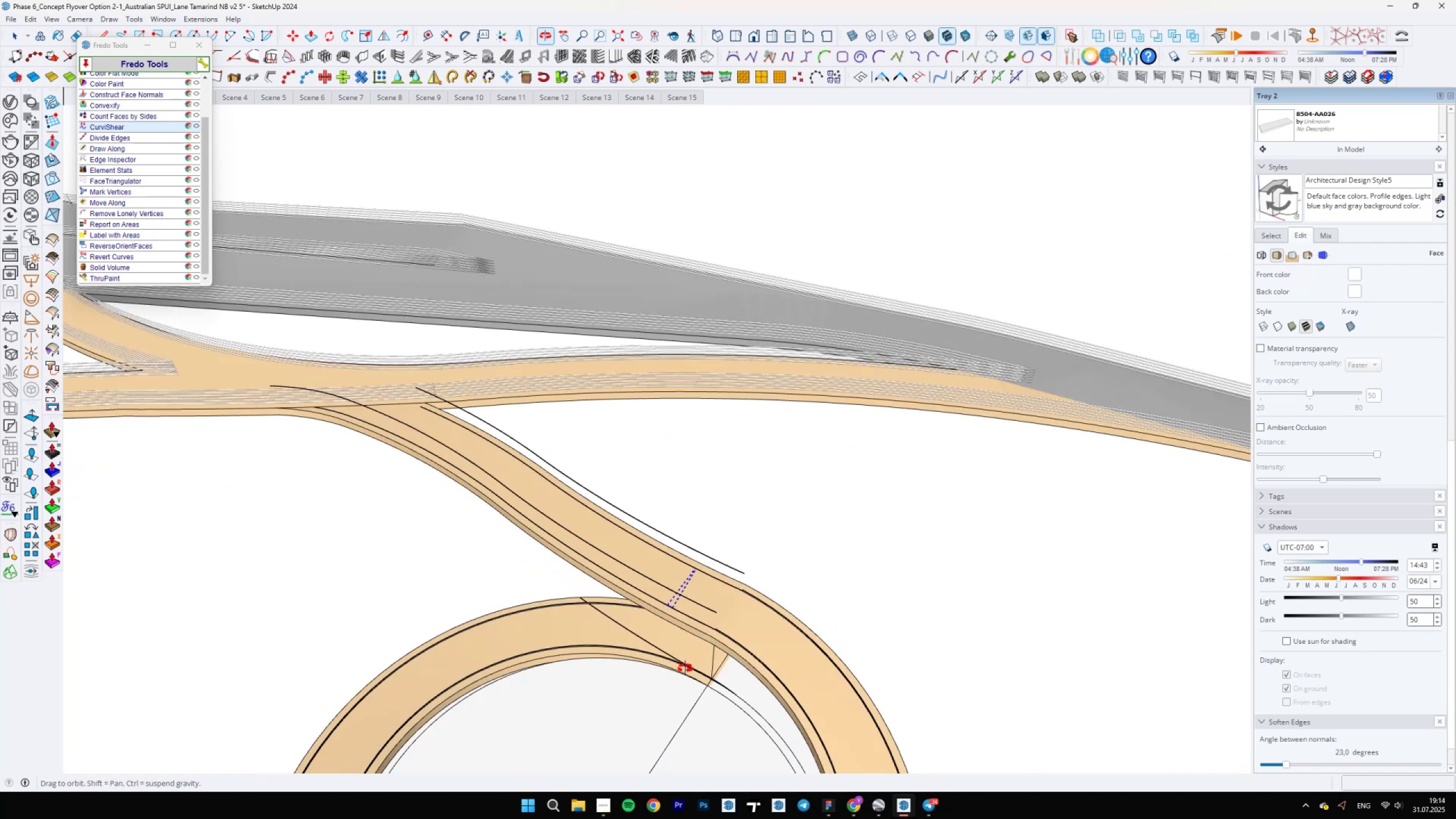 
scroll: coordinate [461, 323], scroll_direction: up, amount: 20.0
 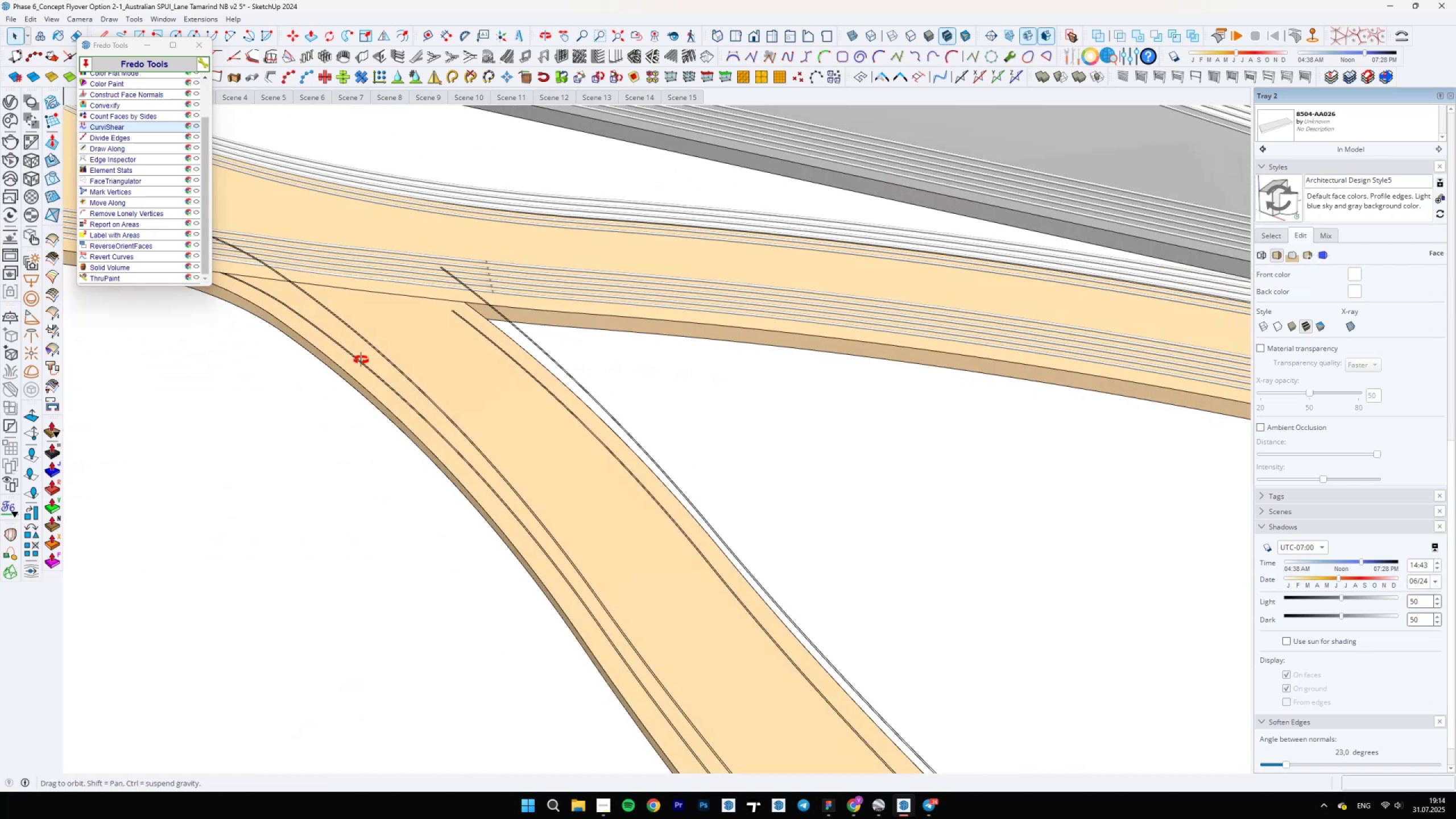 
hold_key(key=ShiftLeft, duration=0.61)
 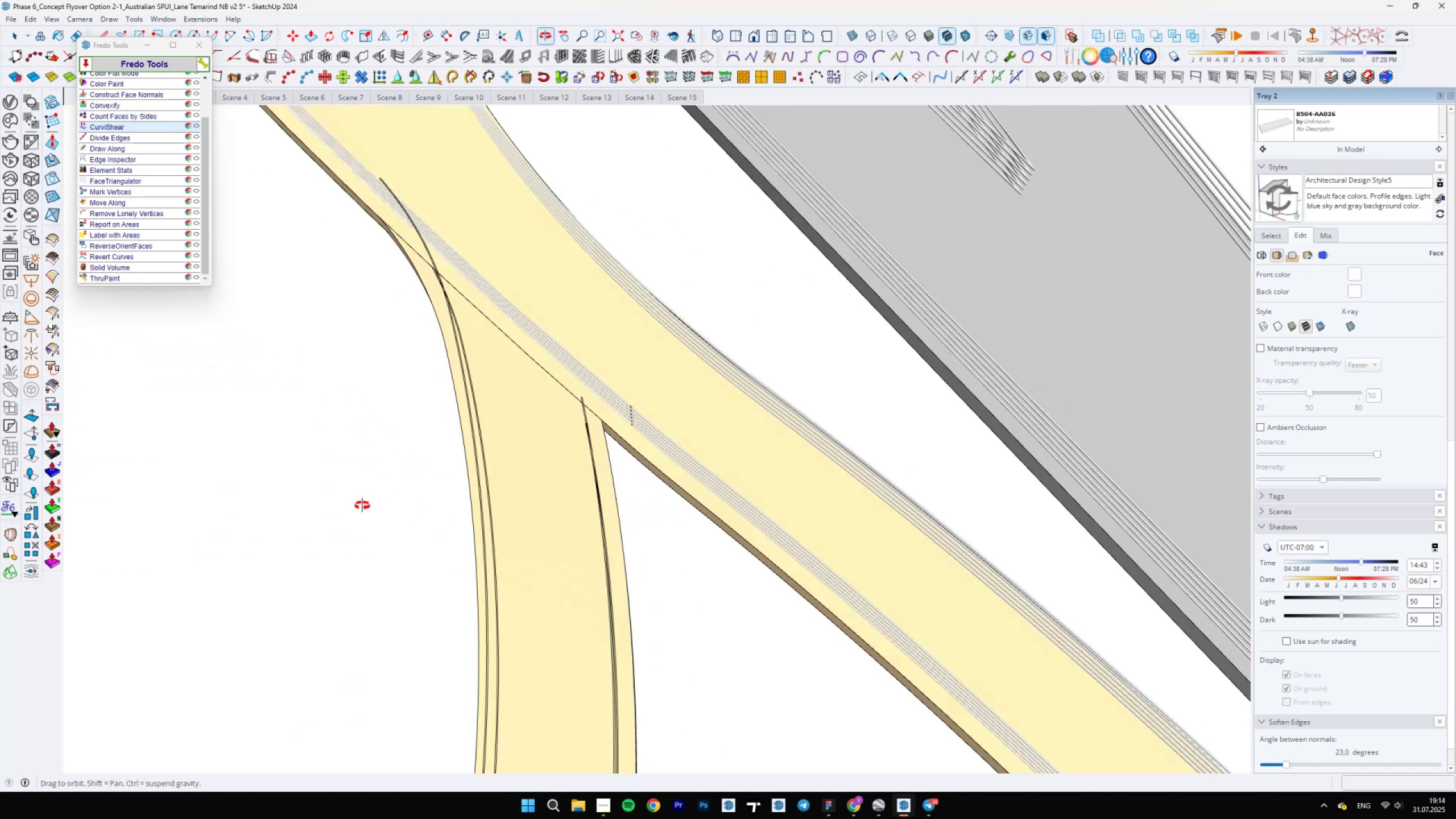 
hold_key(key=ShiftLeft, duration=0.82)
 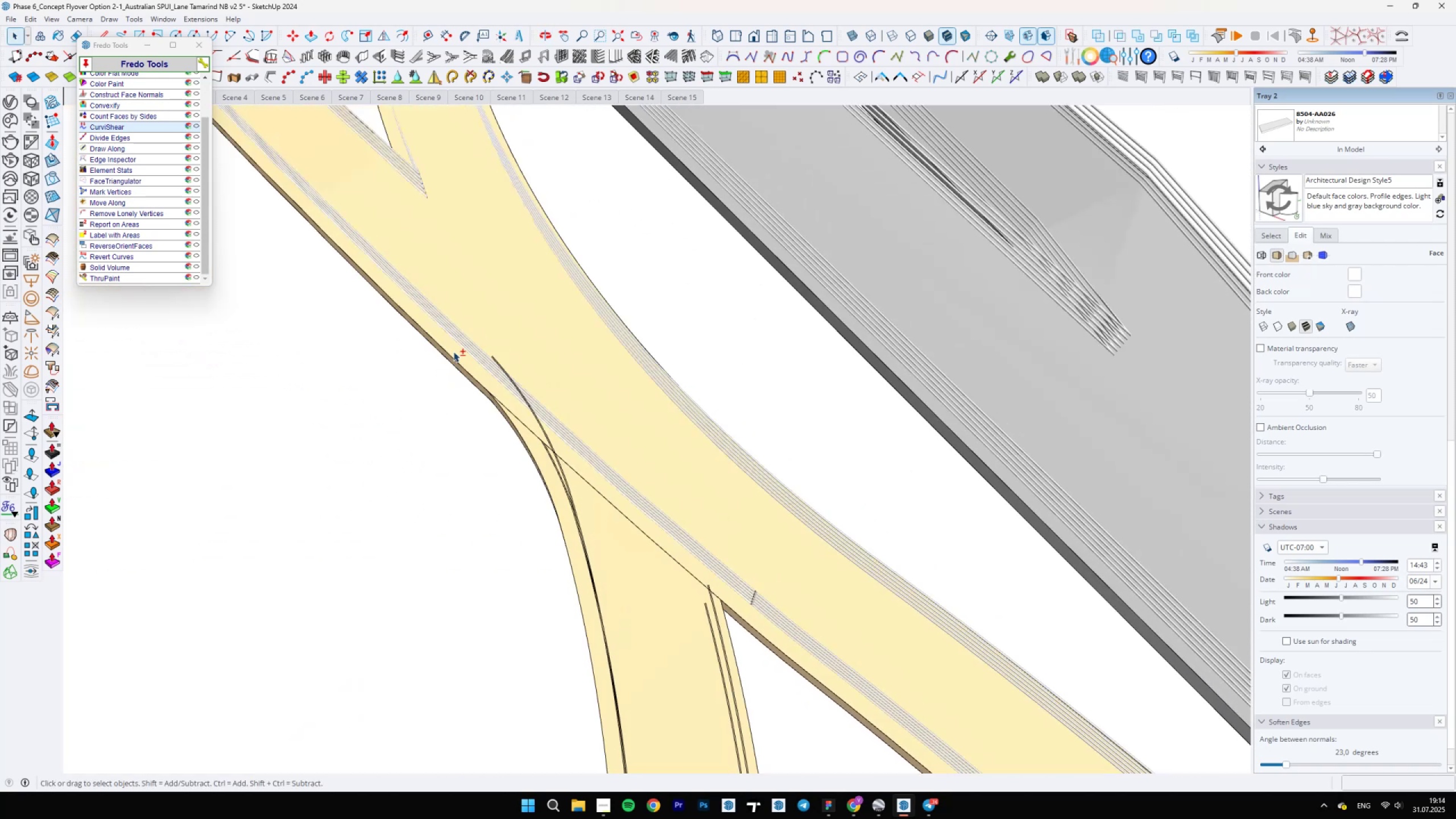 
scroll: coordinate [602, 453], scroll_direction: up, amount: 31.0
 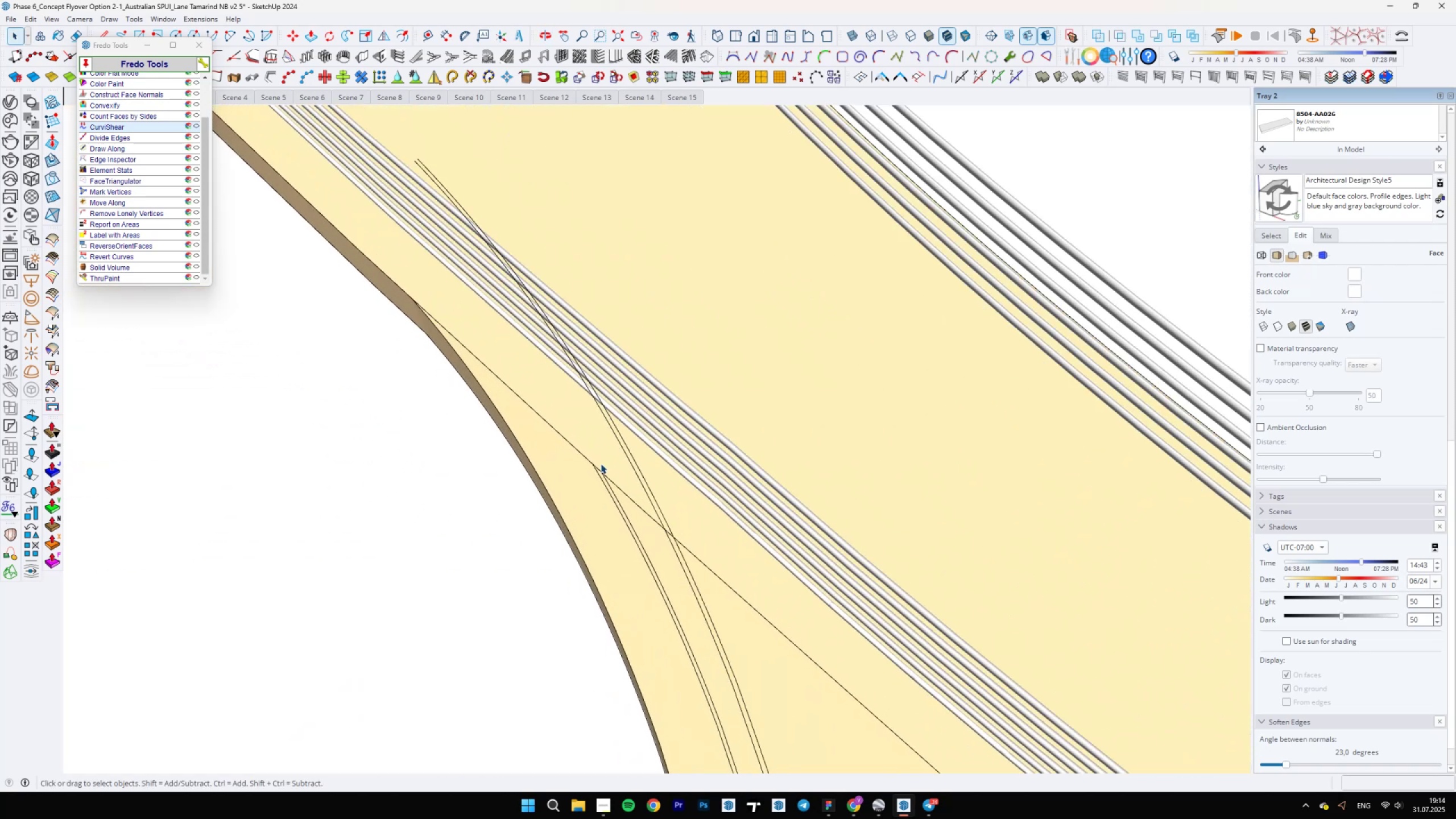 
left_click([599, 466])
 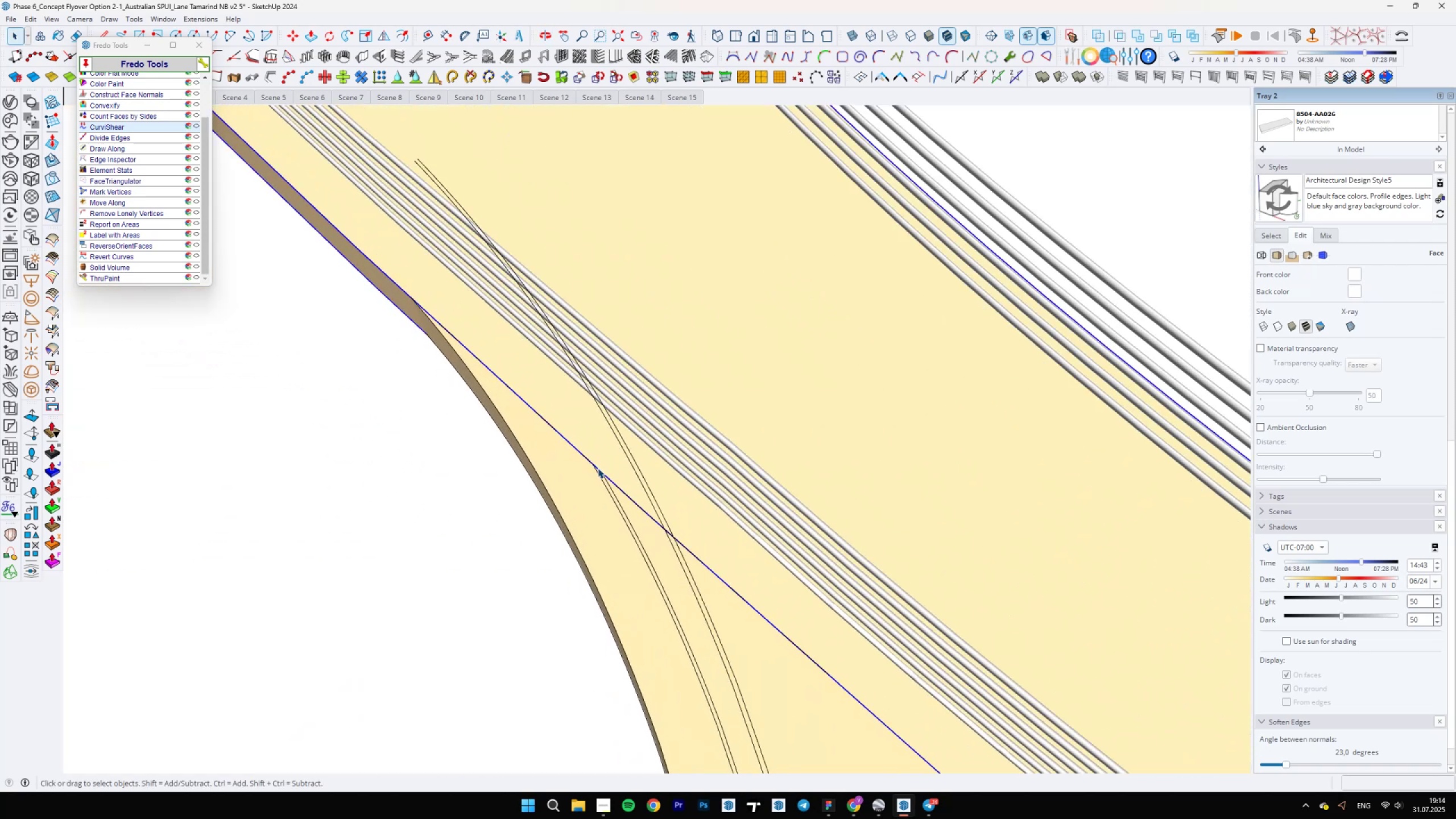 
left_click([593, 468])
 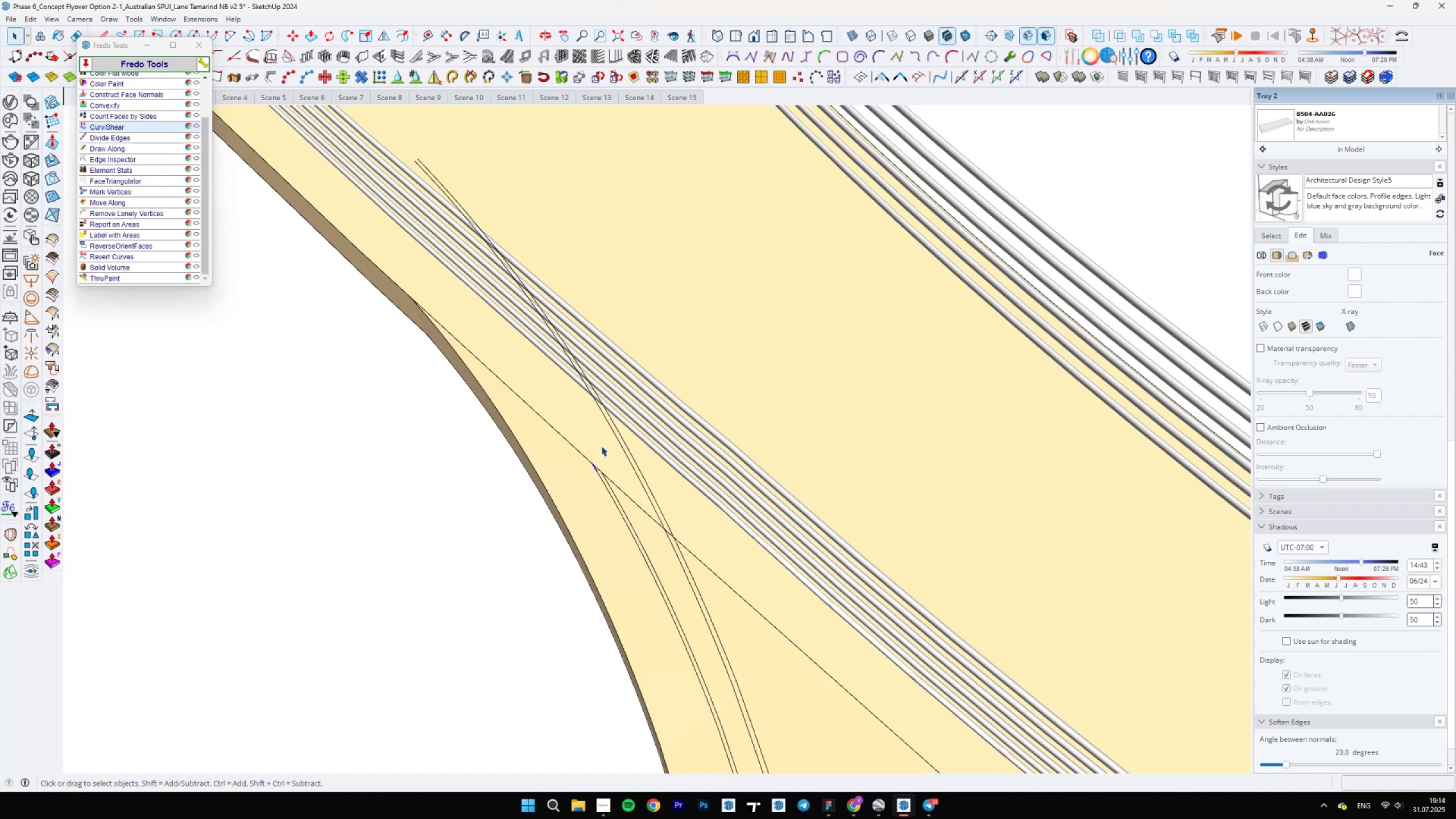 
wait(8.37)
 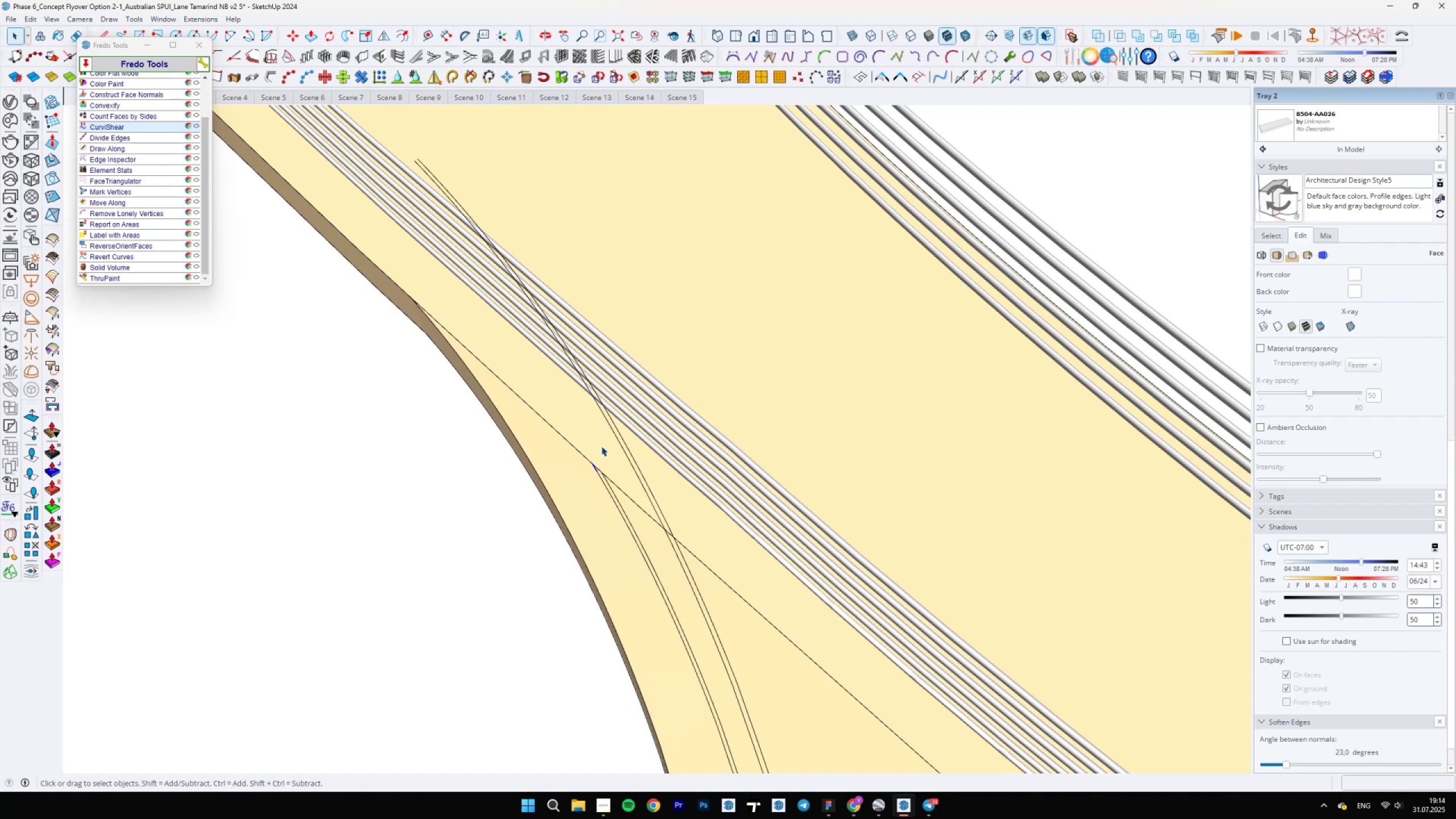 
scroll: coordinate [834, 423], scroll_direction: down, amount: 33.0
 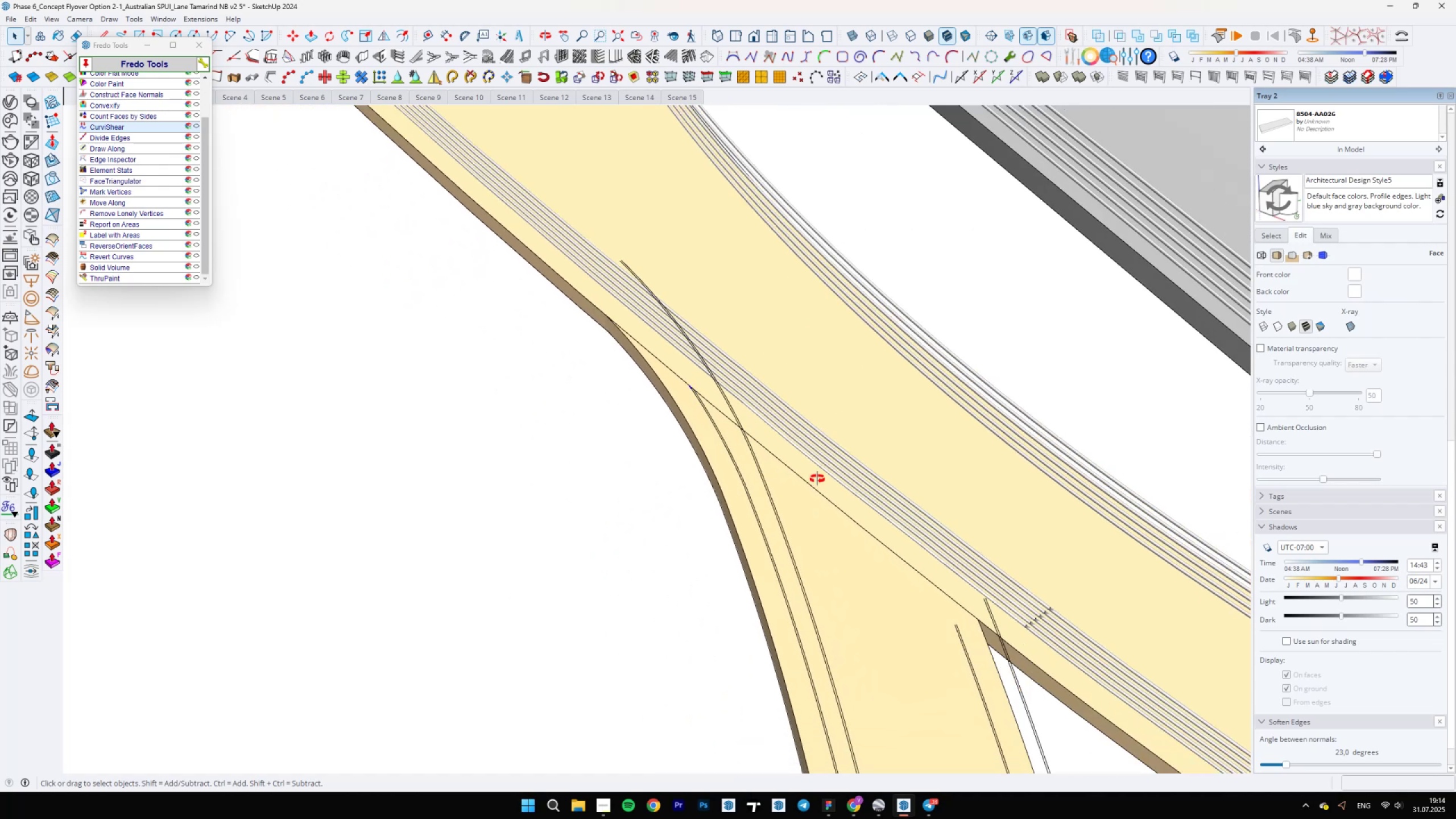 
hold_key(key=ShiftLeft, duration=1.53)
 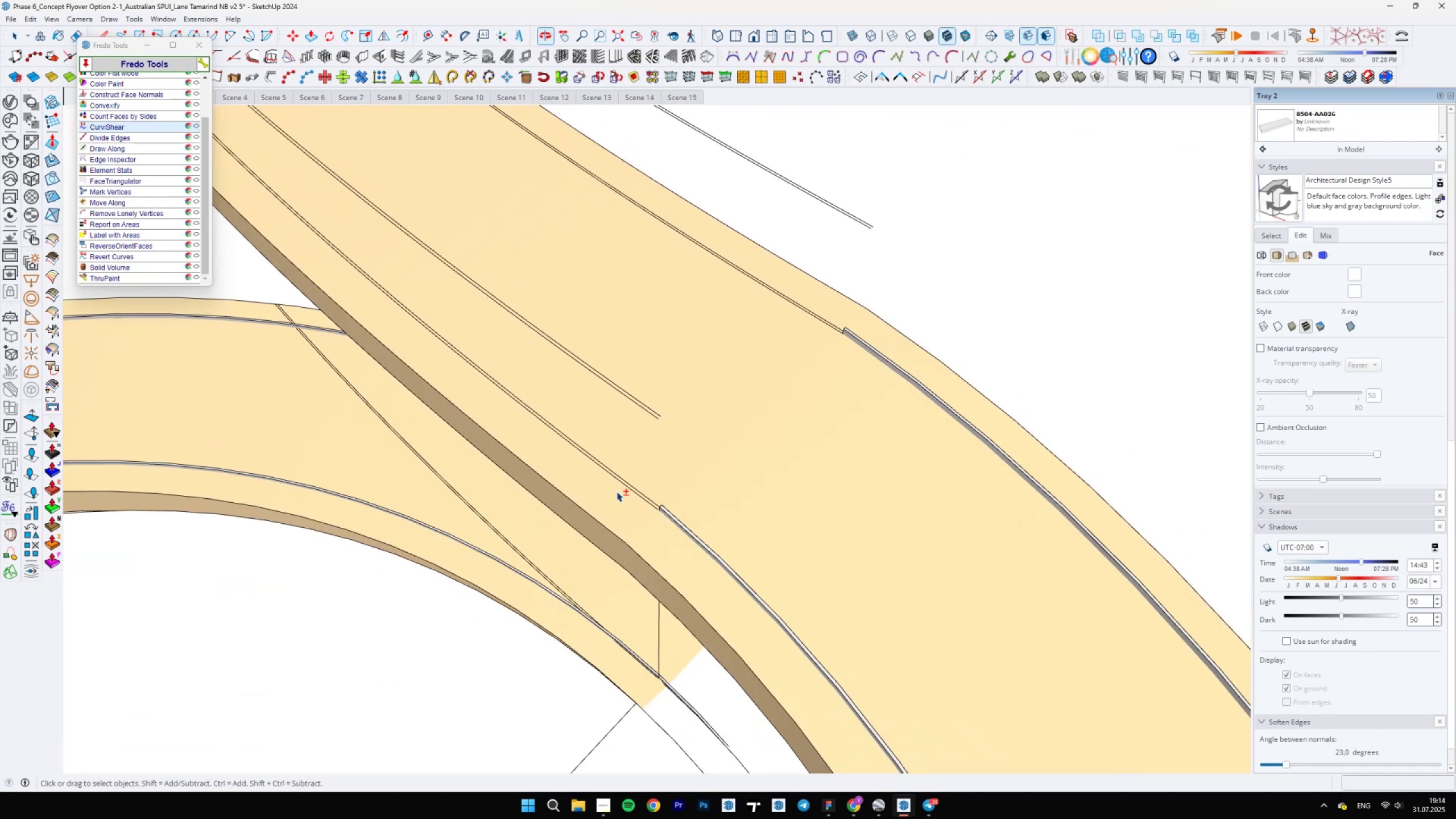 
hold_key(key=ShiftLeft, duration=0.45)
 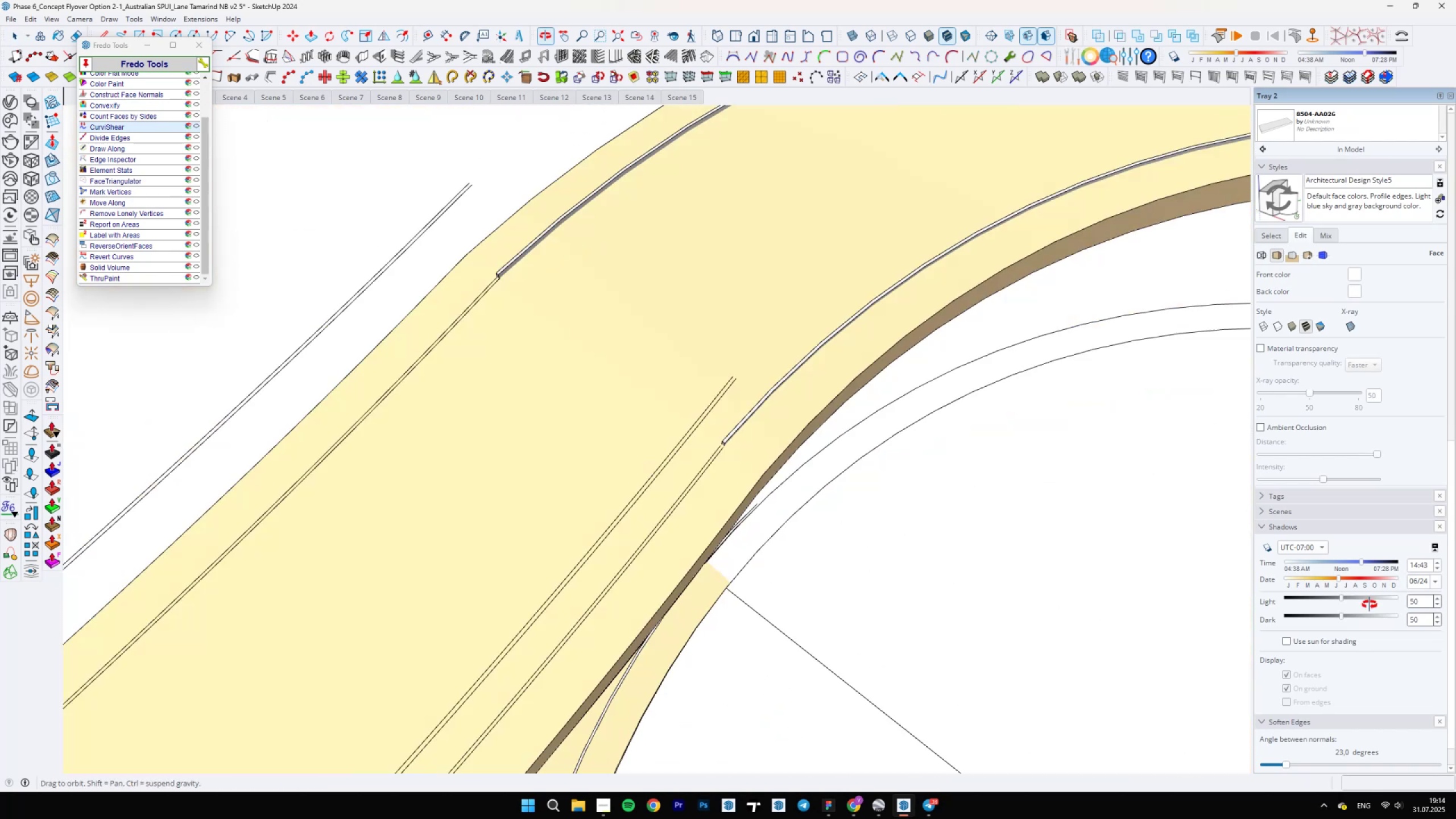 
scroll: coordinate [610, 477], scroll_direction: up, amount: 32.0
 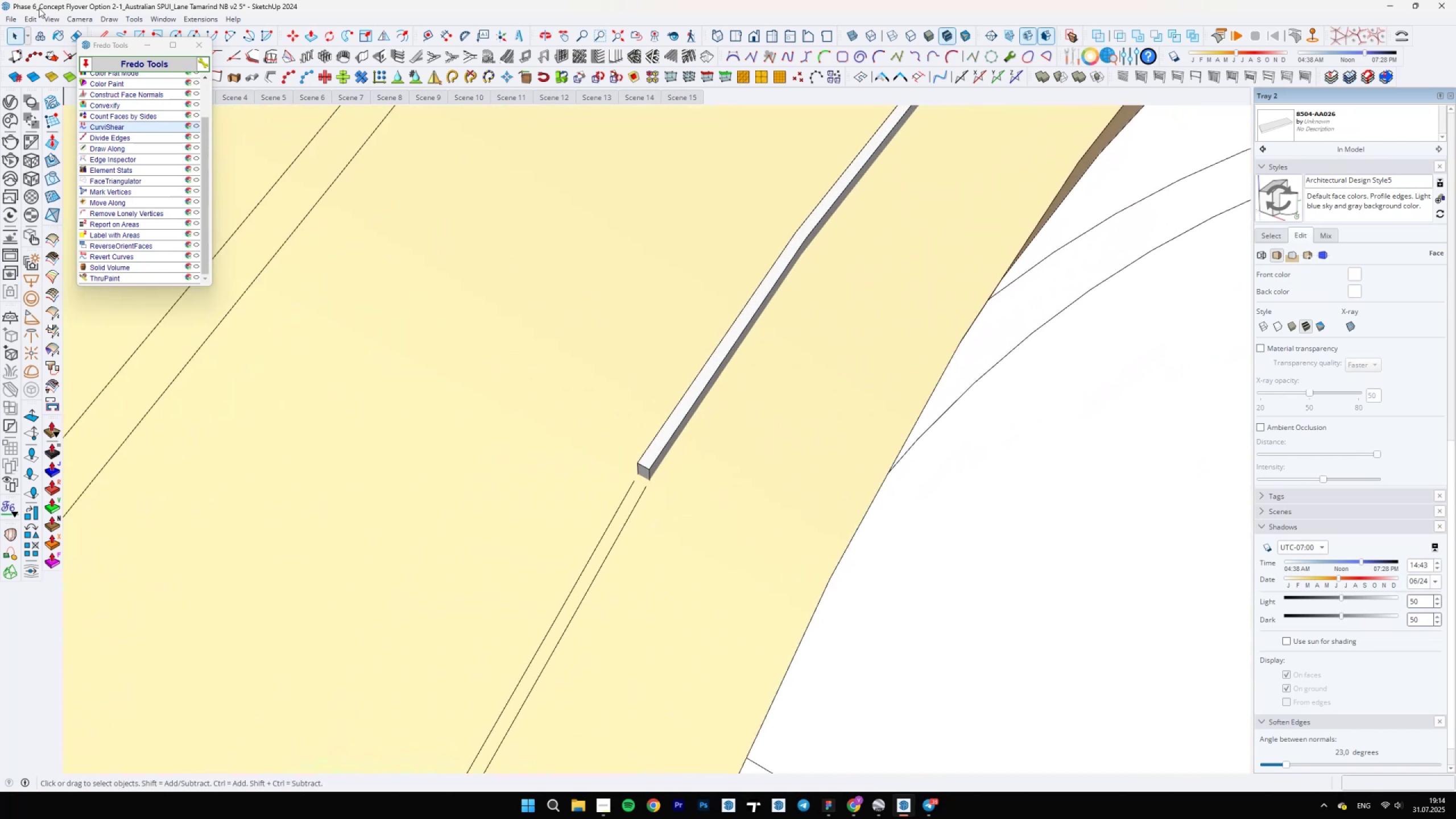 
left_click([47, 15])
 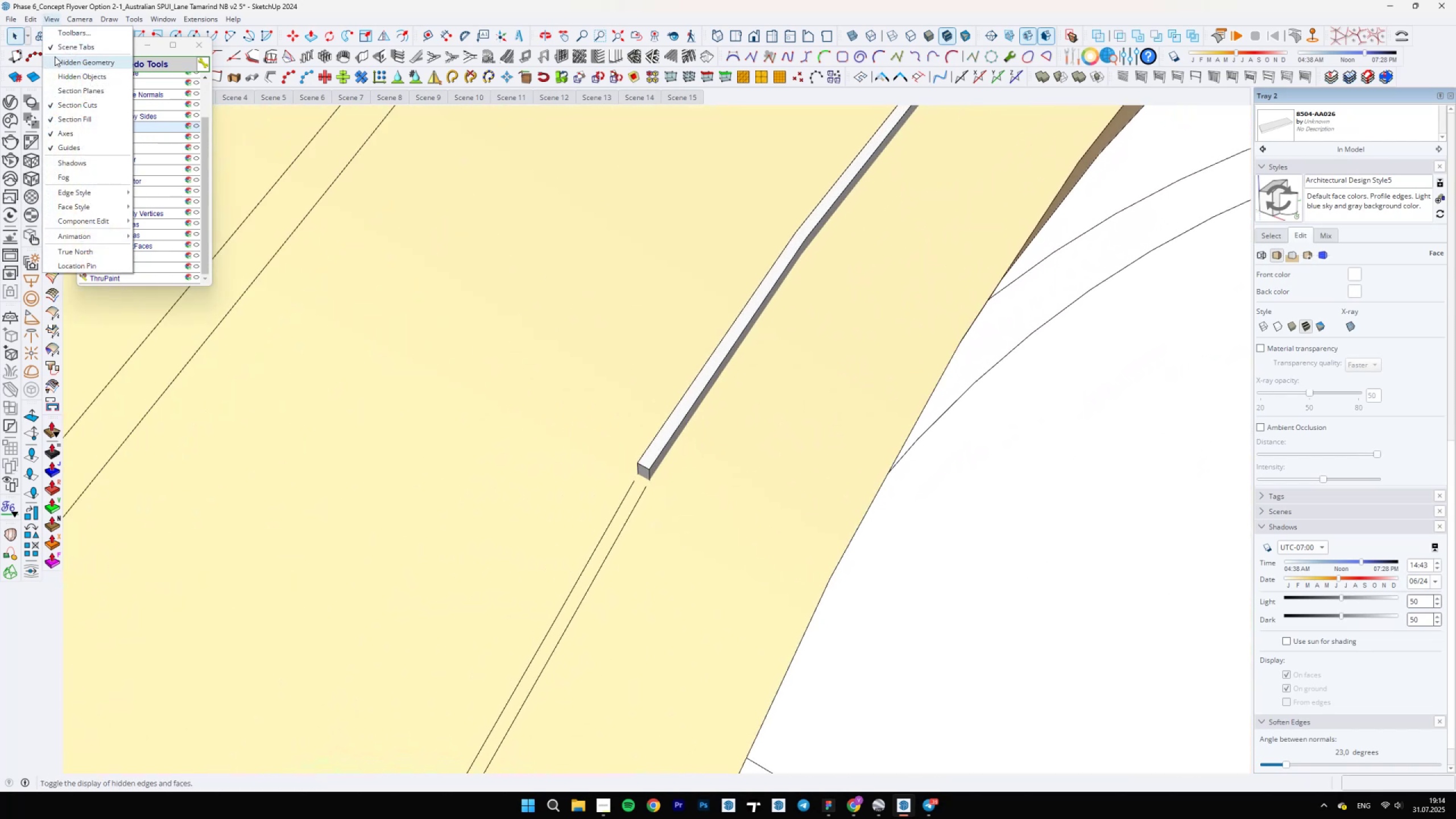 
left_click([56, 59])
 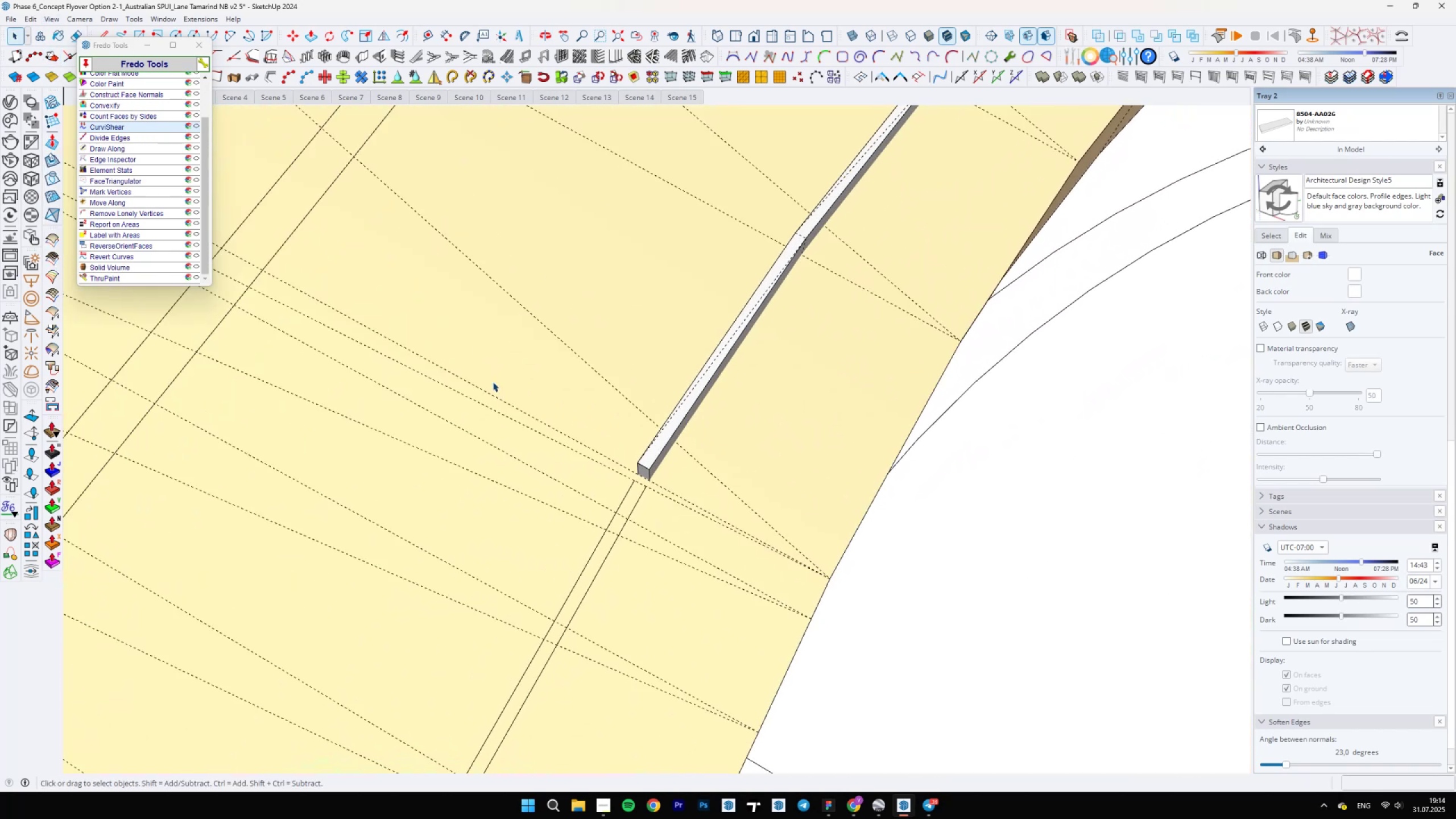 
scroll: coordinate [656, 482], scroll_direction: up, amount: 30.0
 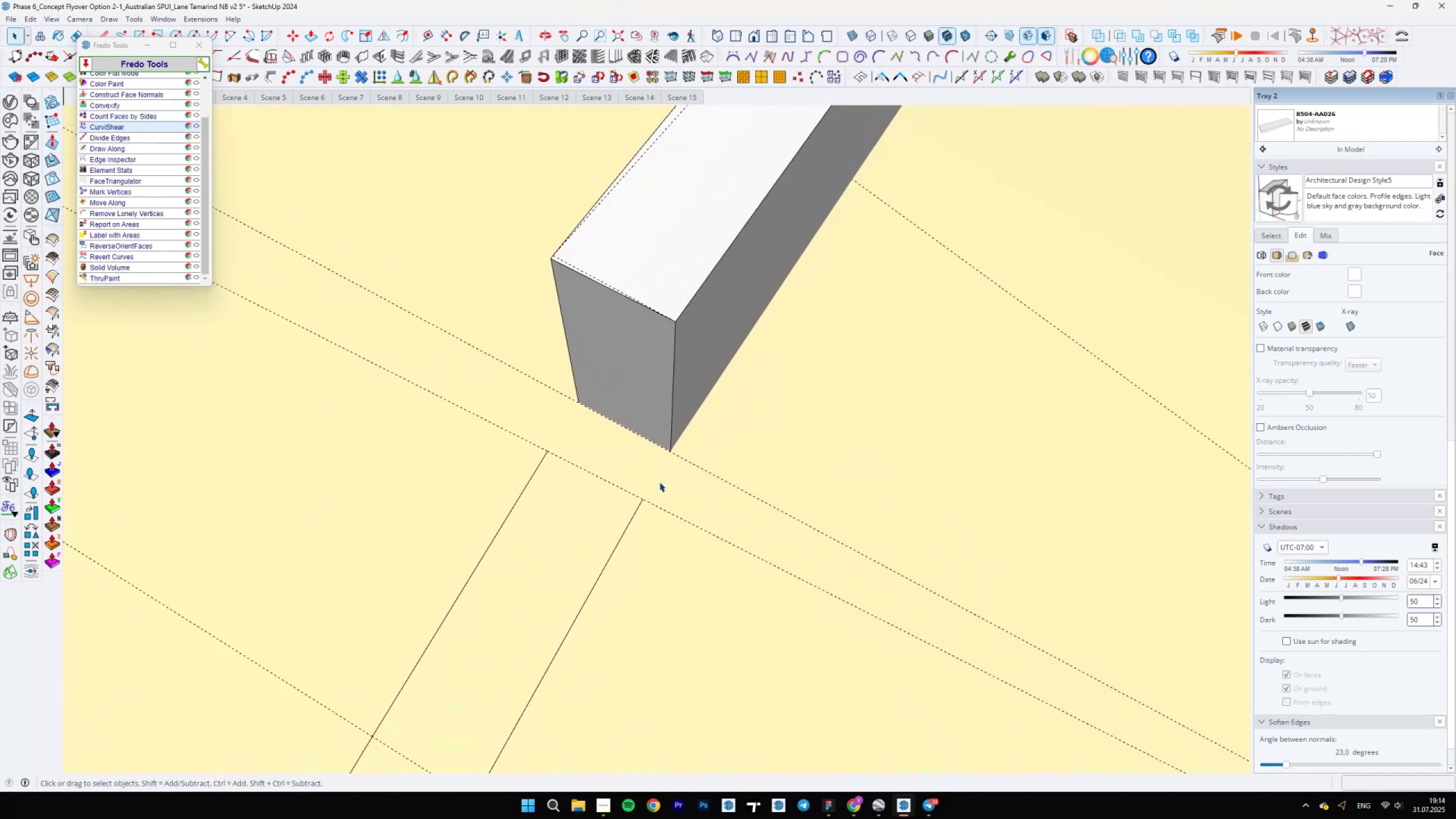 
key(L)
 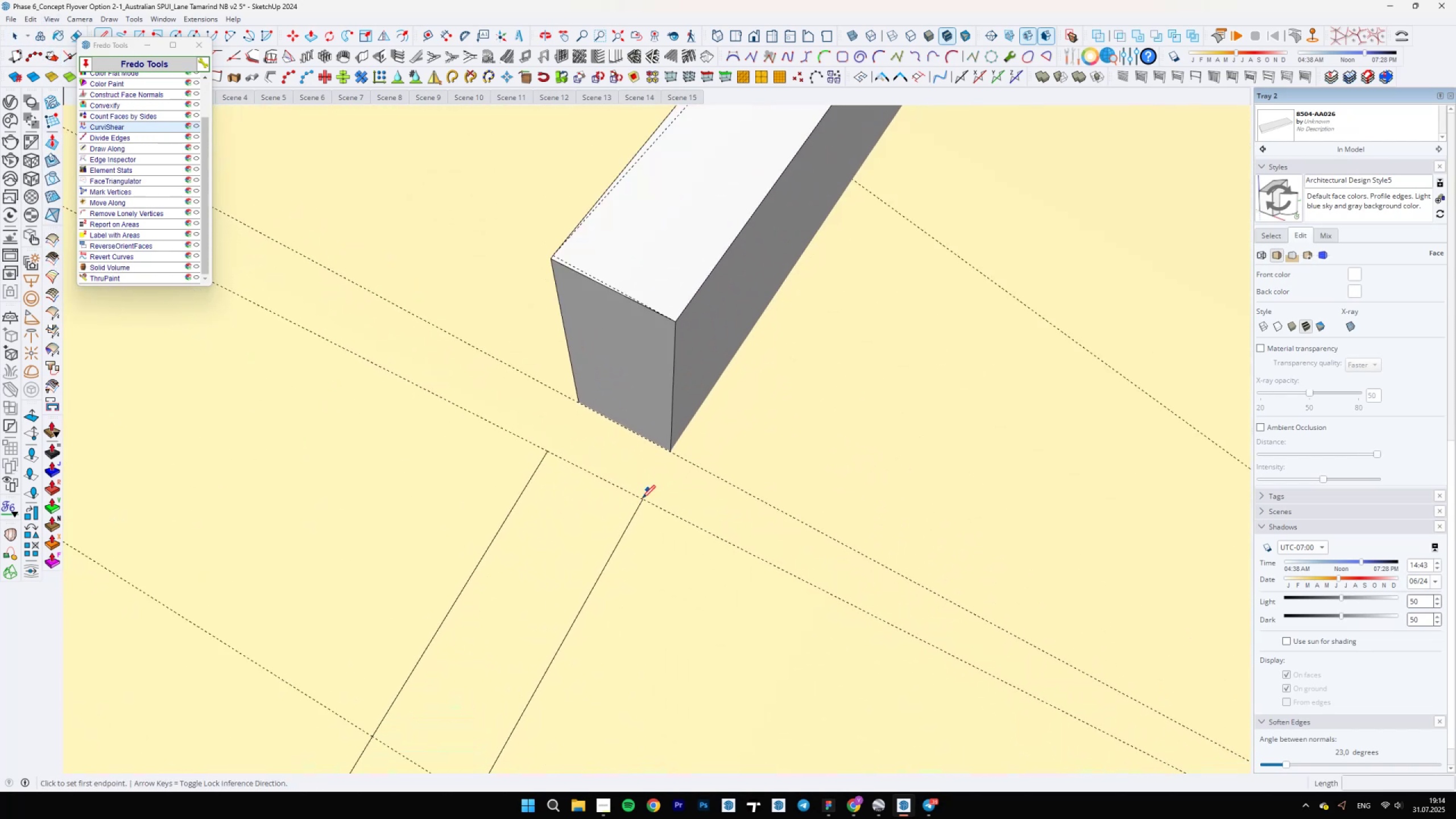 
left_click([642, 499])
 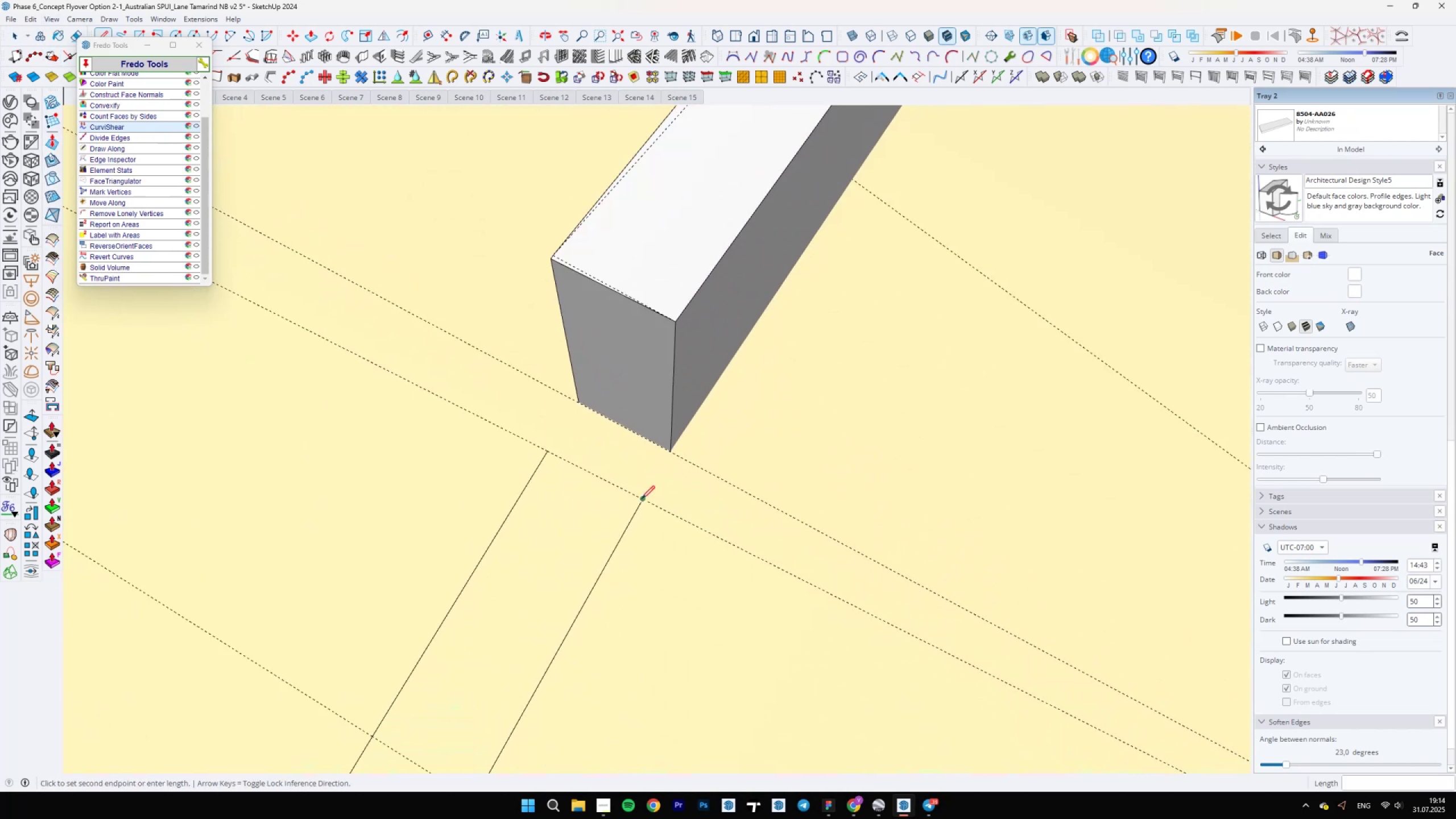 
scroll: coordinate [669, 447], scroll_direction: up, amount: 8.0
 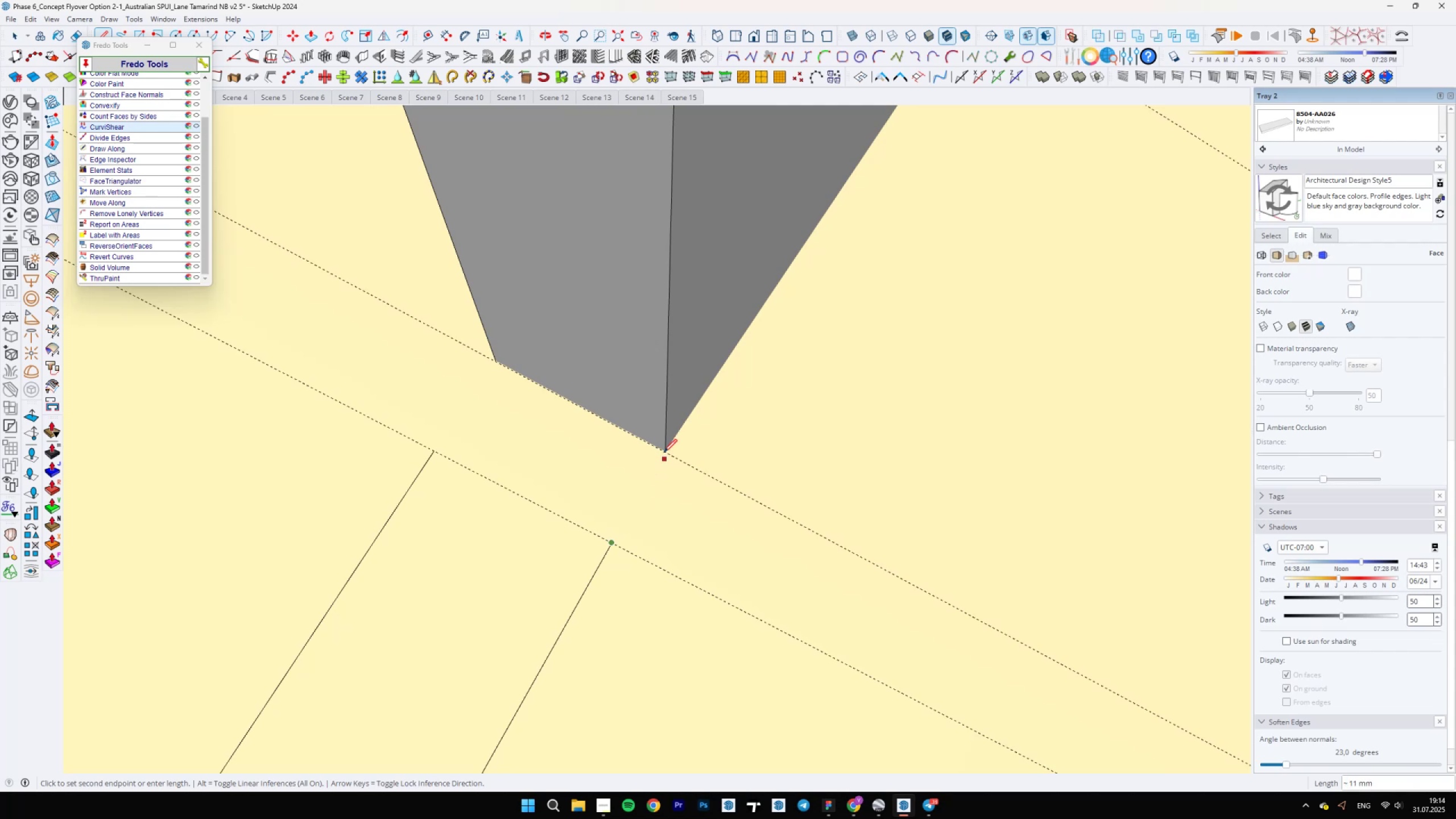 
left_click([666, 452])
 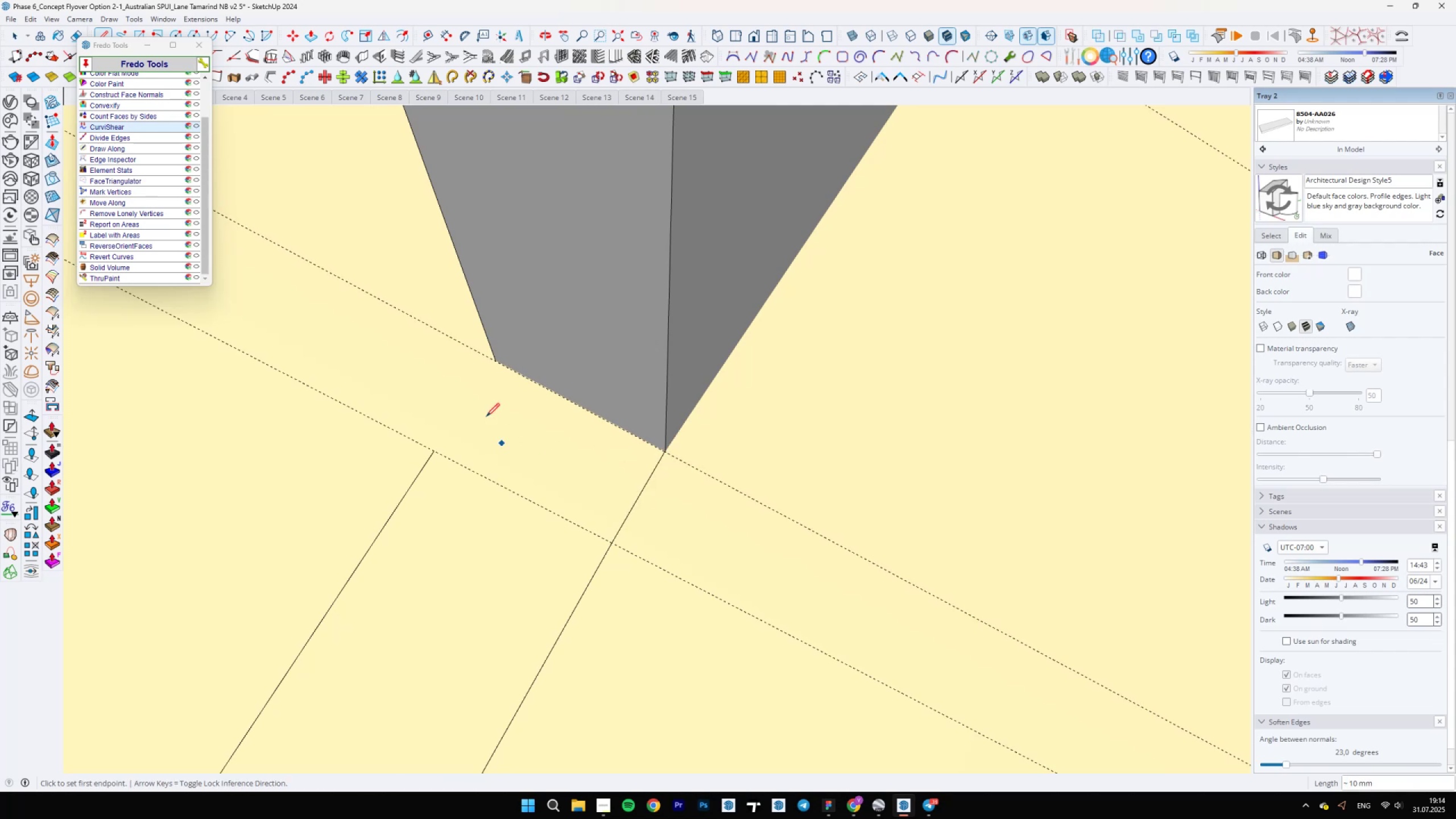 
key(Escape)
 